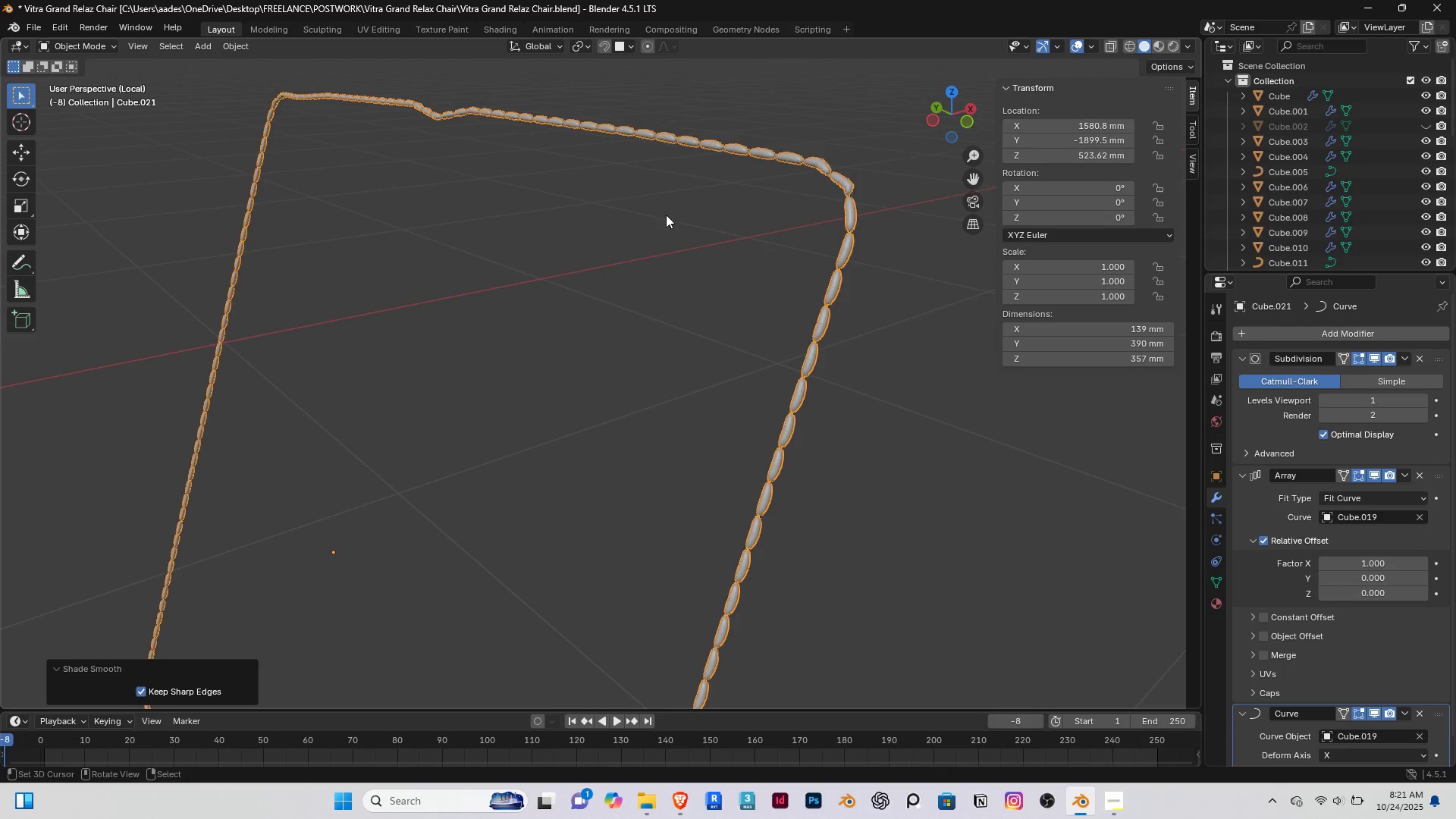 
key(Shift+ShiftRight)
 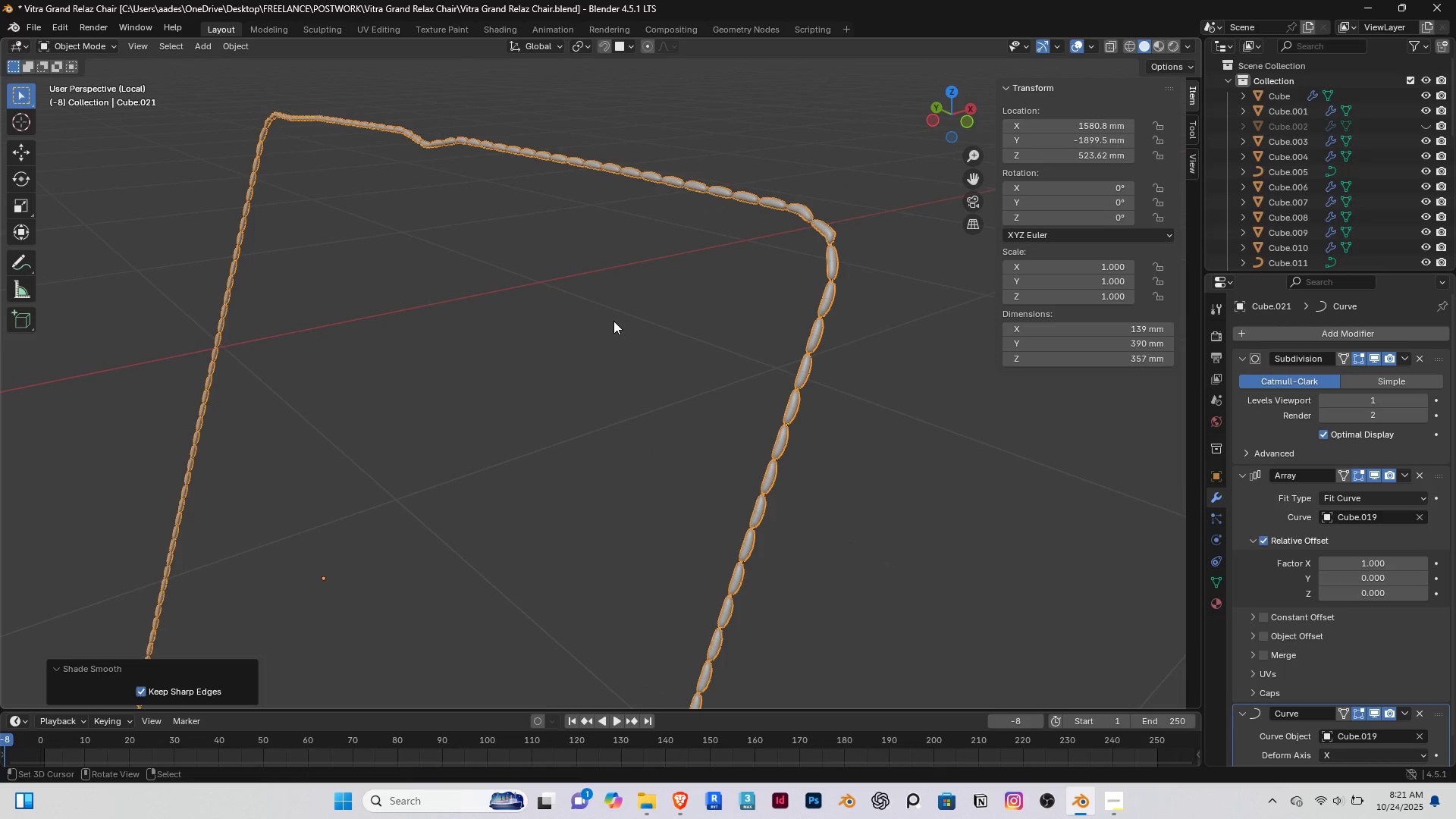 
scroll: coordinate [613, 321], scroll_direction: down, amount: 4.0
 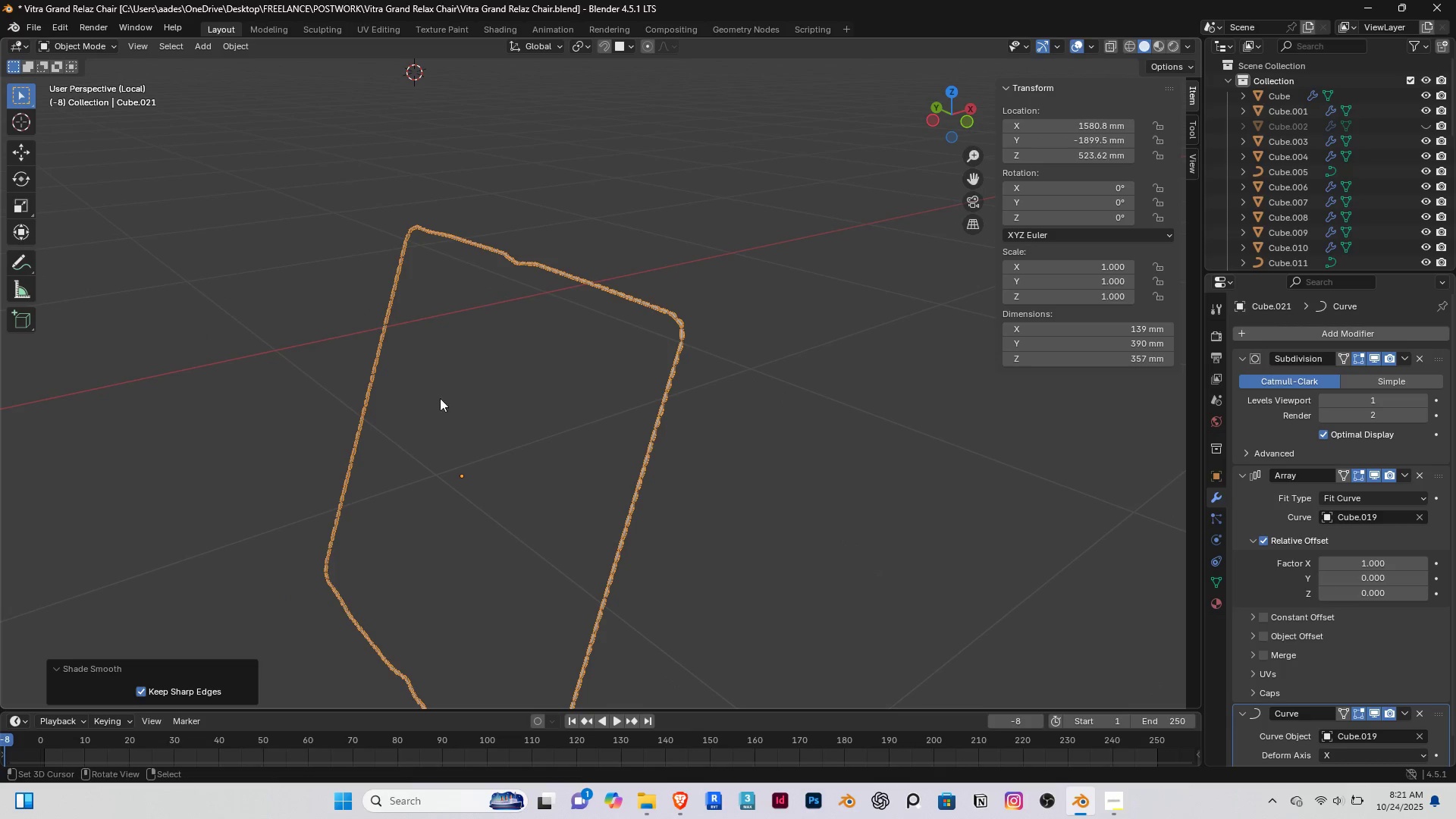 
key(Slash)
 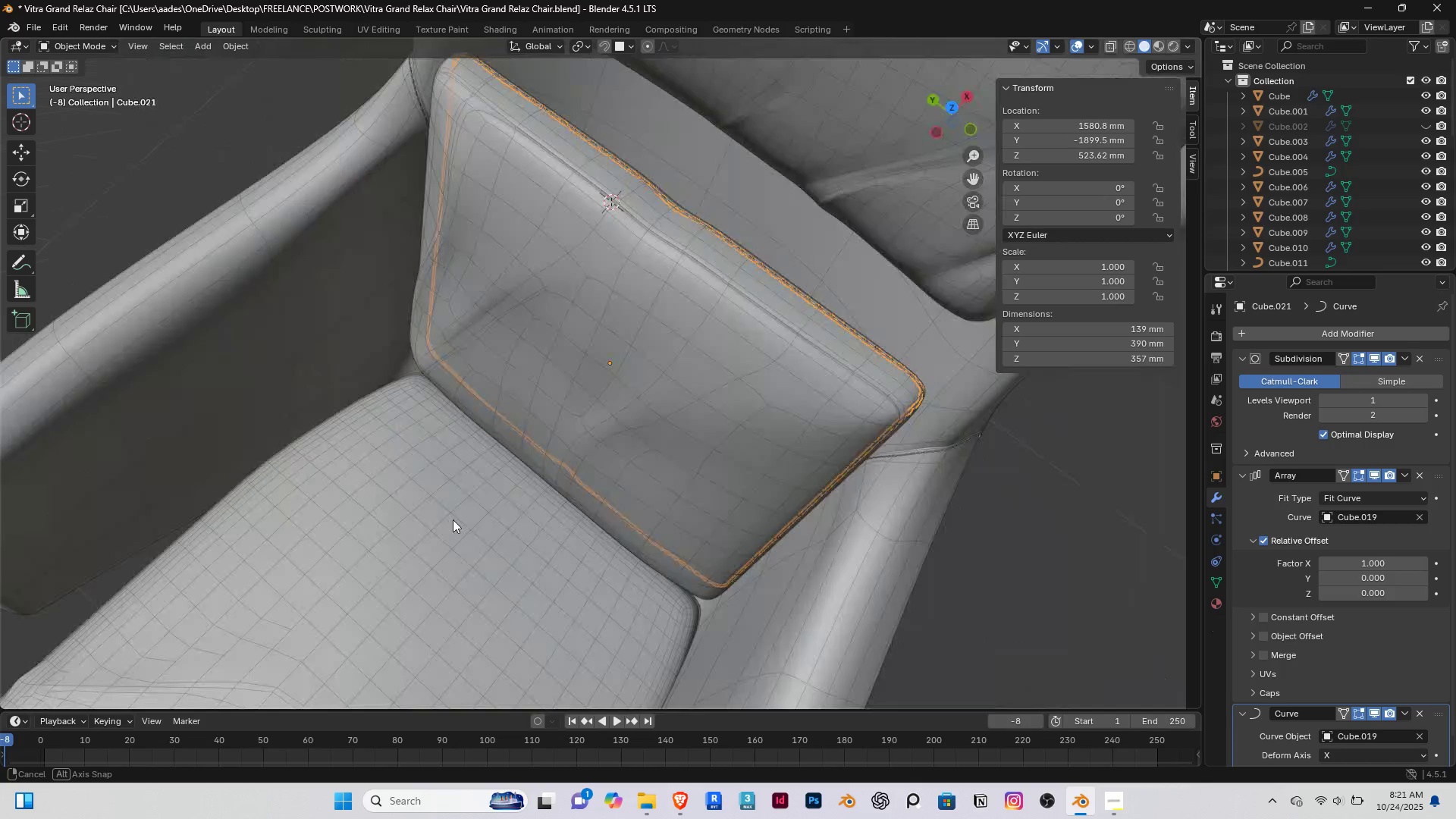 
hold_key(key=ControlRight, duration=1.55)
 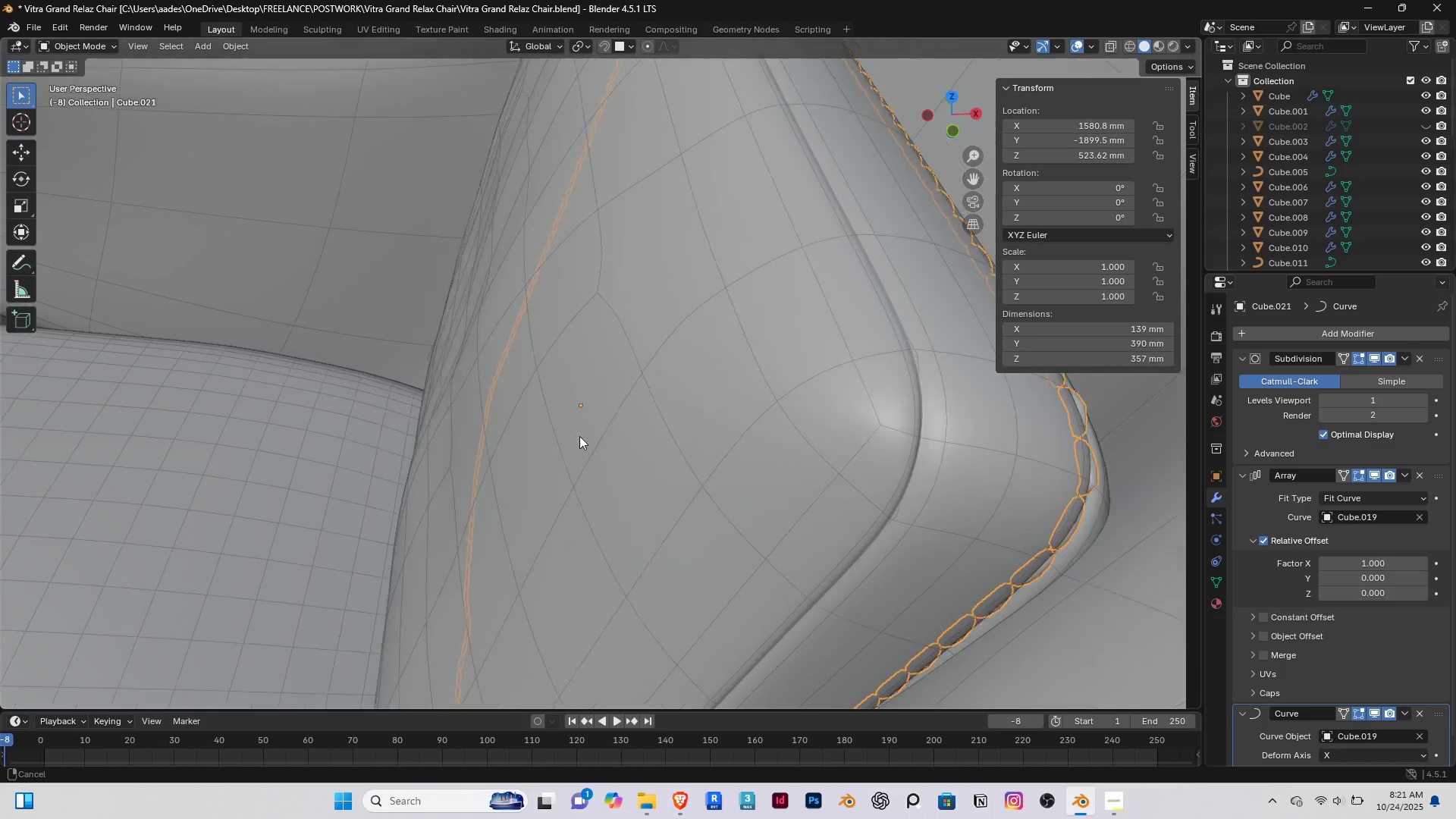 
middle_click([702, 353])
 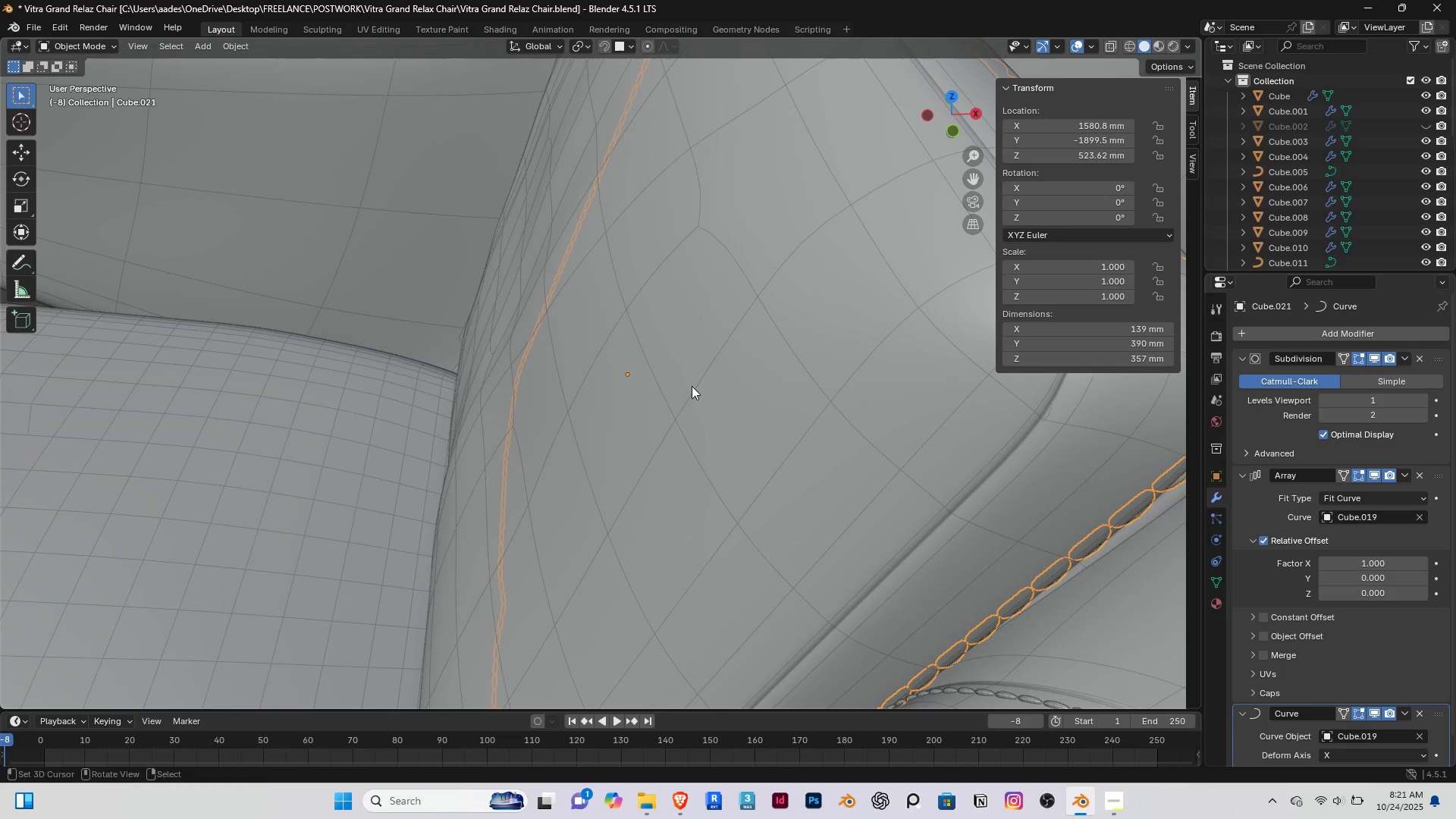 
hold_key(key=ShiftRight, duration=0.79)
 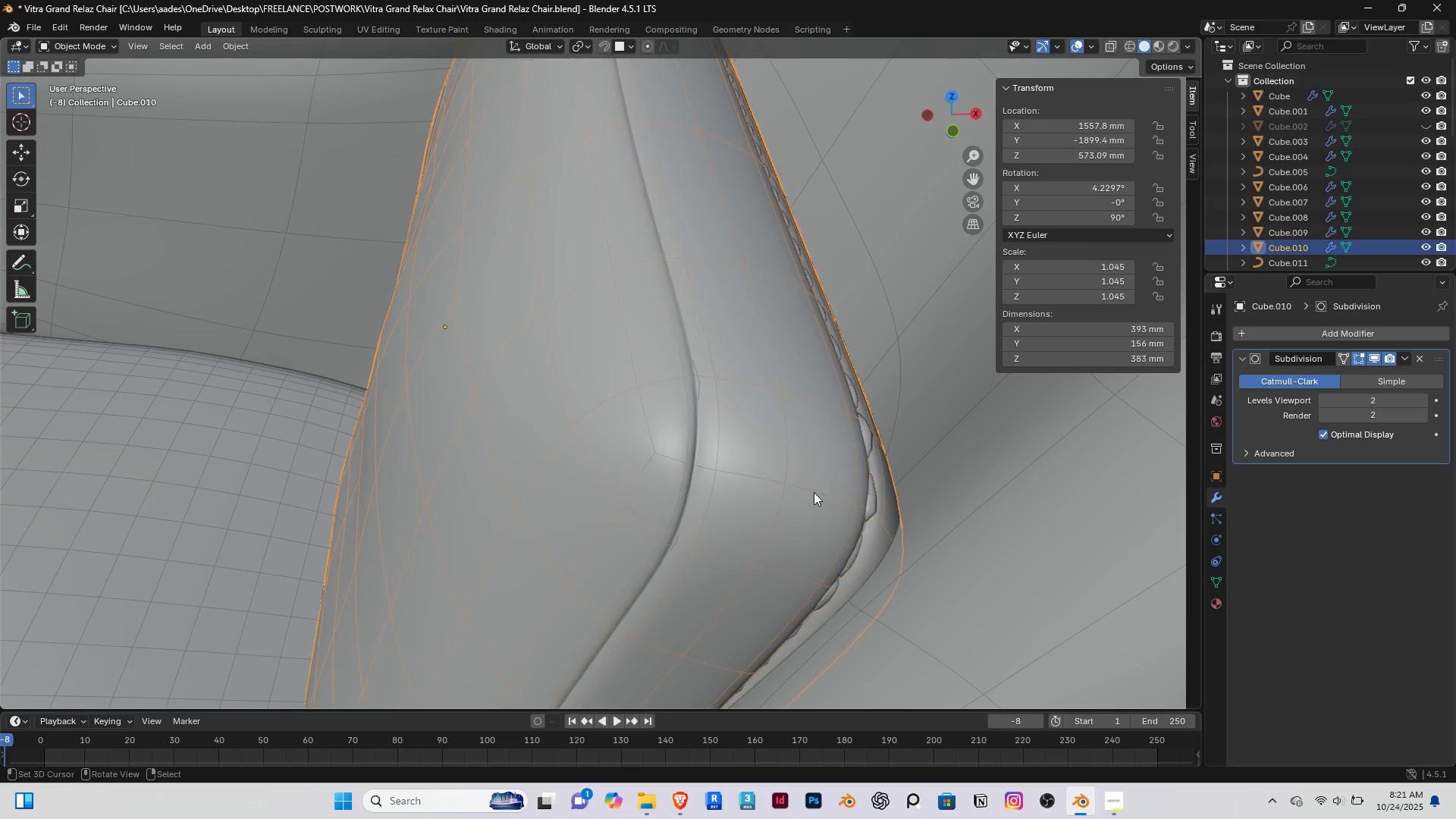 
right_click([814, 492])
 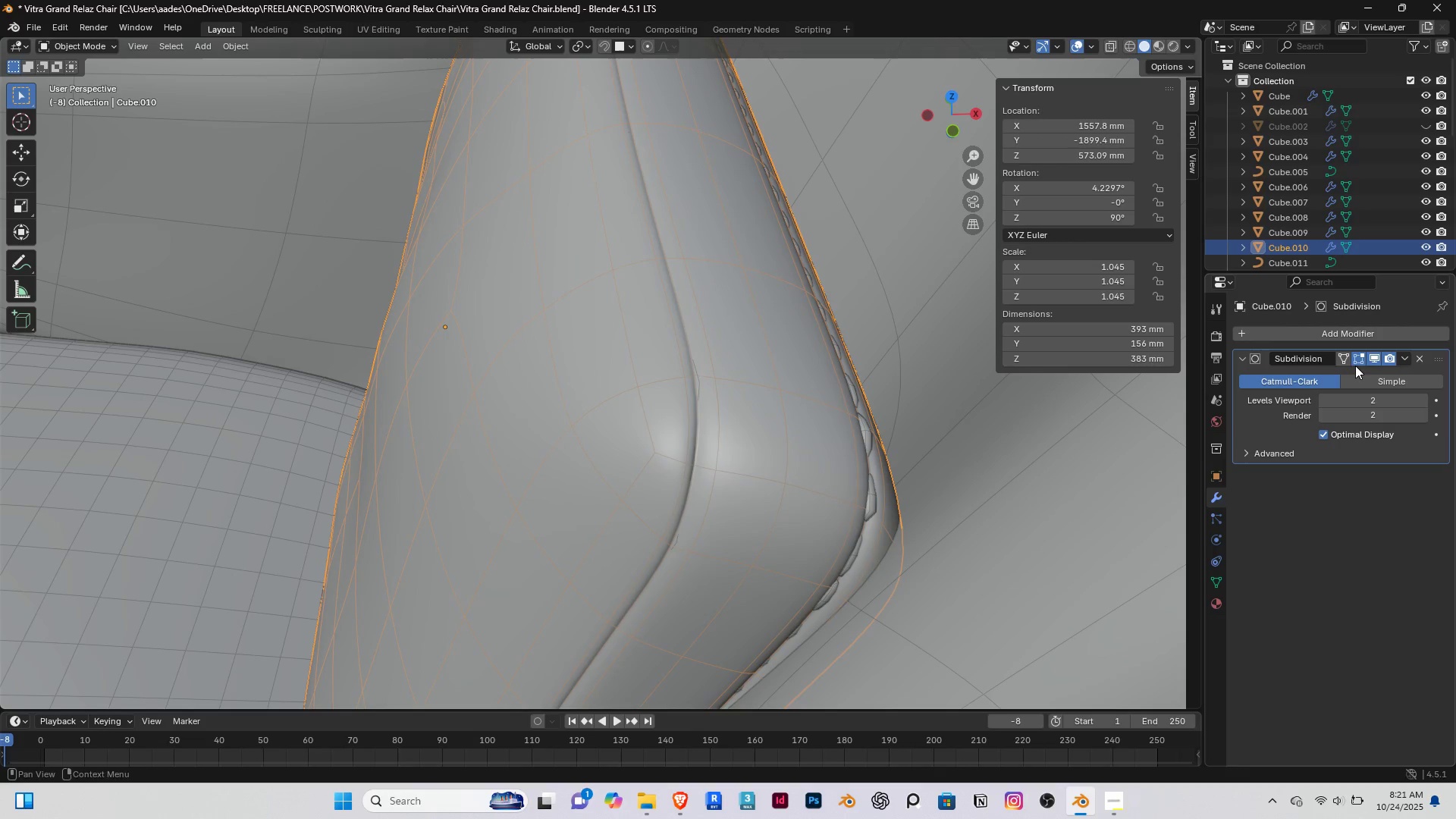 
left_click([1373, 358])
 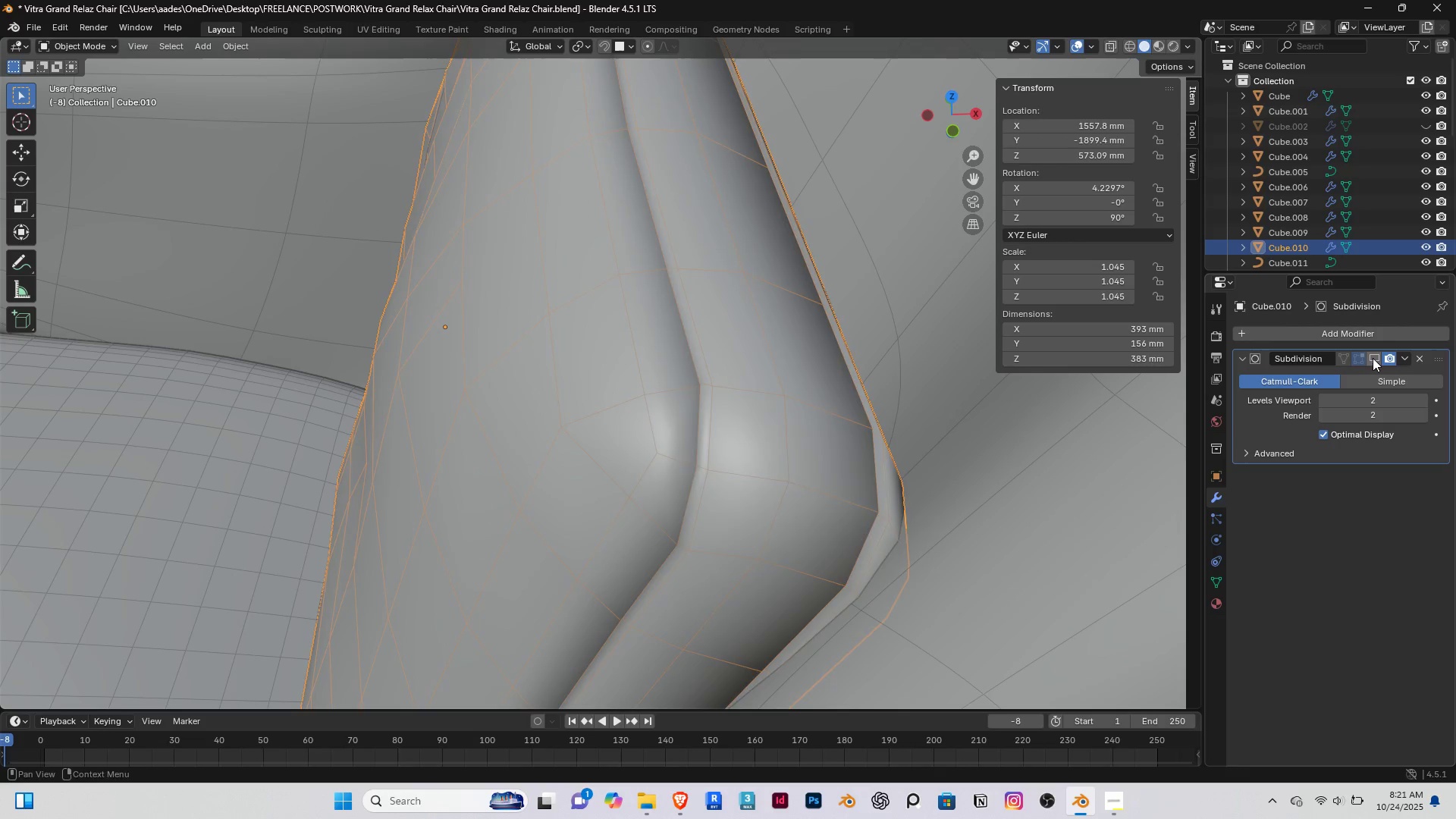 
left_click([1373, 358])
 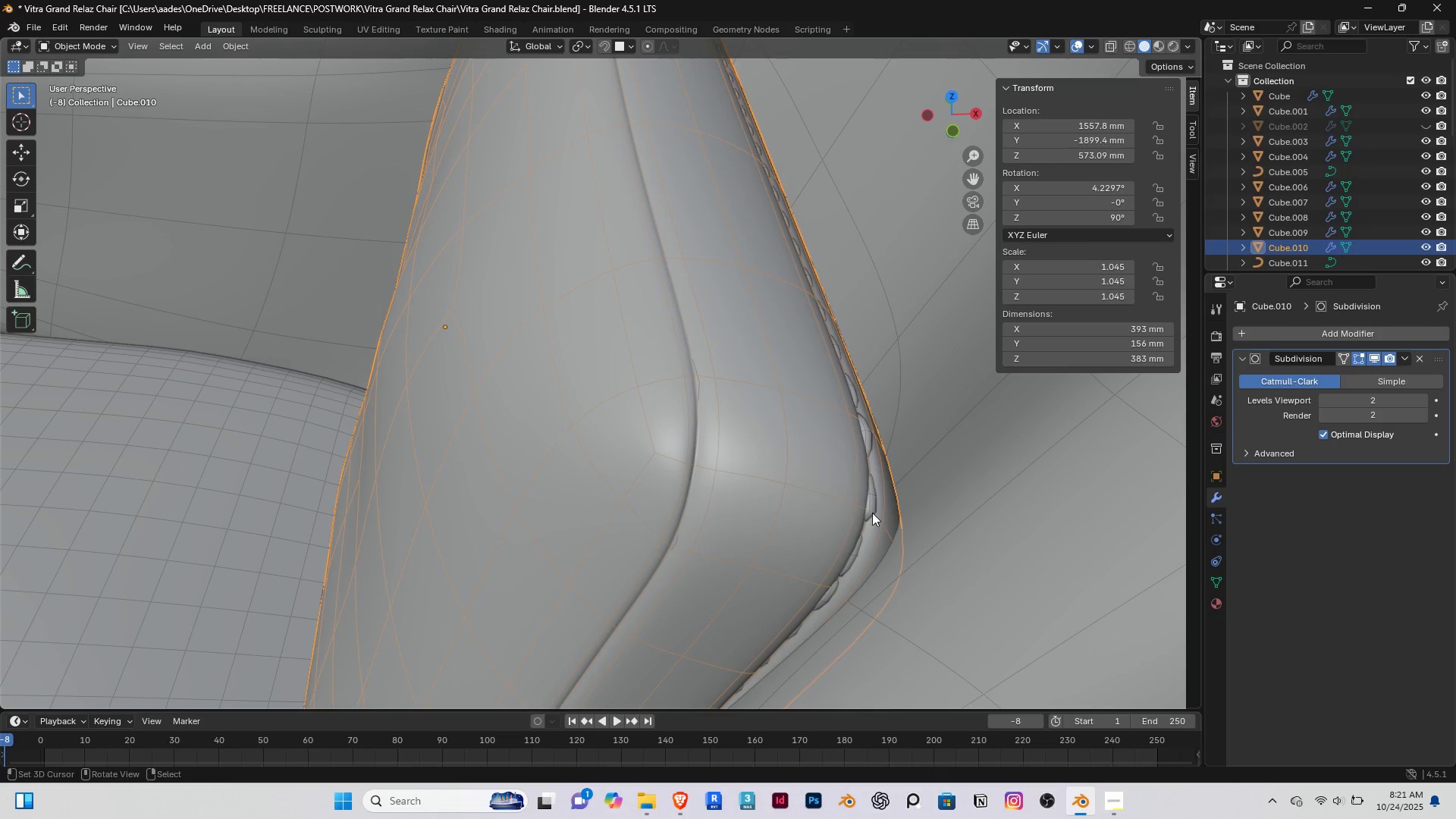 
right_click([872, 513])
 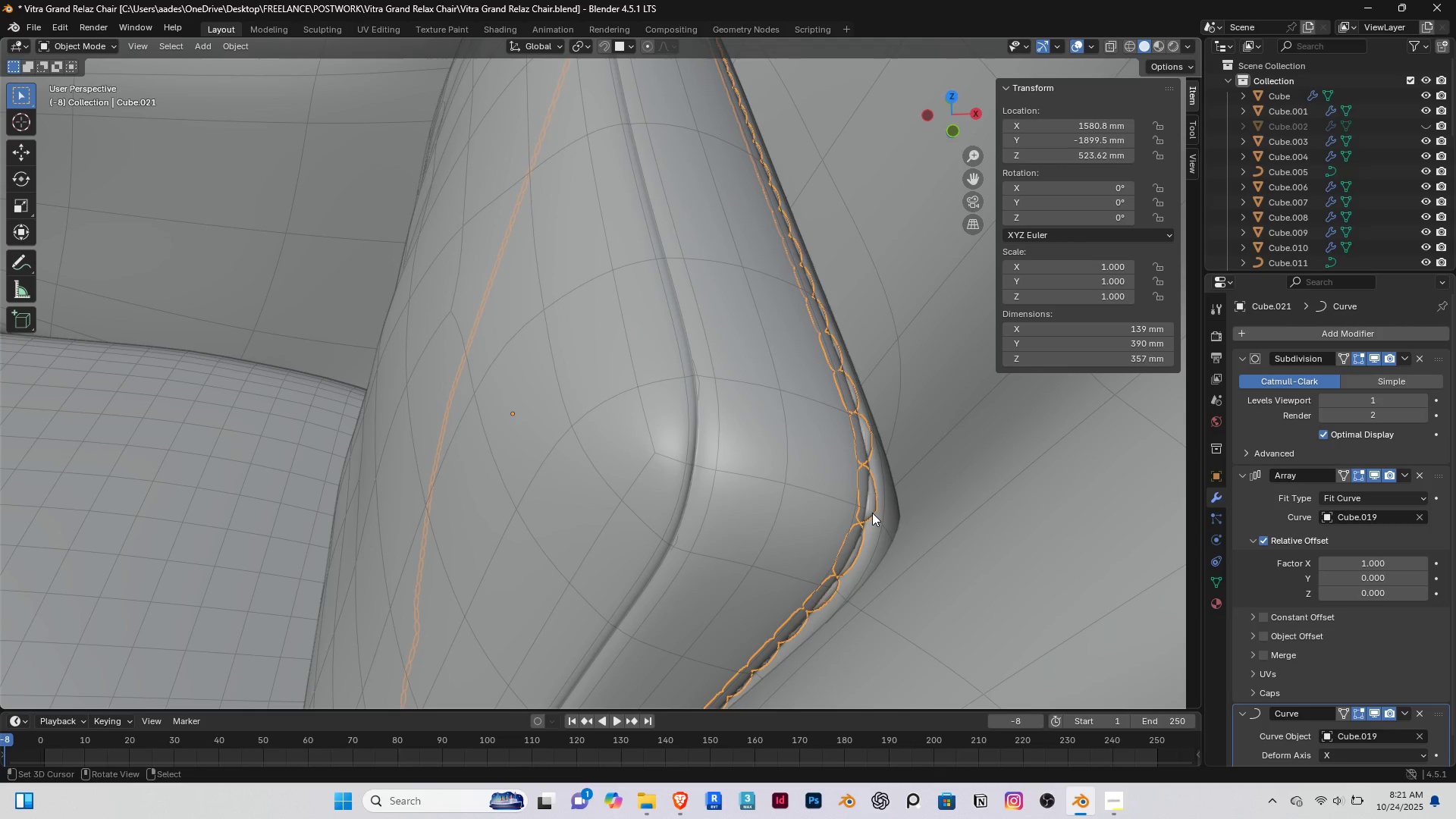 
hold_key(key=ShiftRight, duration=0.94)
right_click([714, 519])
 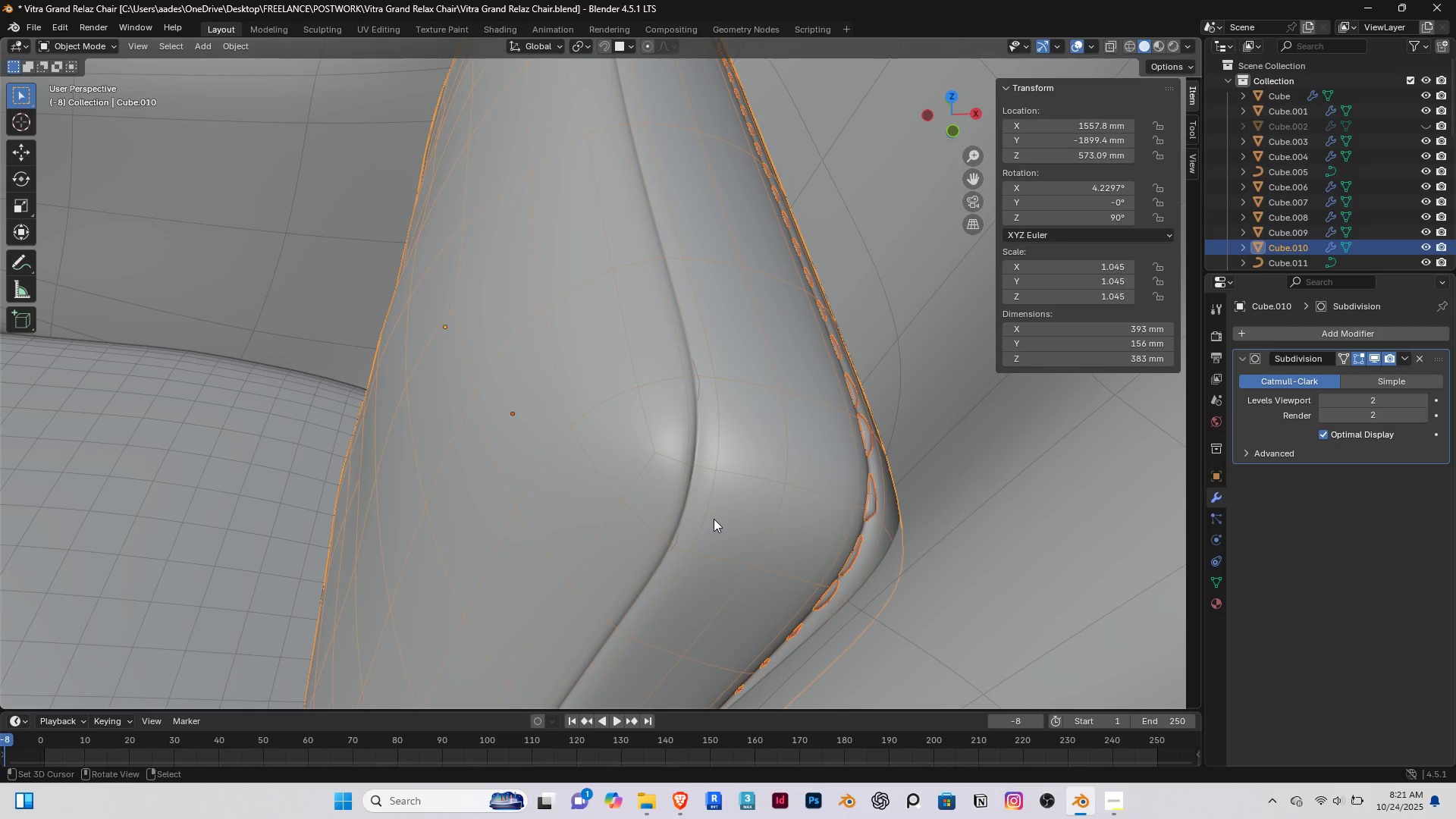 
key(Slash)
 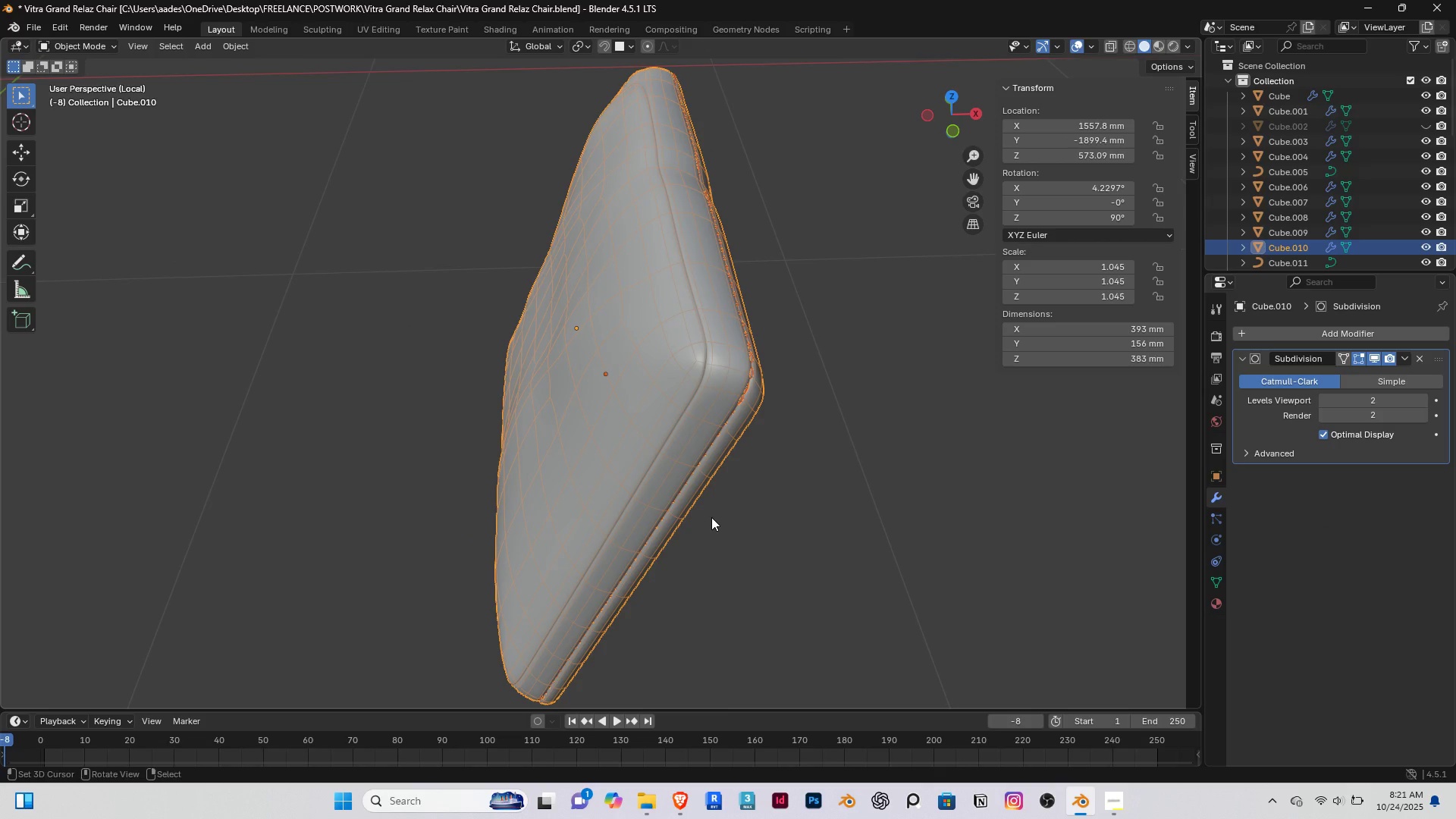 
key(End)
 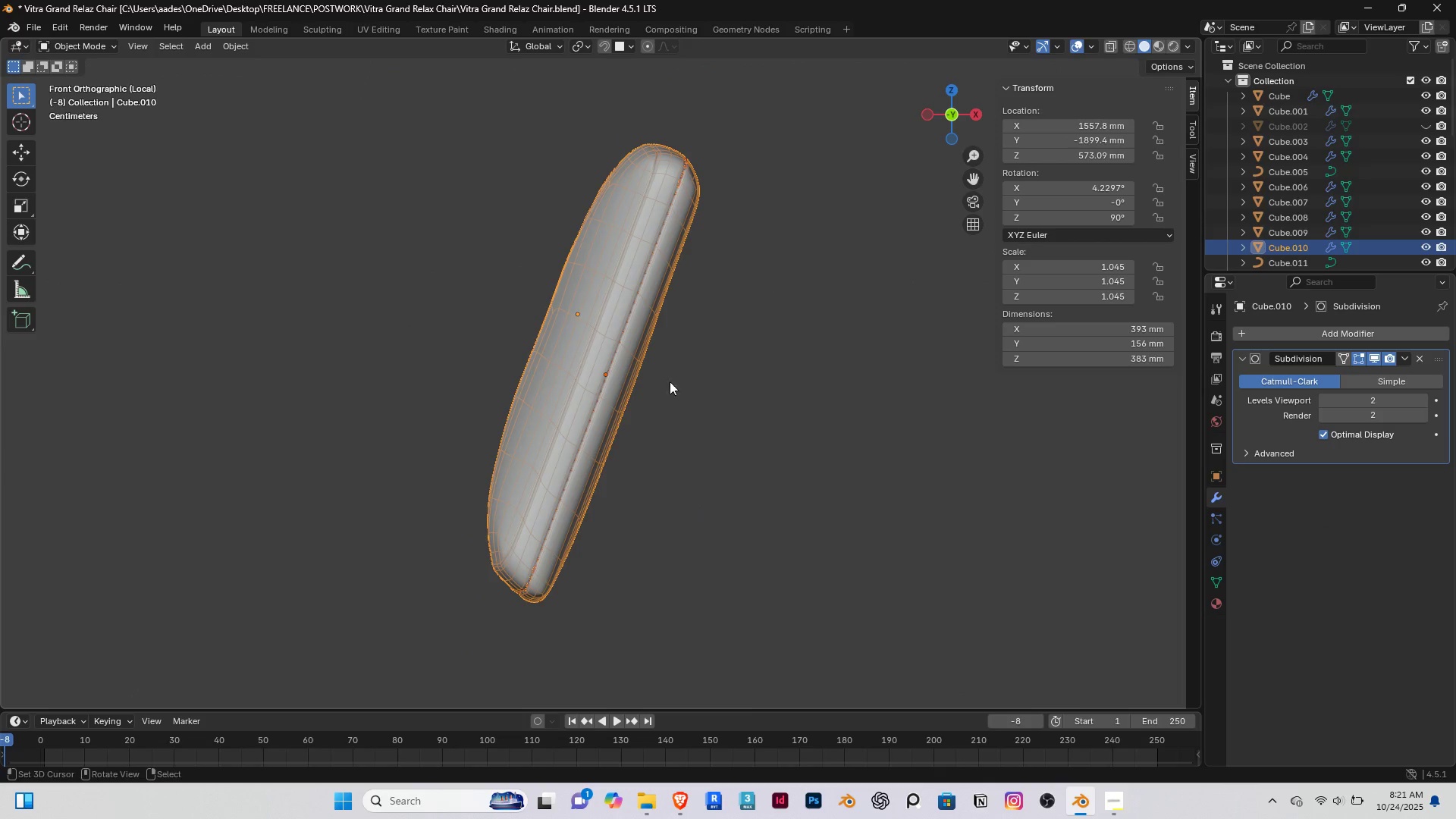 
scroll: coordinate [673, 349], scroll_direction: up, amount: 3.0
 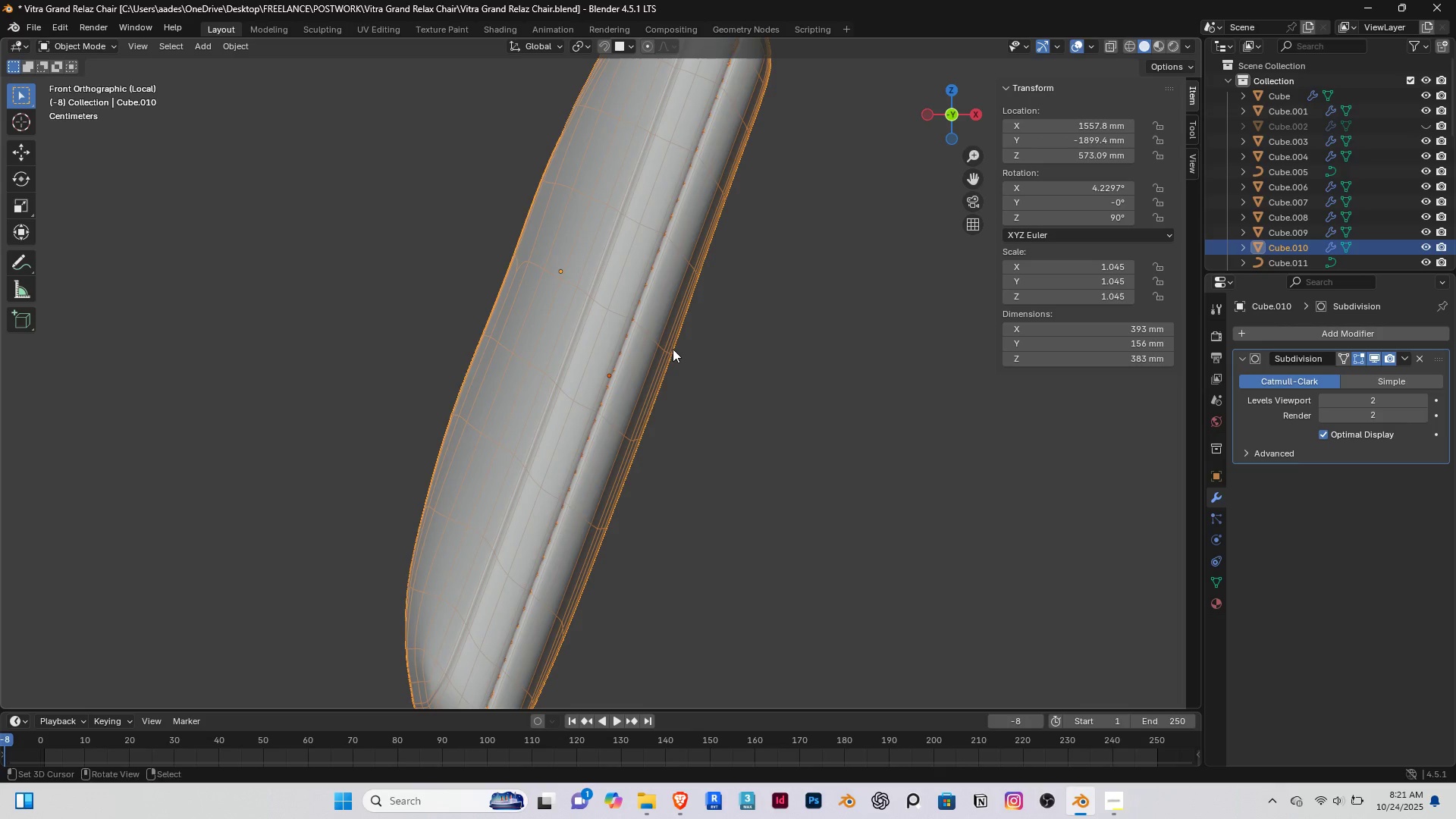 
hold_key(key=ShiftRight, duration=0.35)
 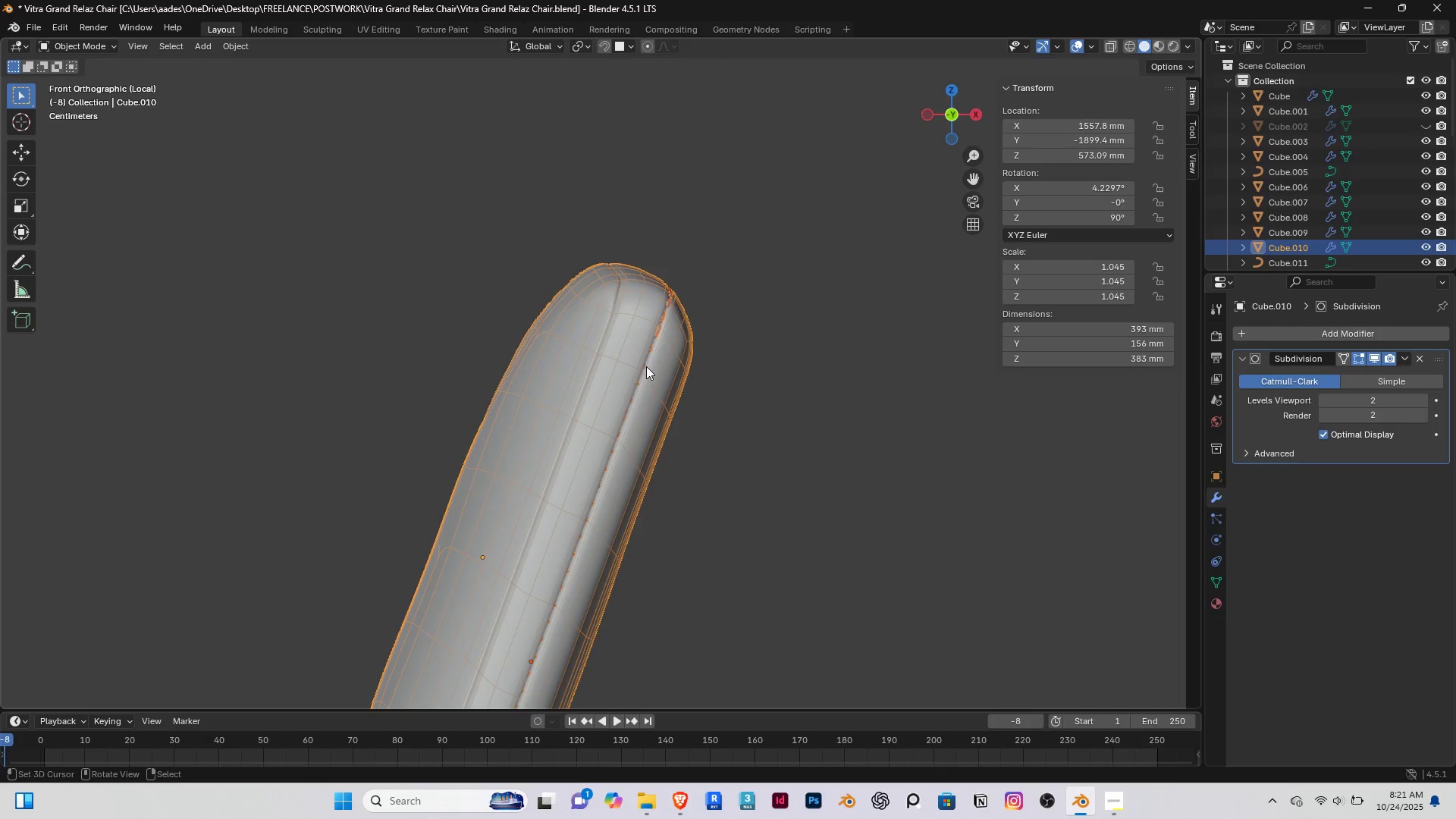 
scroll: coordinate [688, 312], scroll_direction: up, amount: 6.0
 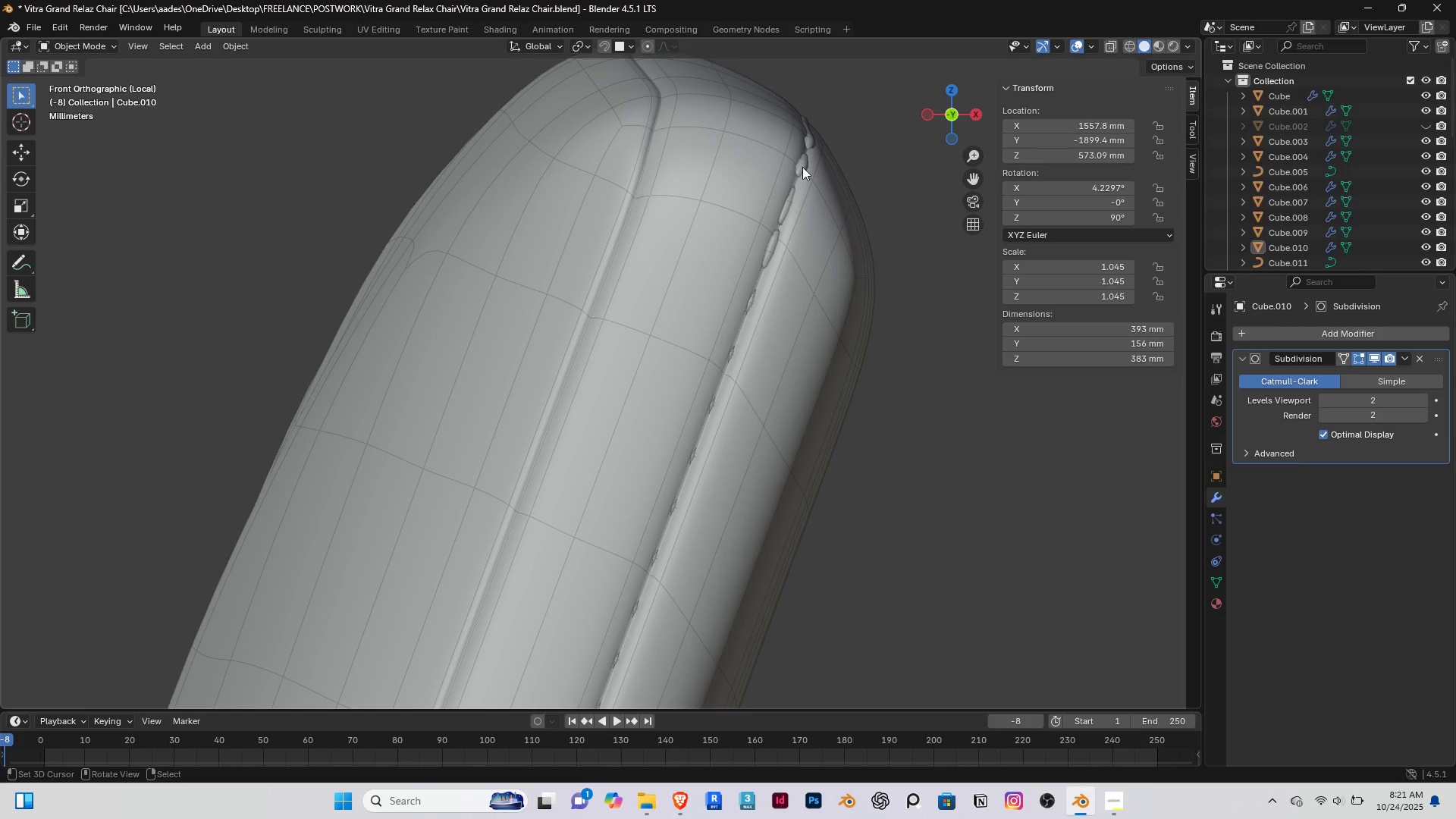 
right_click([803, 168])
 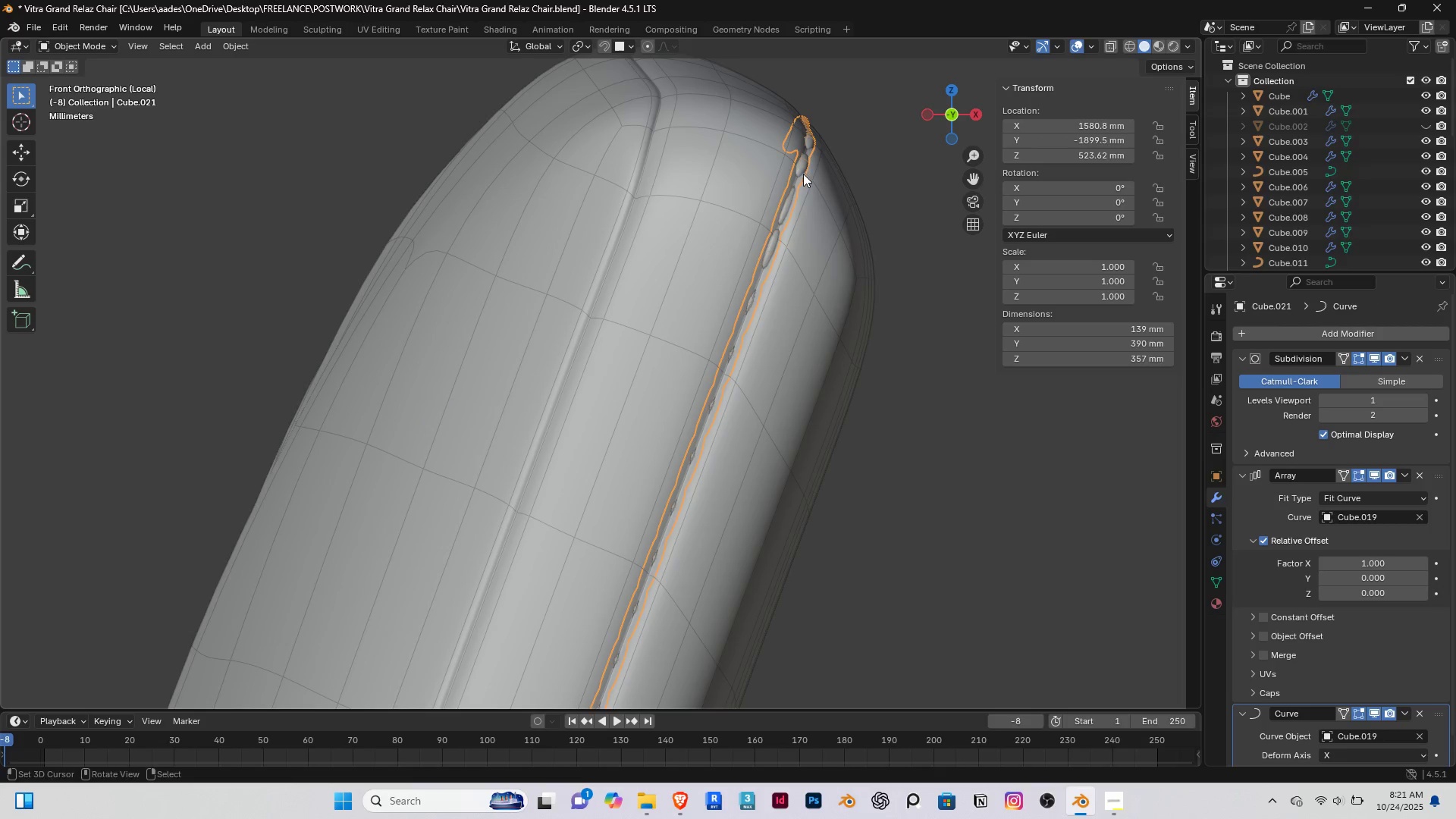 
hold_key(key=ShiftRight, duration=0.5)
 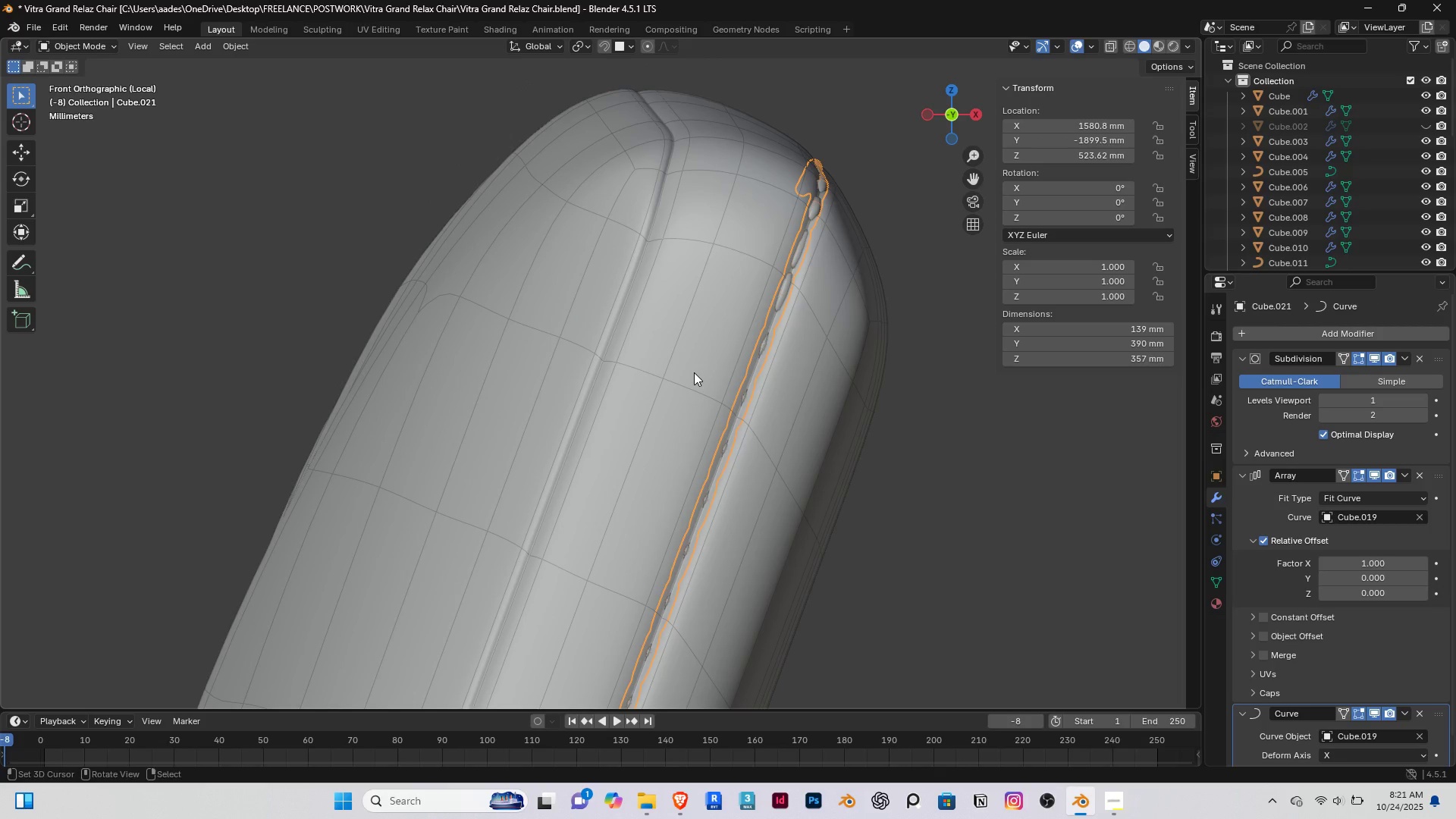 
key(Shift+D)
 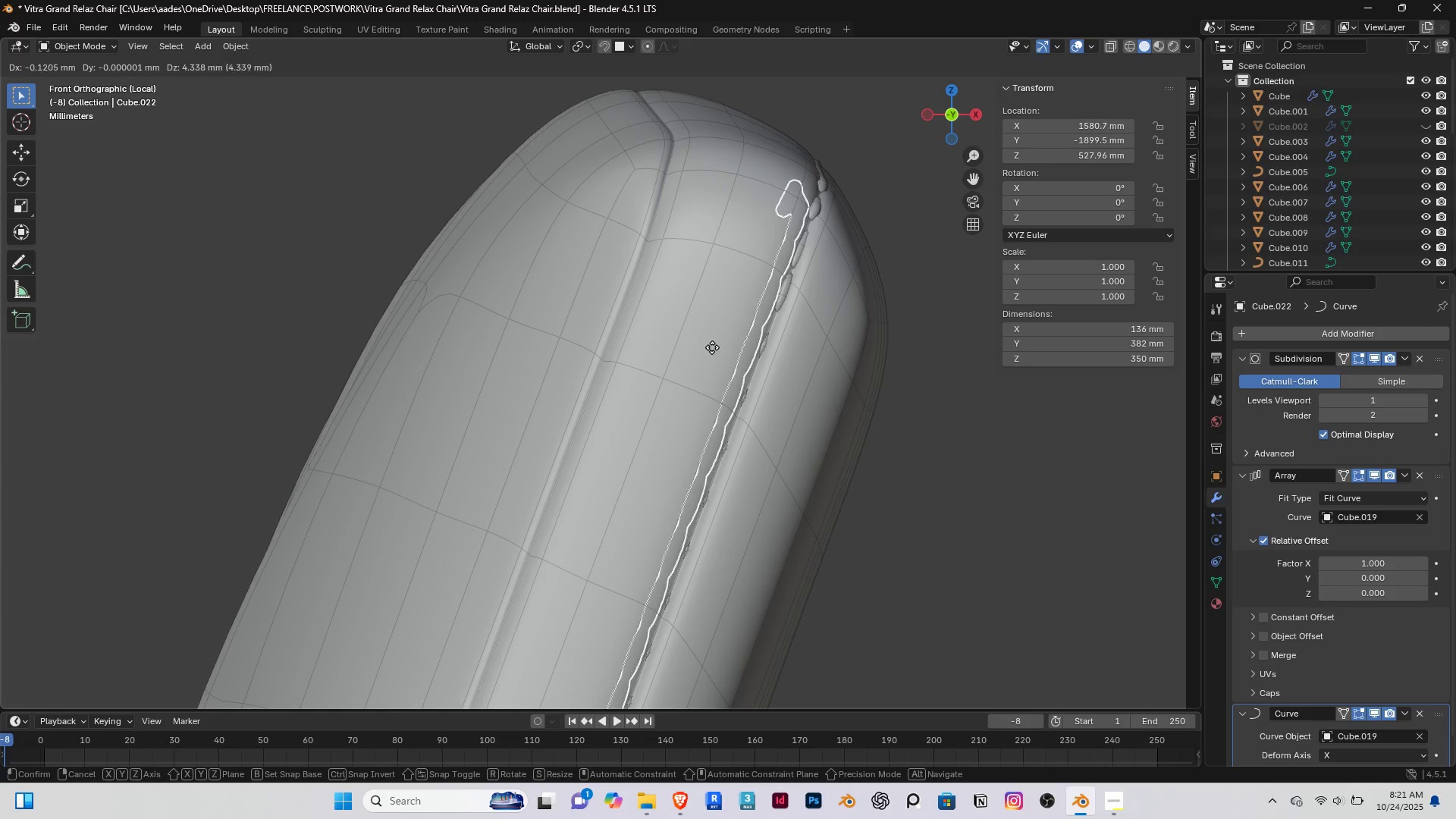 
right_click([723, 350])
 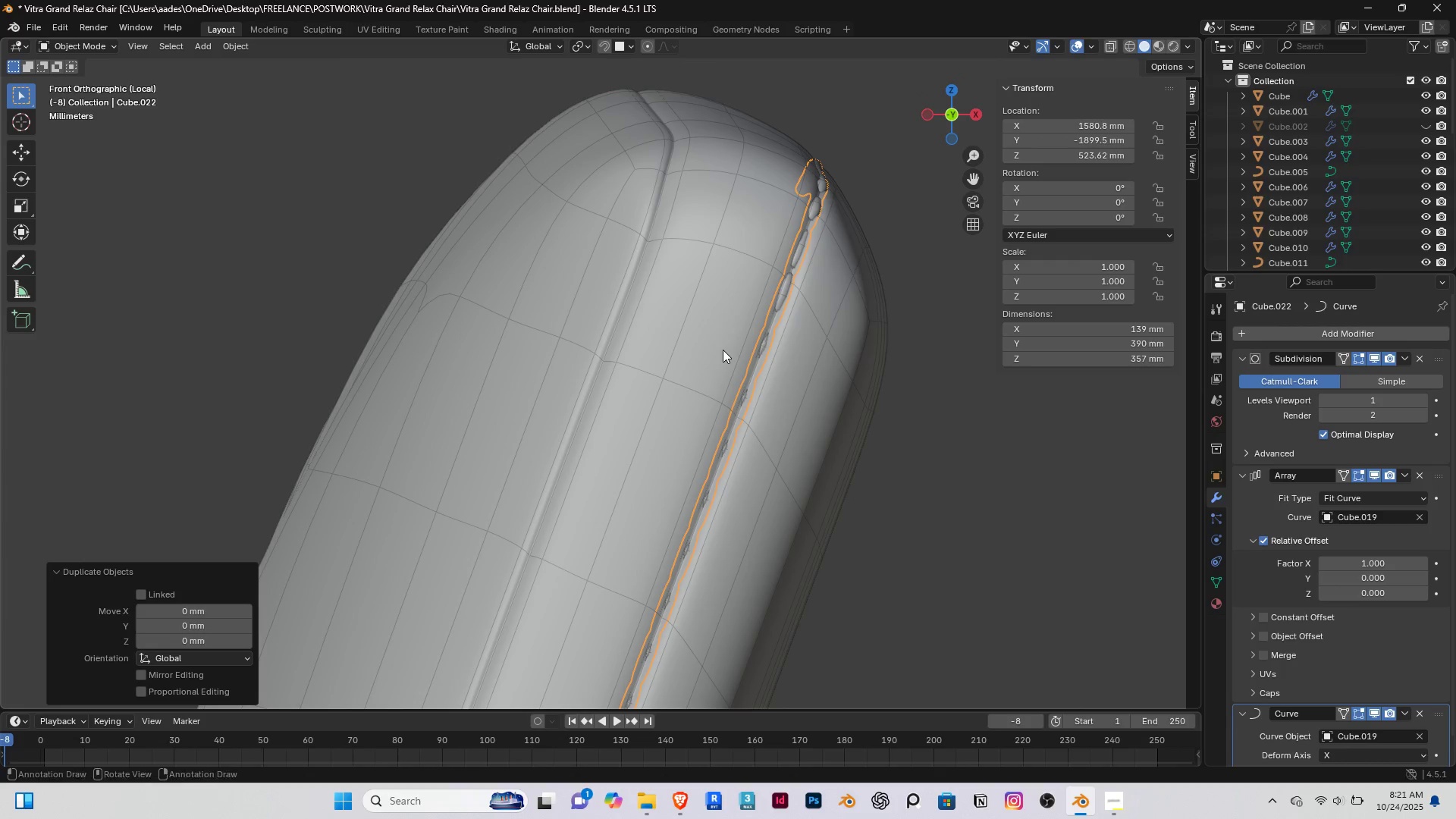 
key(Control+Z)
 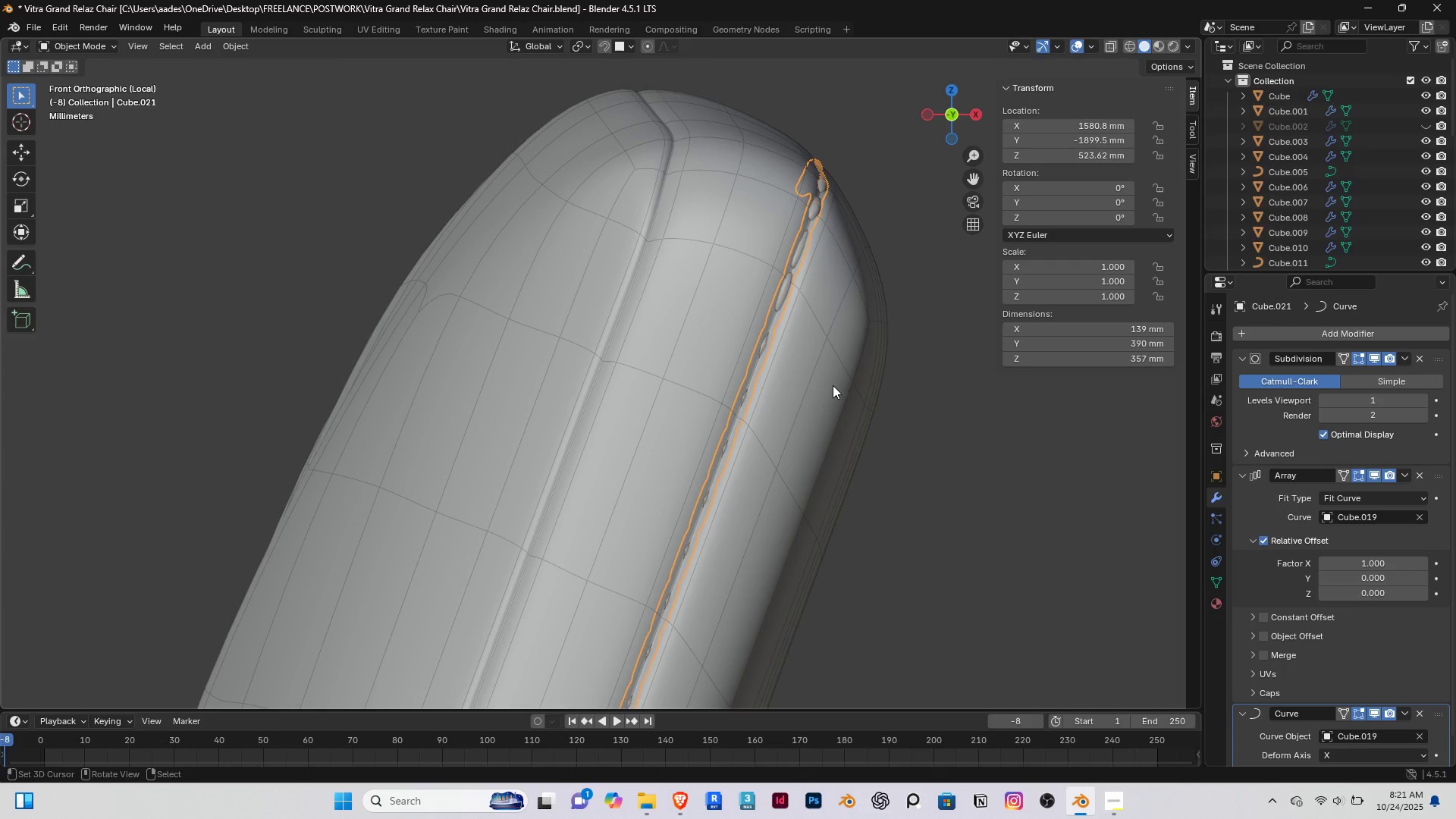 
scroll: coordinate [808, 397], scroll_direction: down, amount: 4.0
 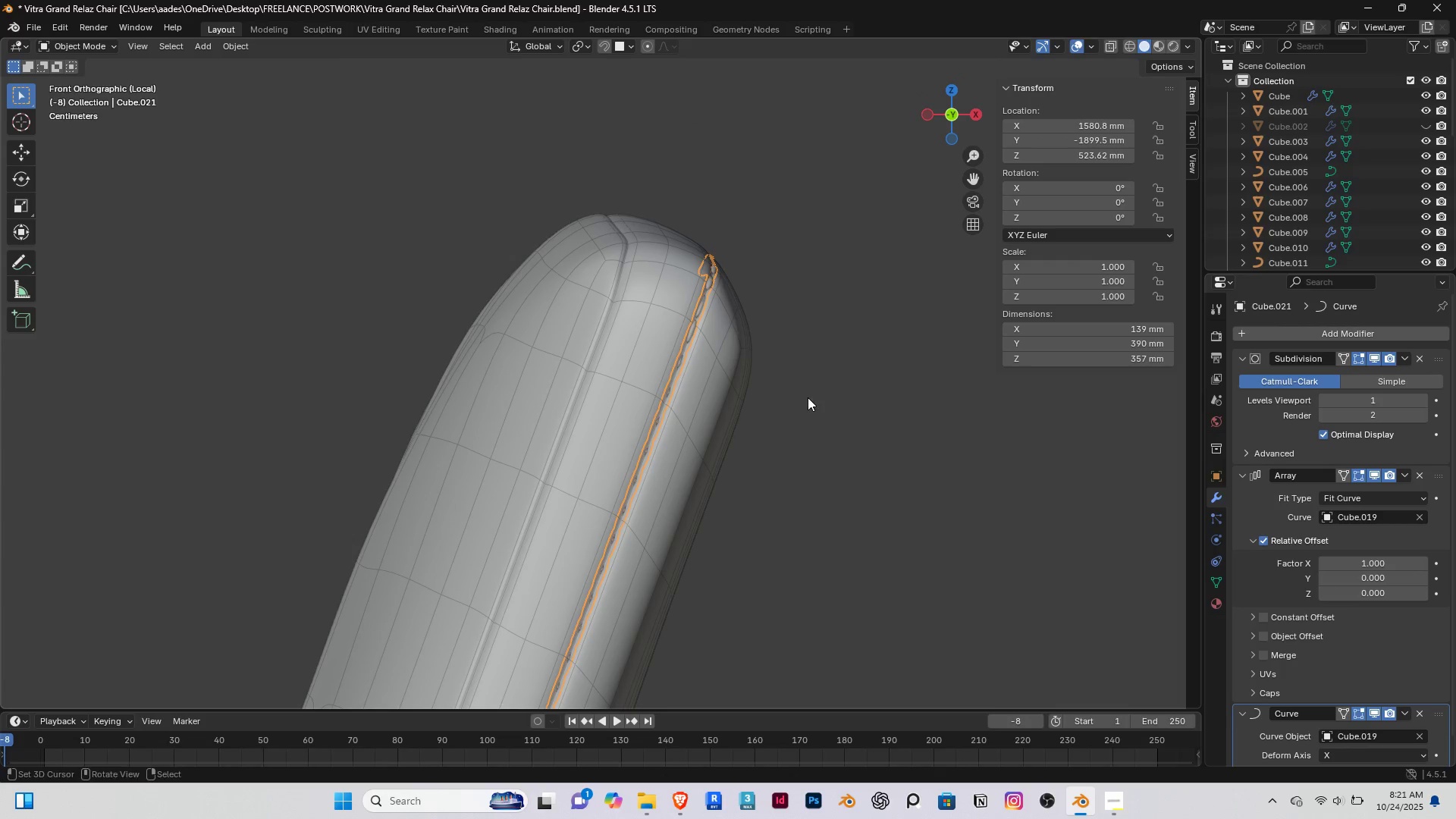 
hold_key(key=ShiftRight, duration=0.56)
 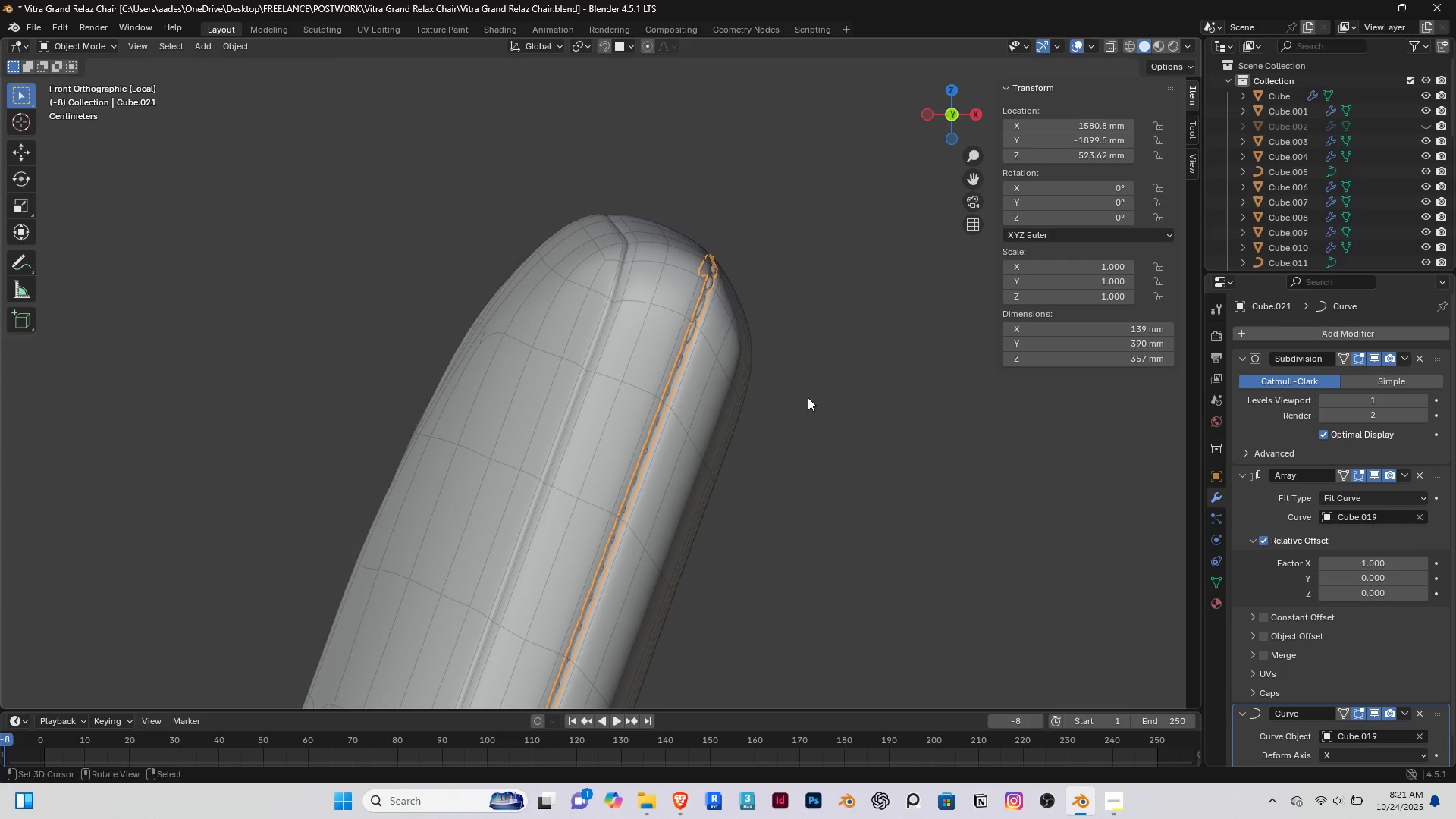 
key(Shift+ShiftLeft)
 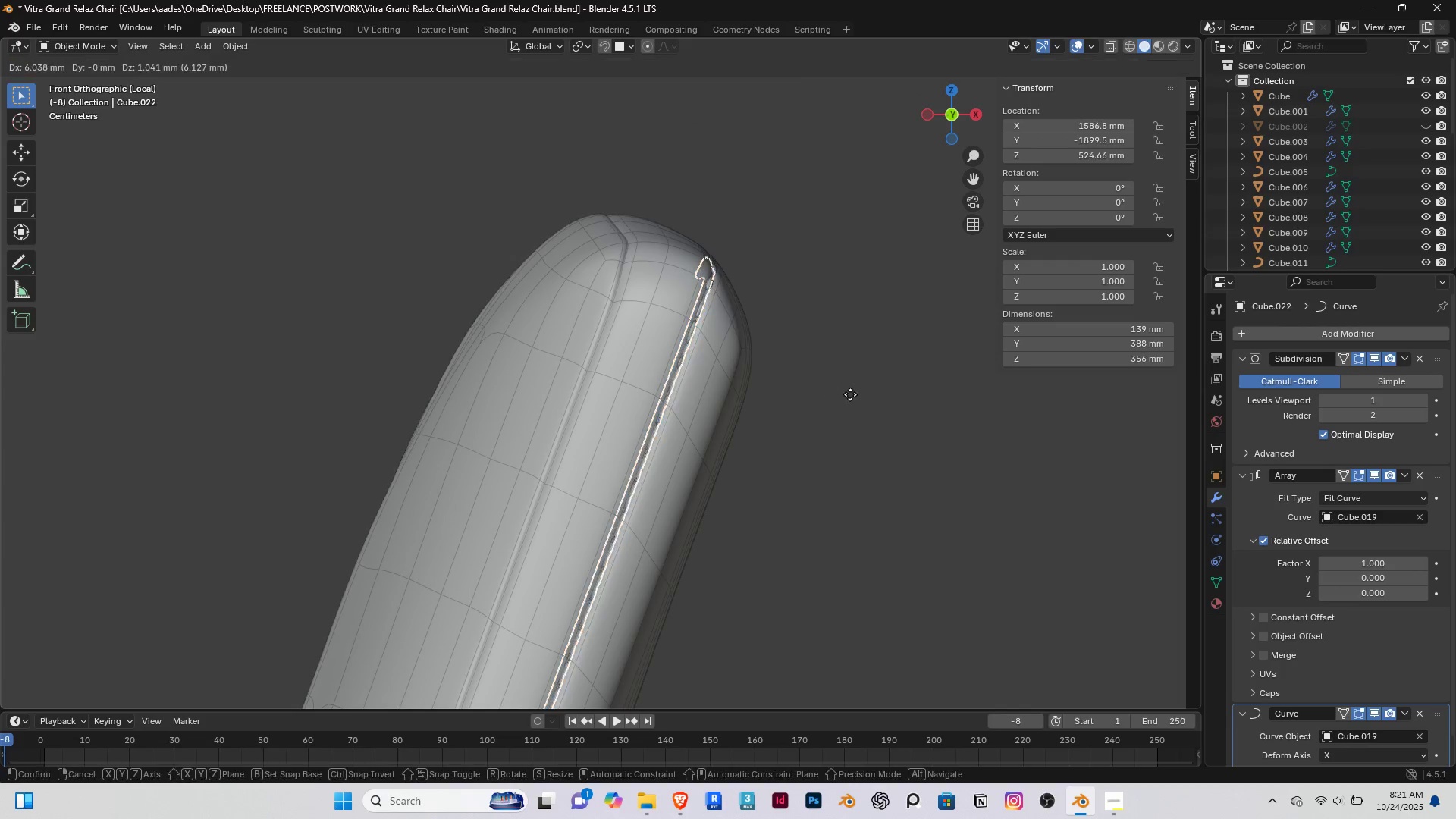 
key(Shift+D)
 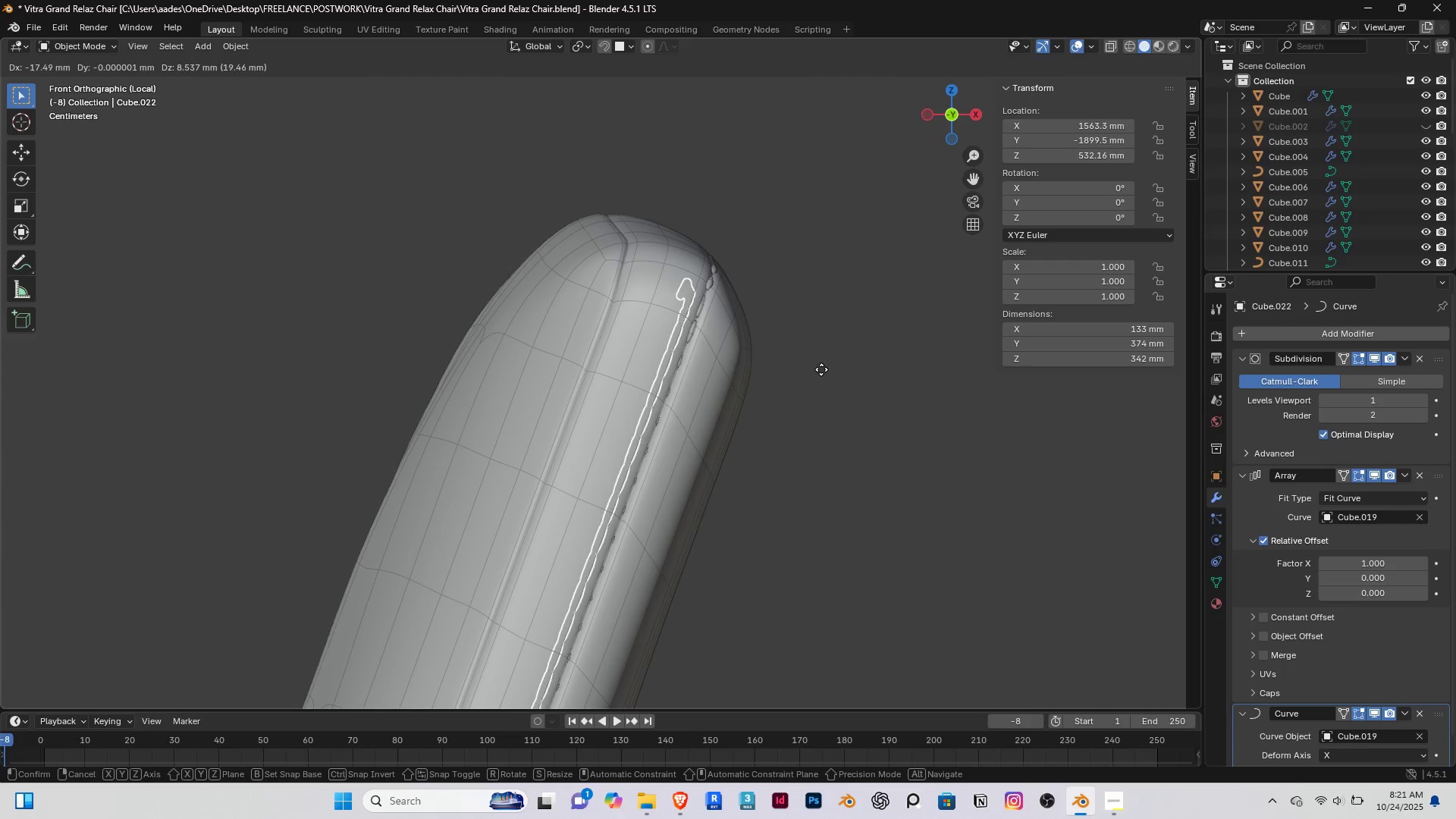 
right_click([821, 368])
 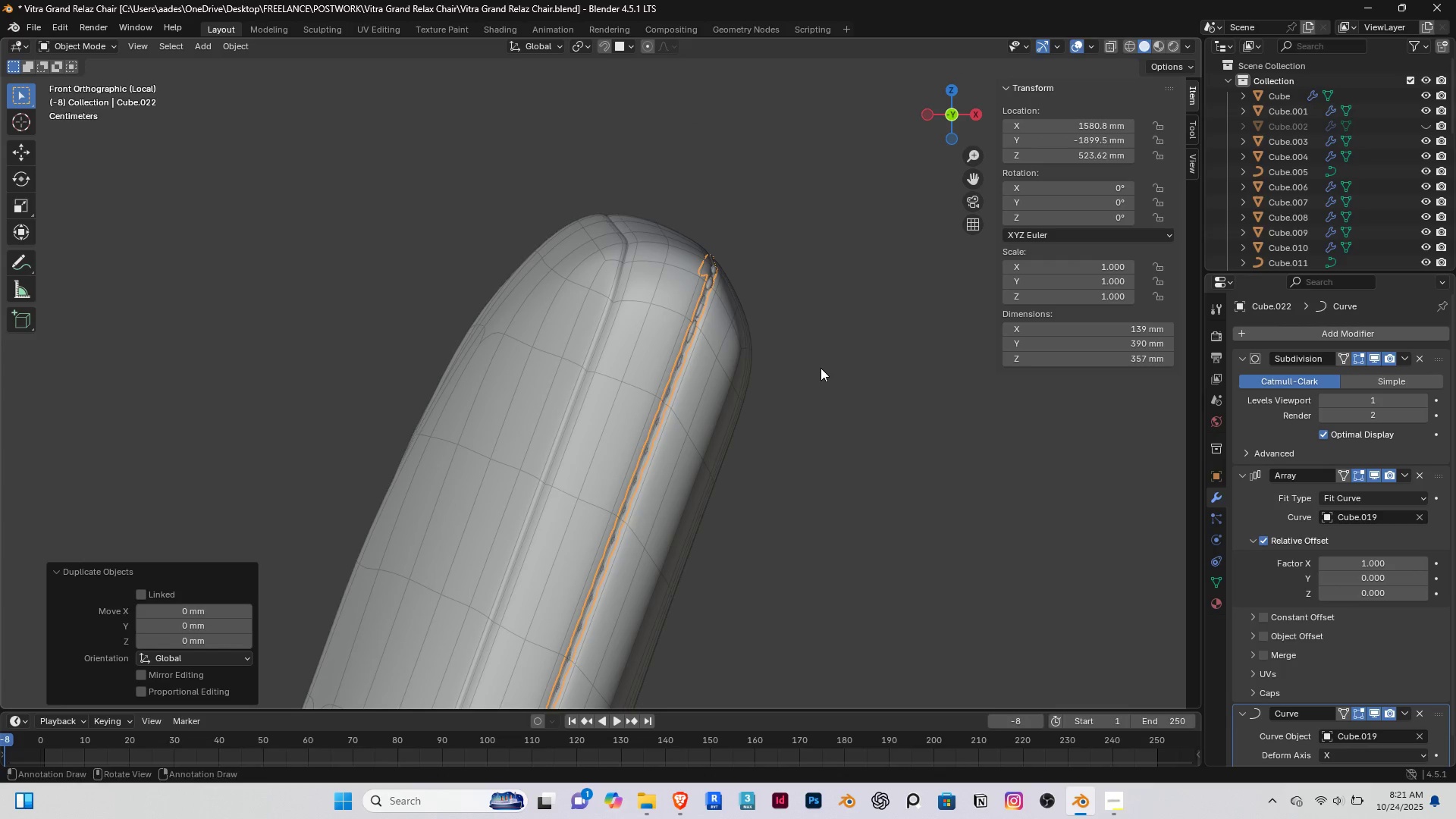 
key(Control+Z)
 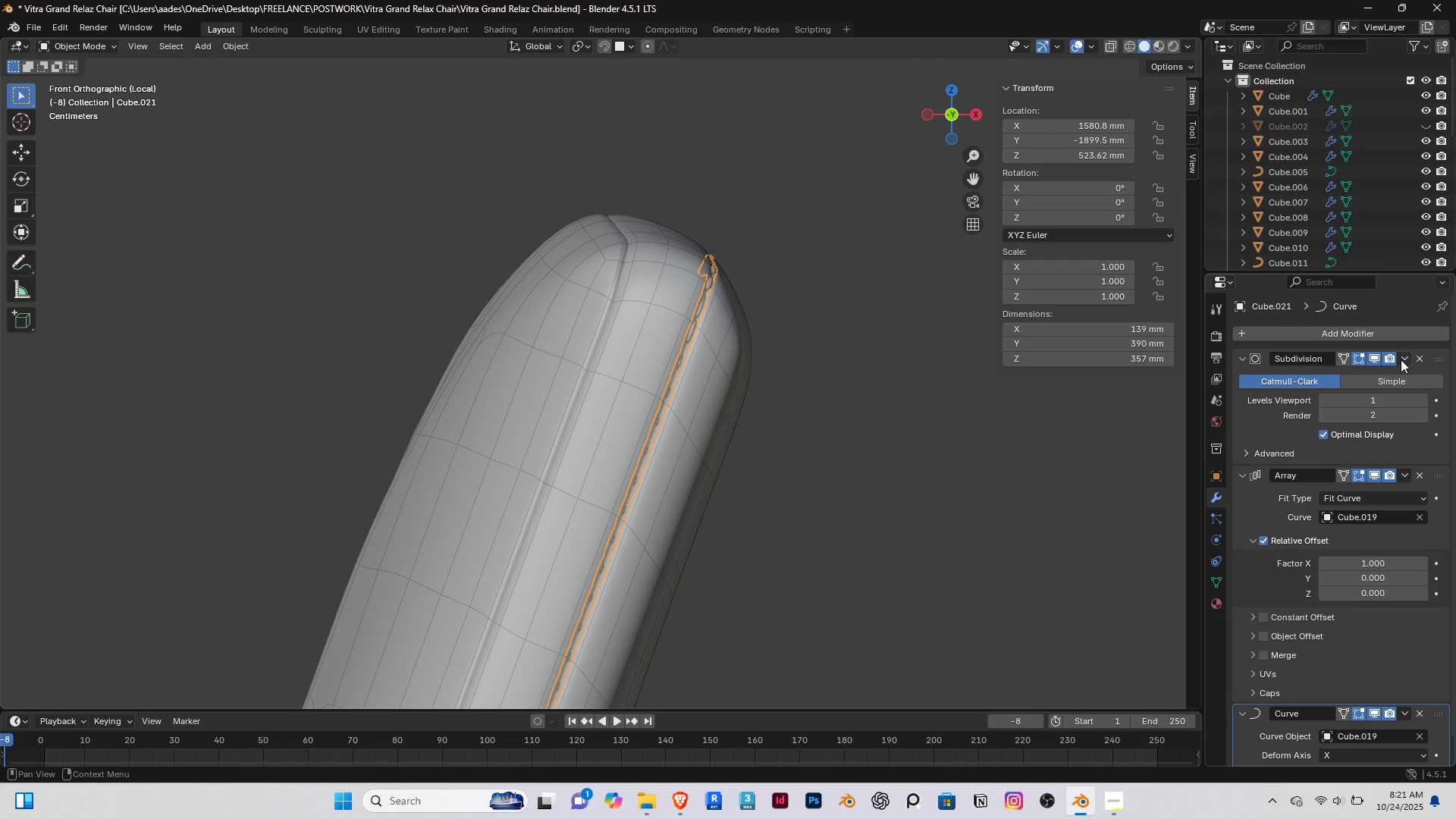 
left_click([1404, 358])
 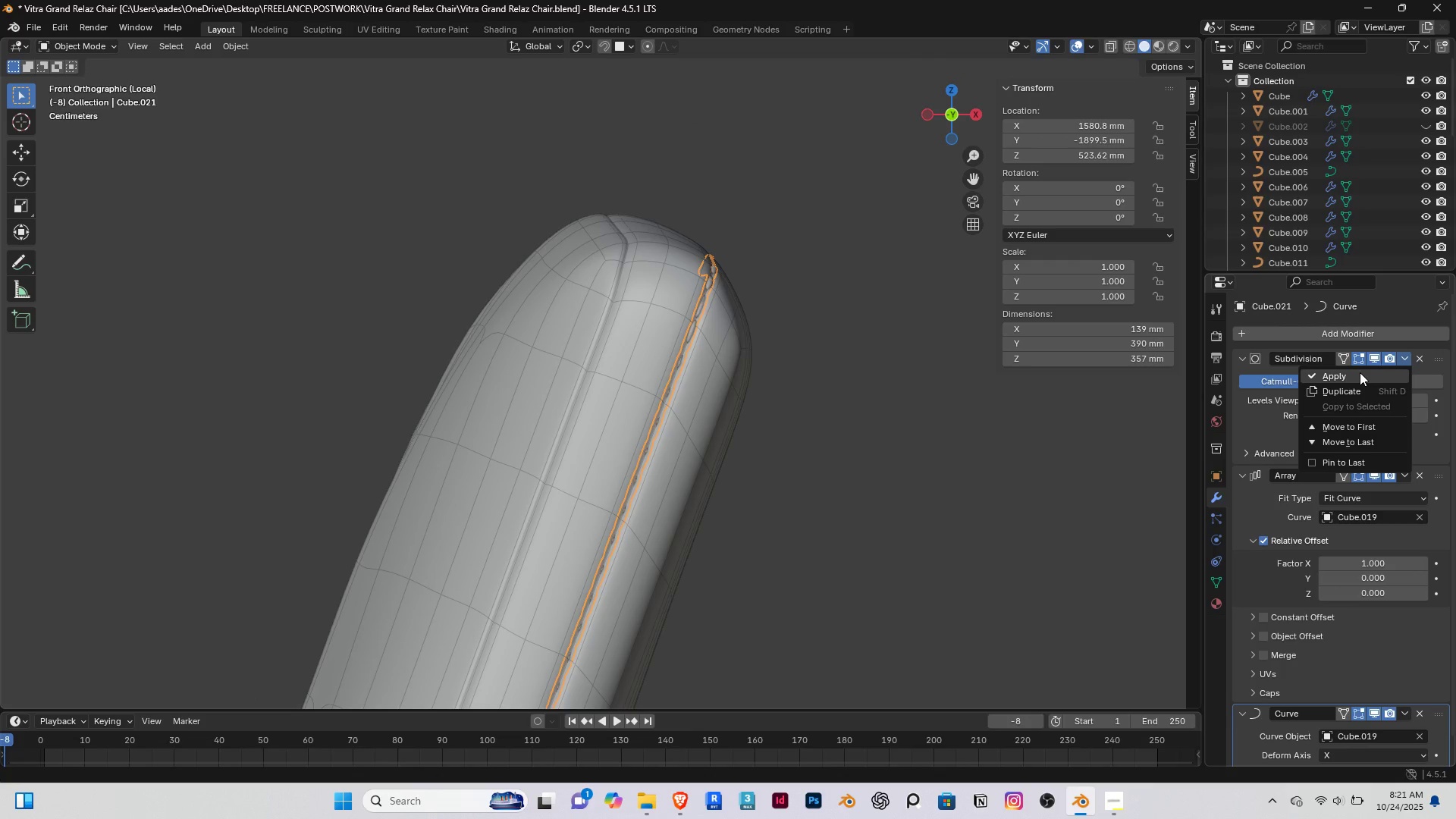 
left_click([1360, 372])
 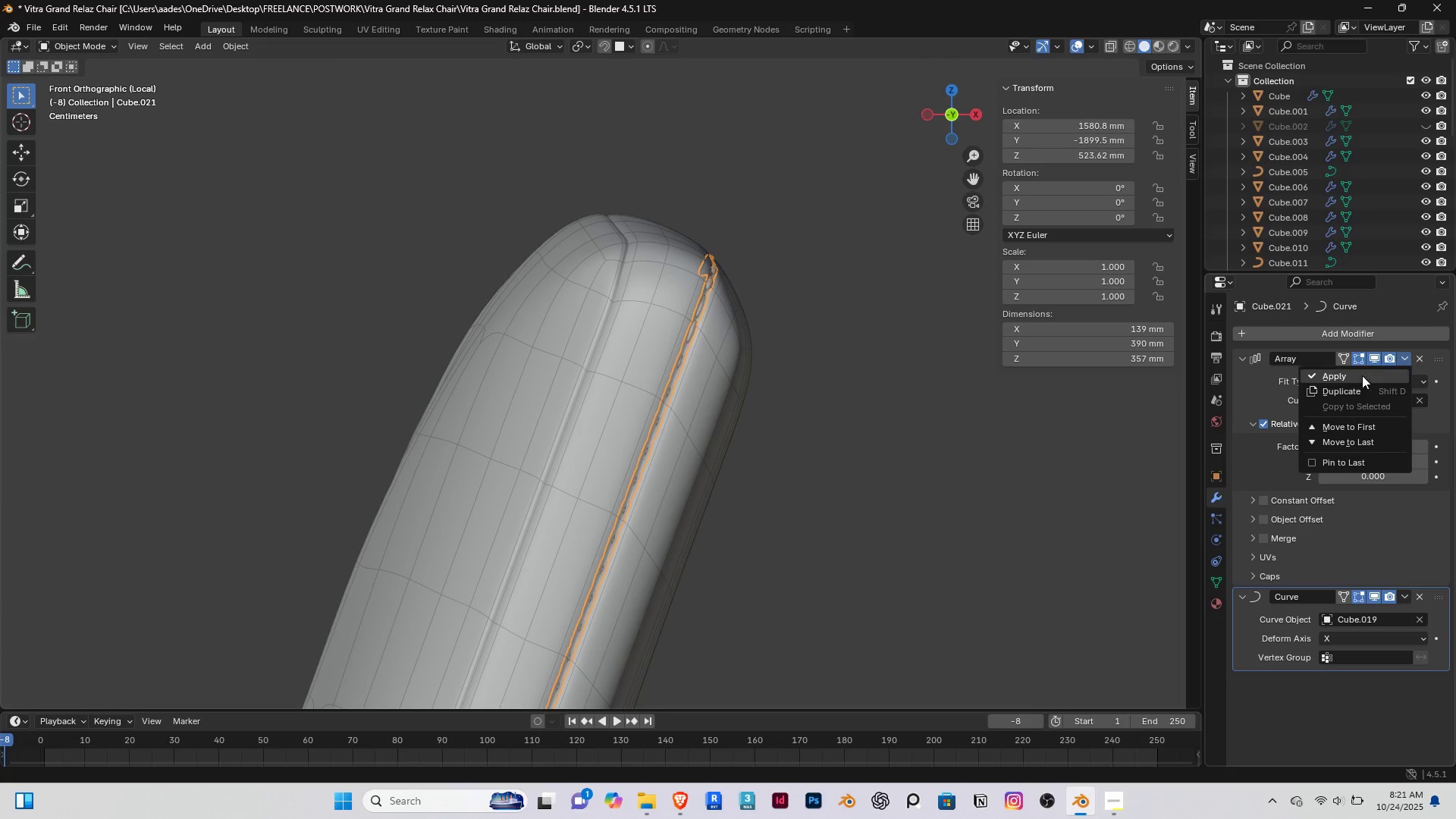 
double_click([1361, 375])
 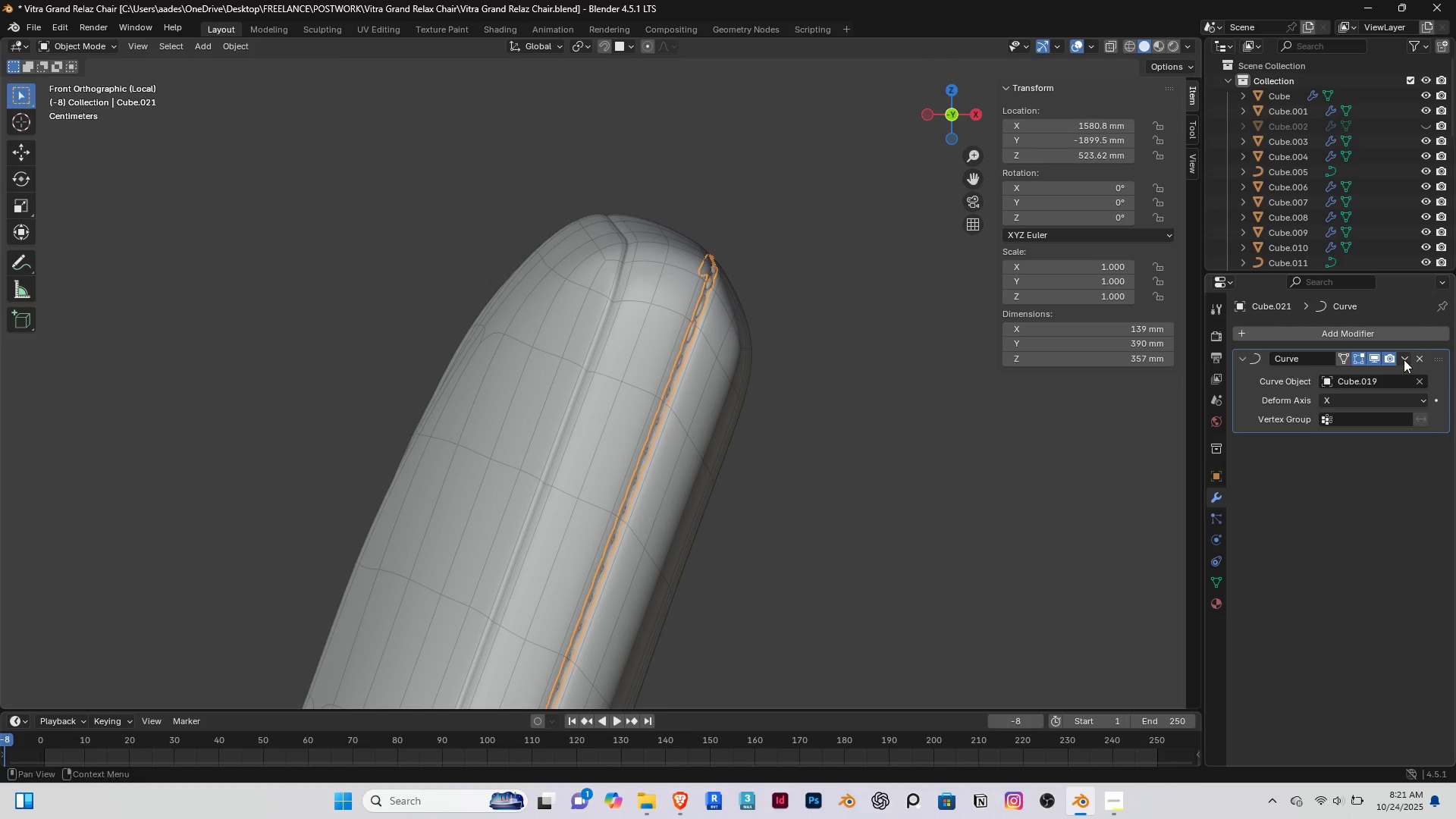 
triple_click([1404, 359])
 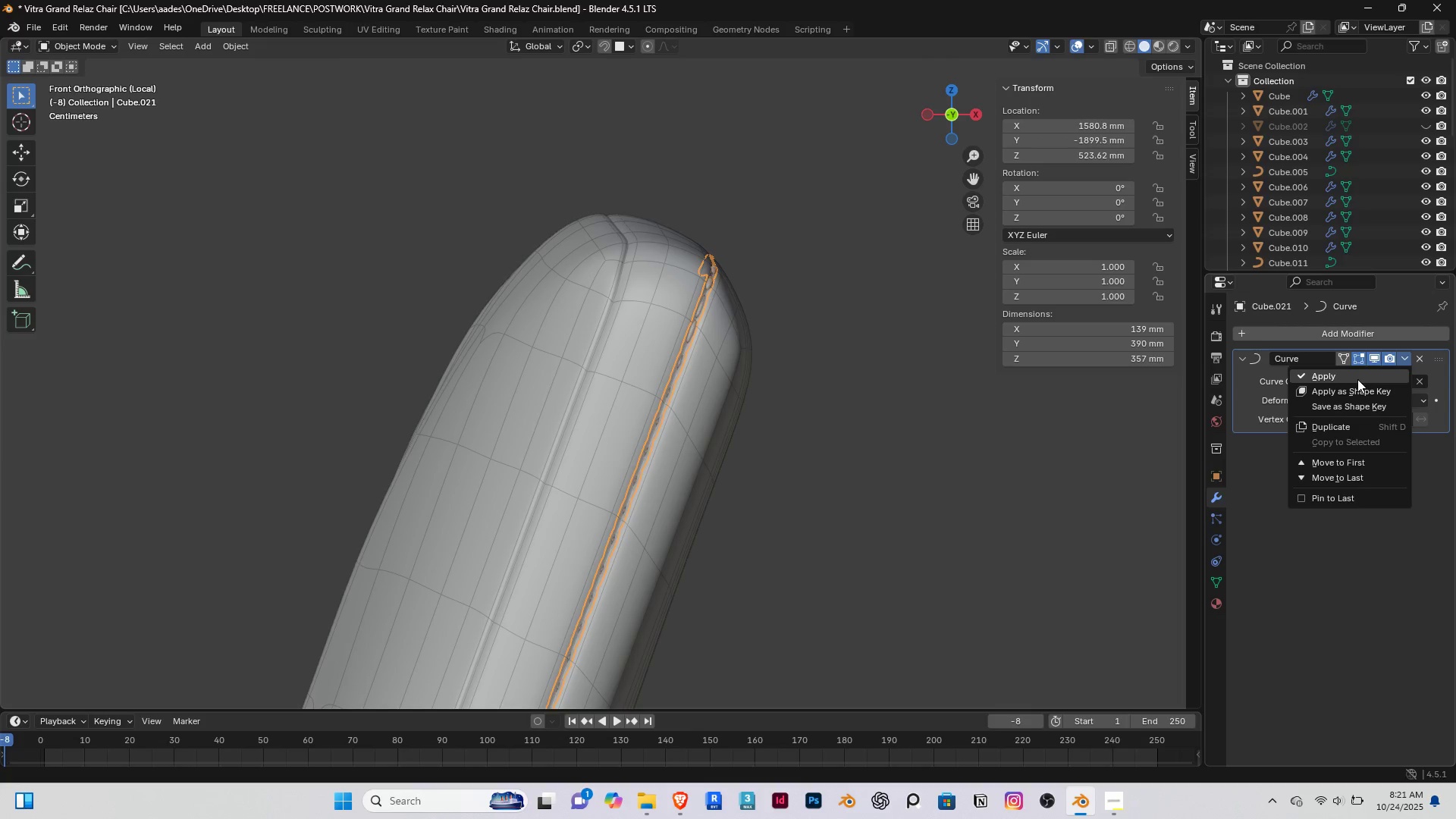 
triple_click([1357, 379])
 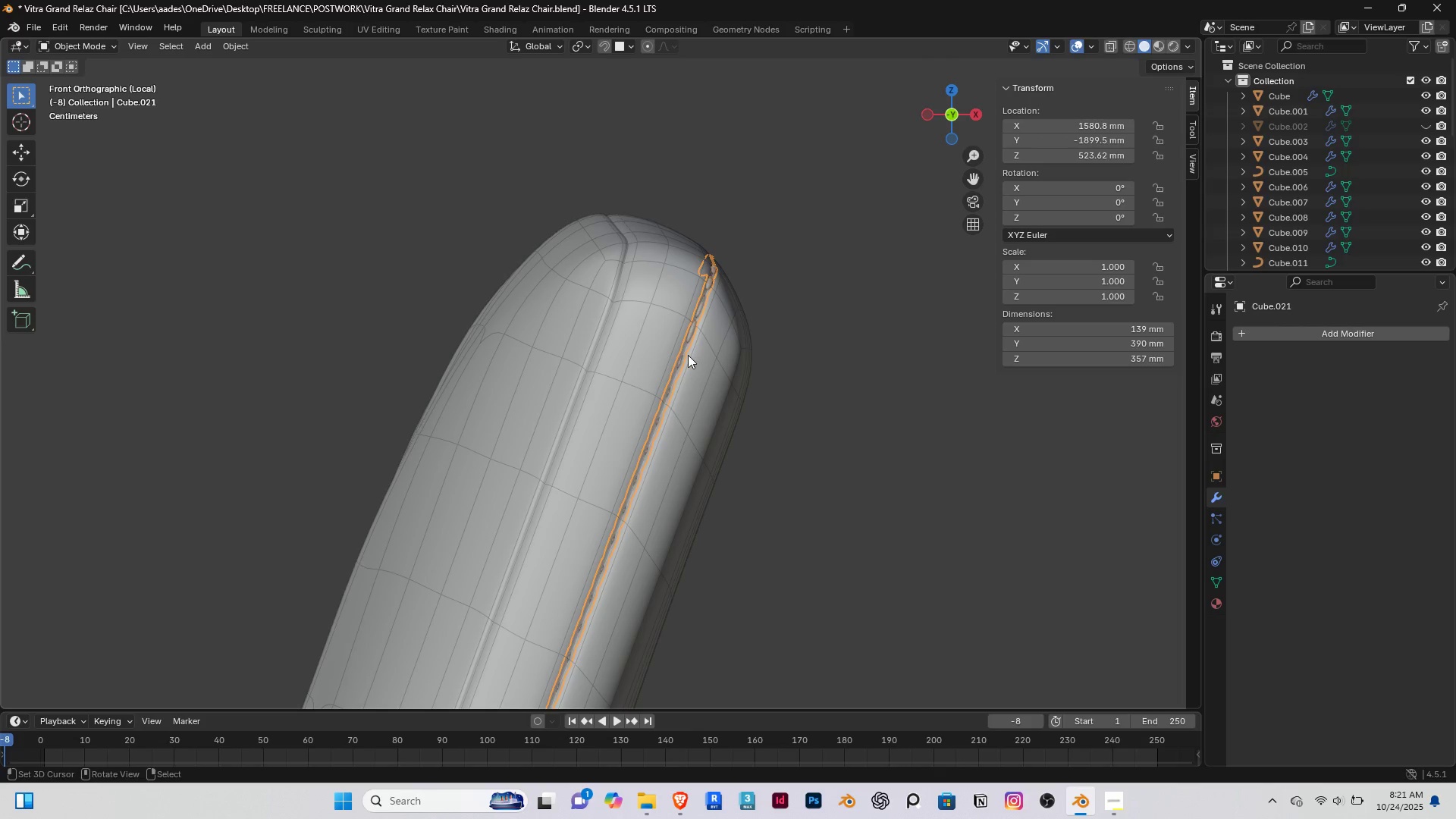 
scroll: coordinate [688, 355], scroll_direction: up, amount: 3.0
 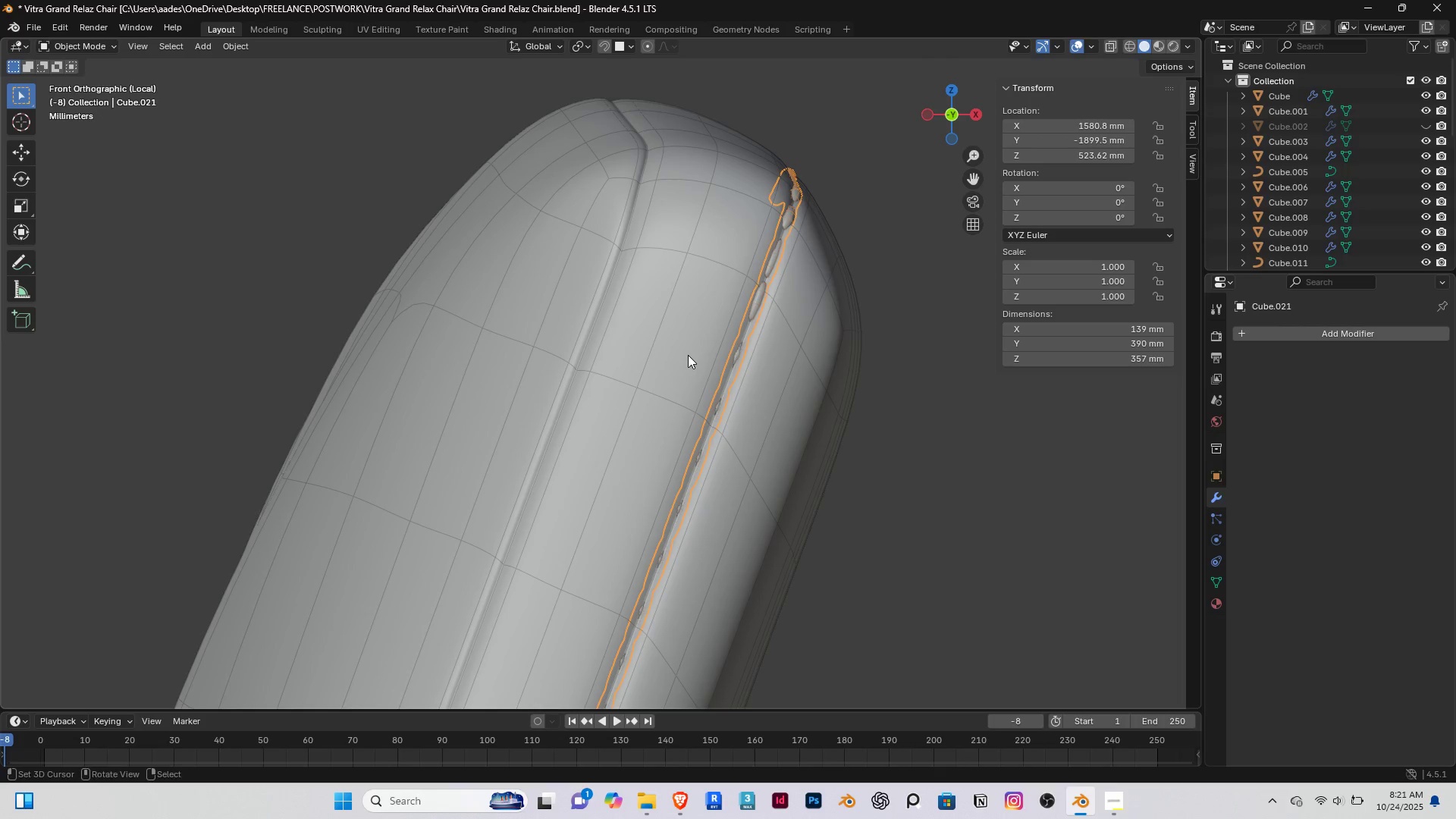 
key(Shift+ShiftLeft)
 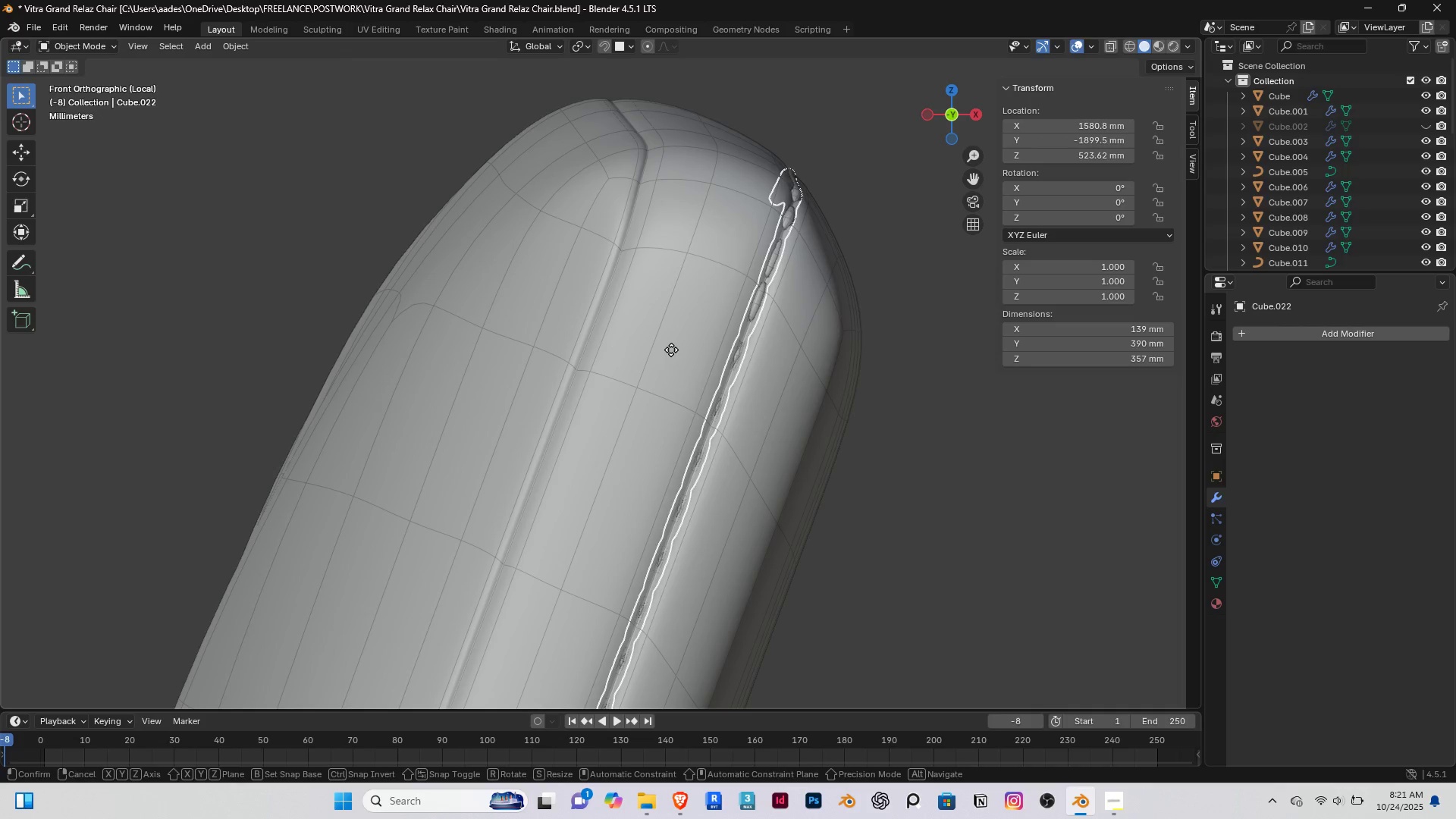 
key(Shift+D)
 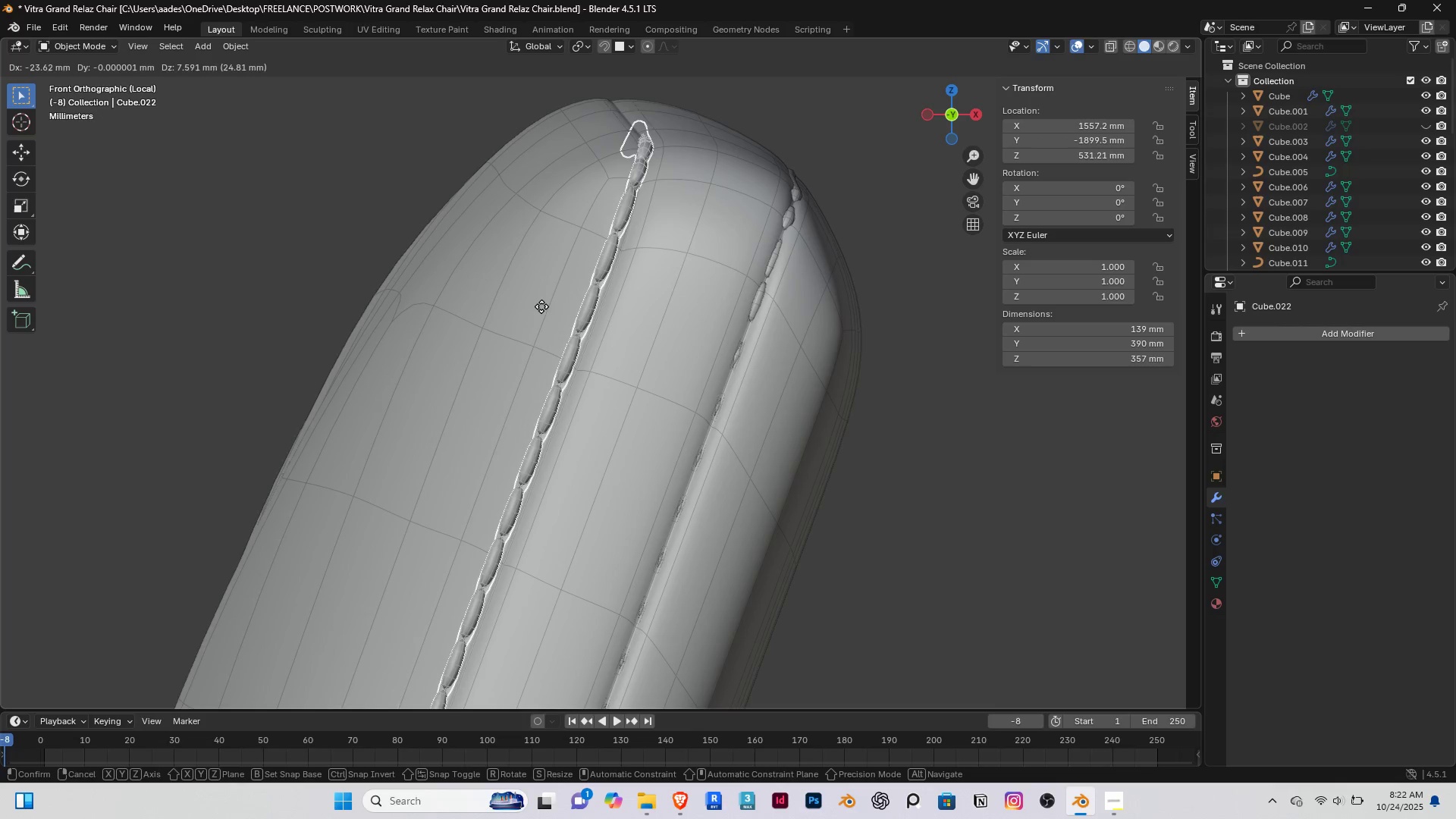 
left_click([544, 306])
 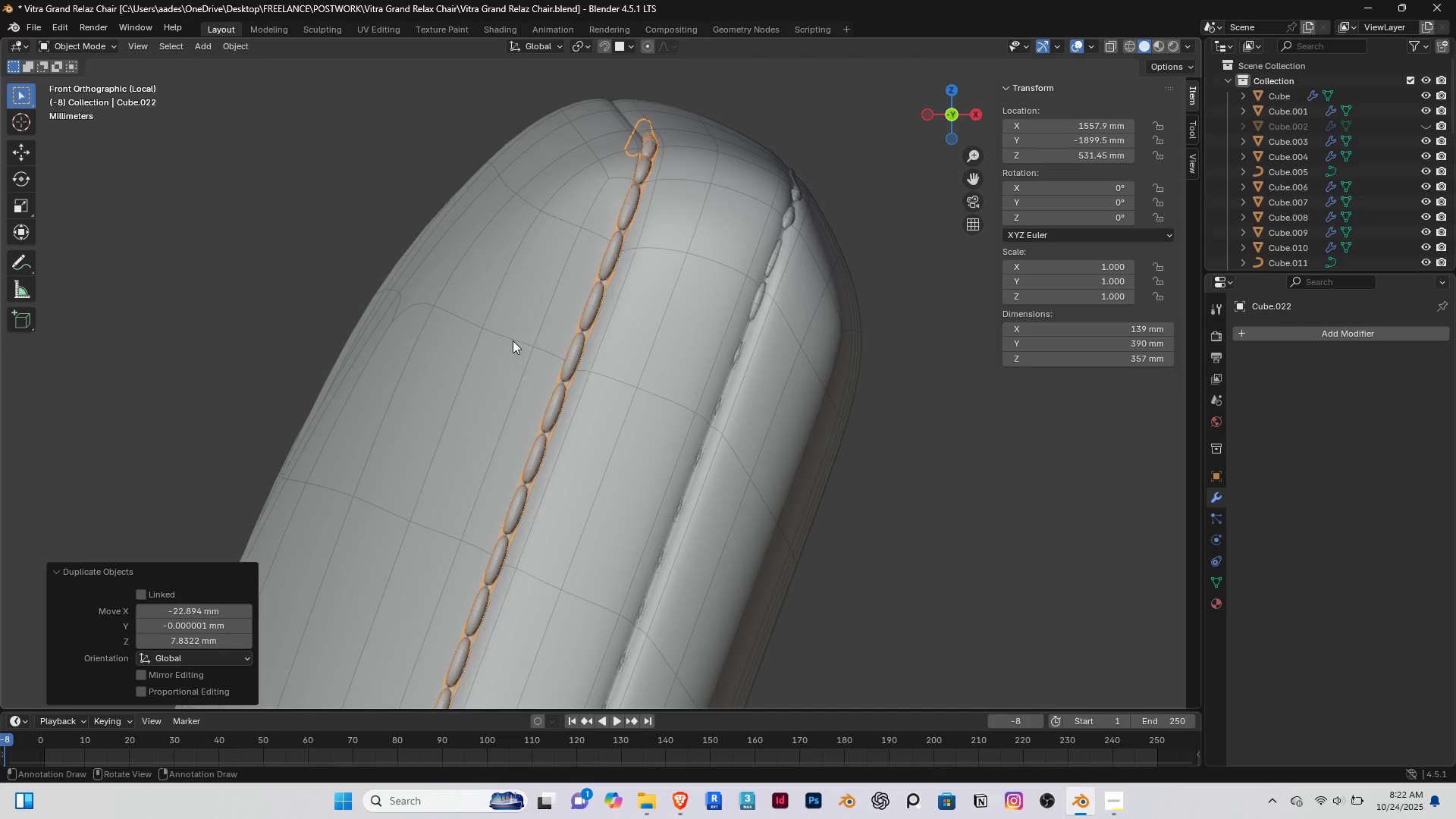 
scroll: coordinate [513, 341], scroll_direction: down, amount: 5.0
 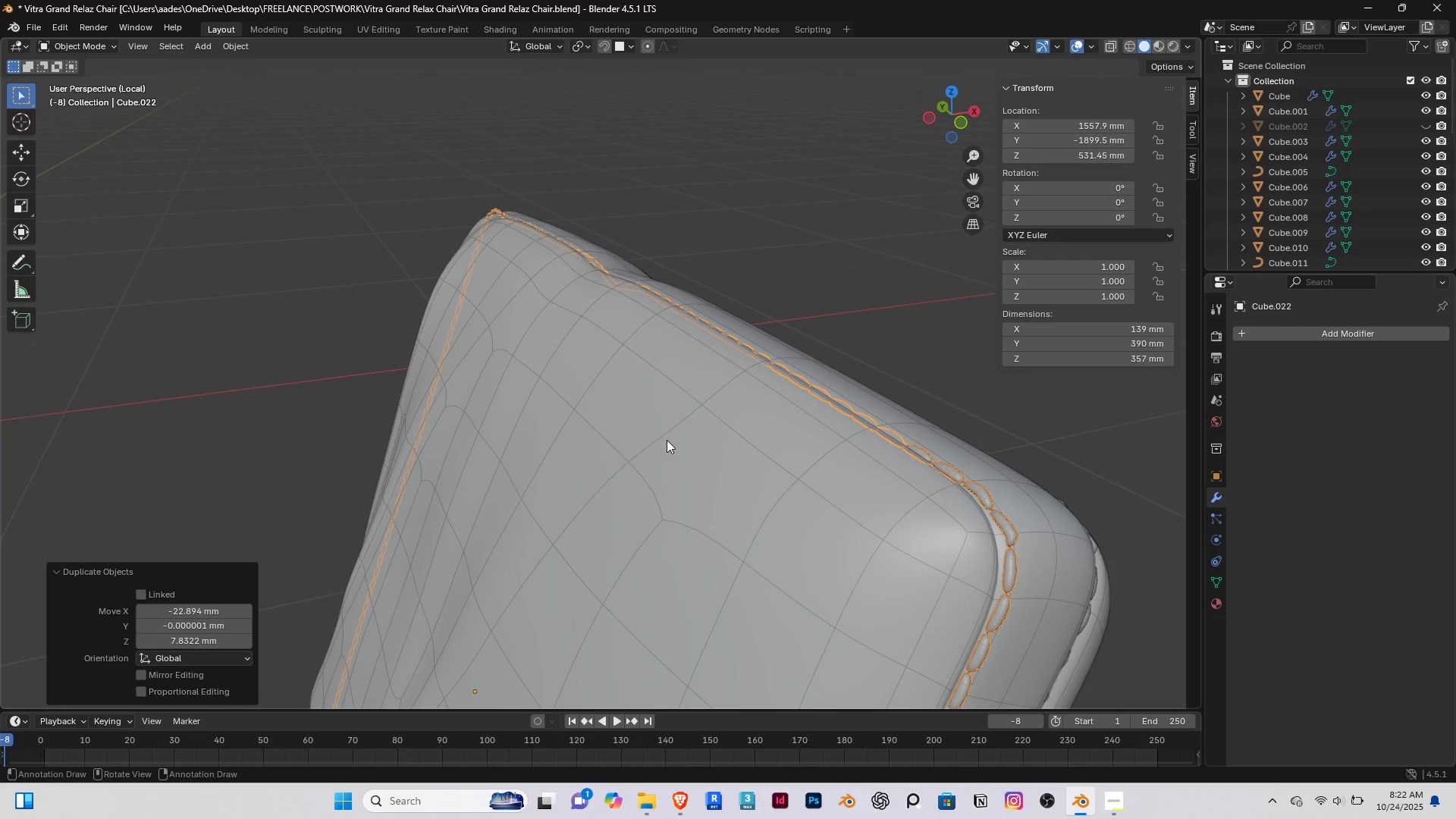 
key(S)
 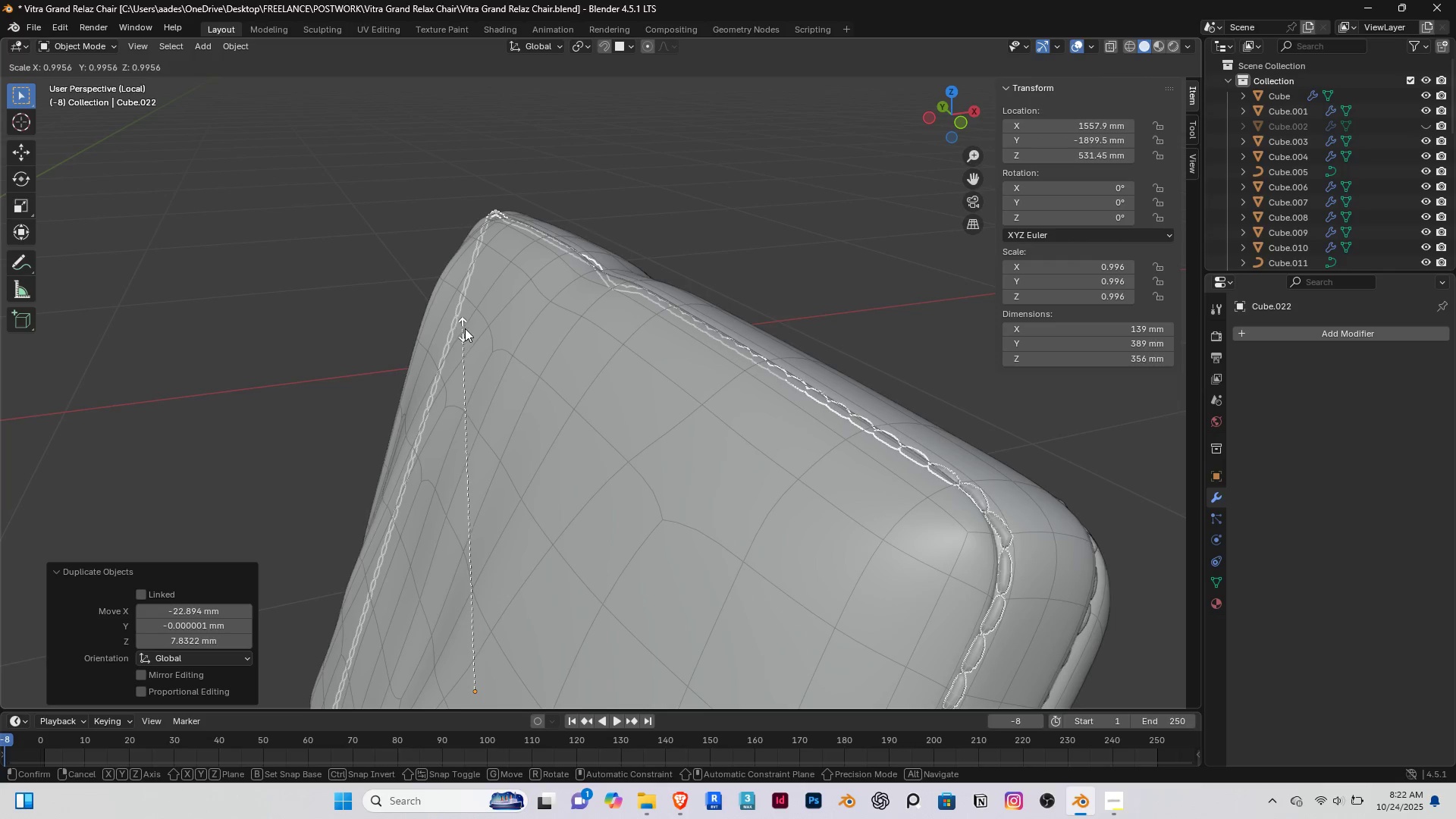 
left_click([468, 327])
 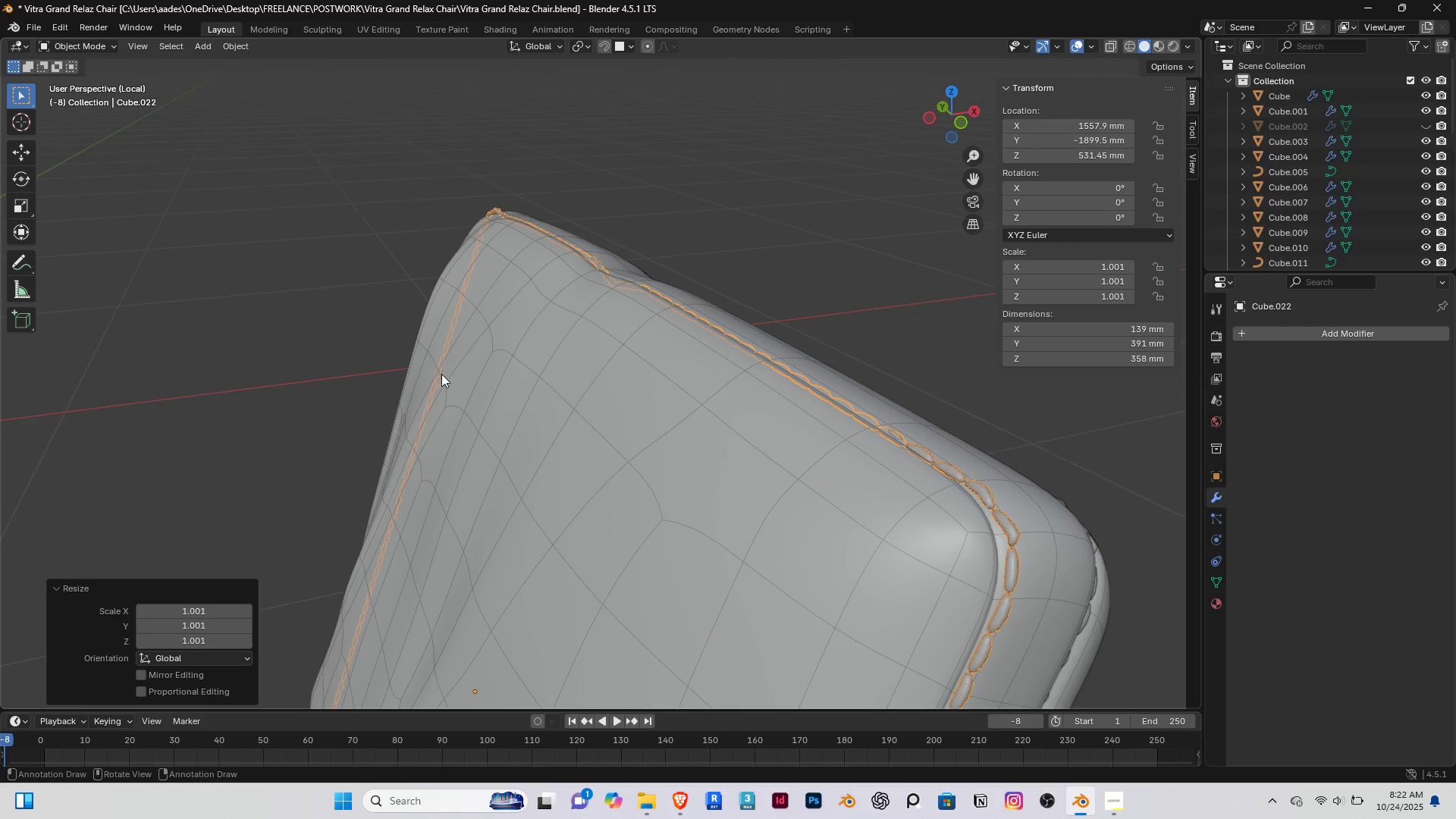 
scroll: coordinate [525, 378], scroll_direction: down, amount: 5.0
 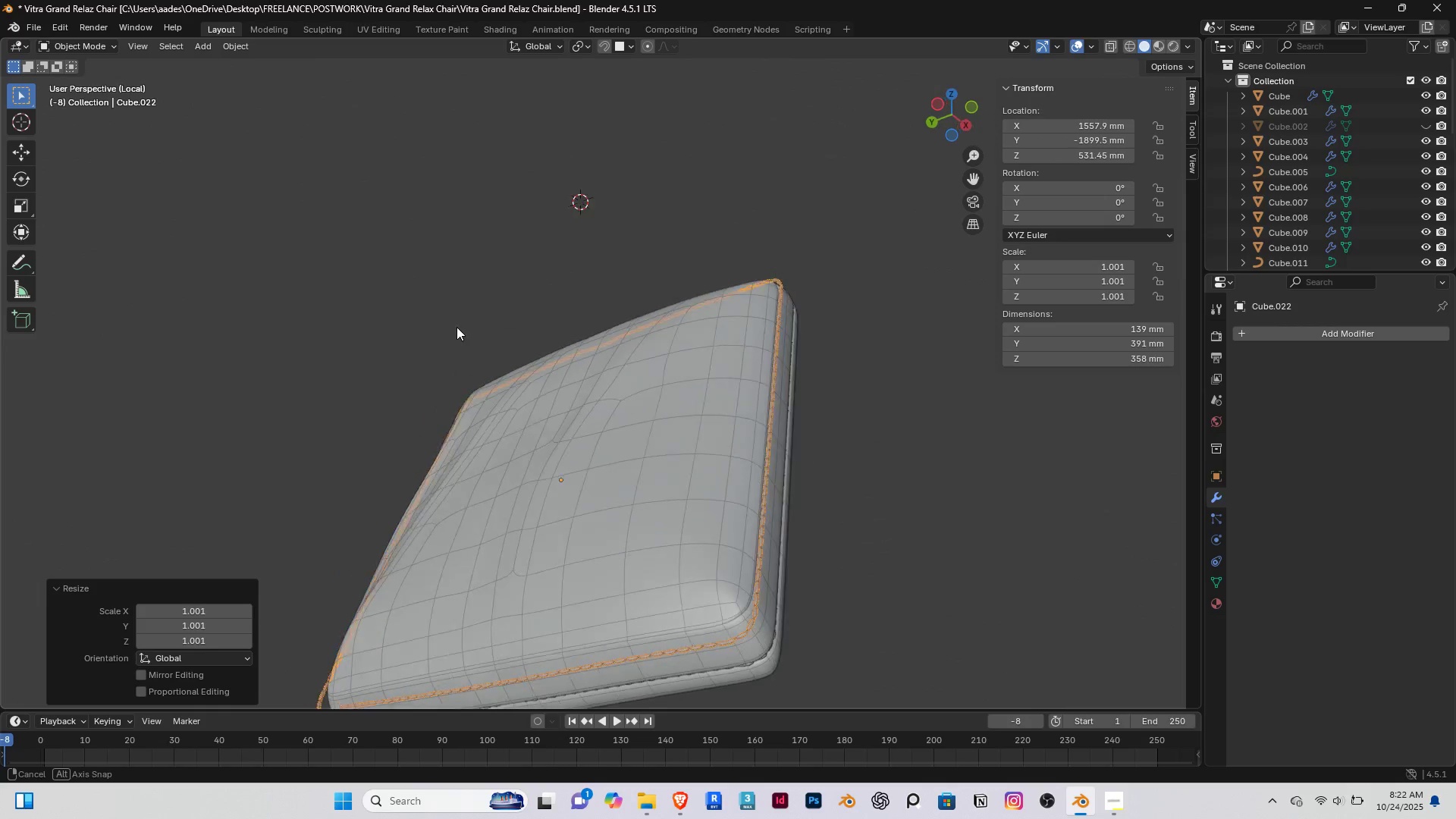 
middle_click([455, 327])
 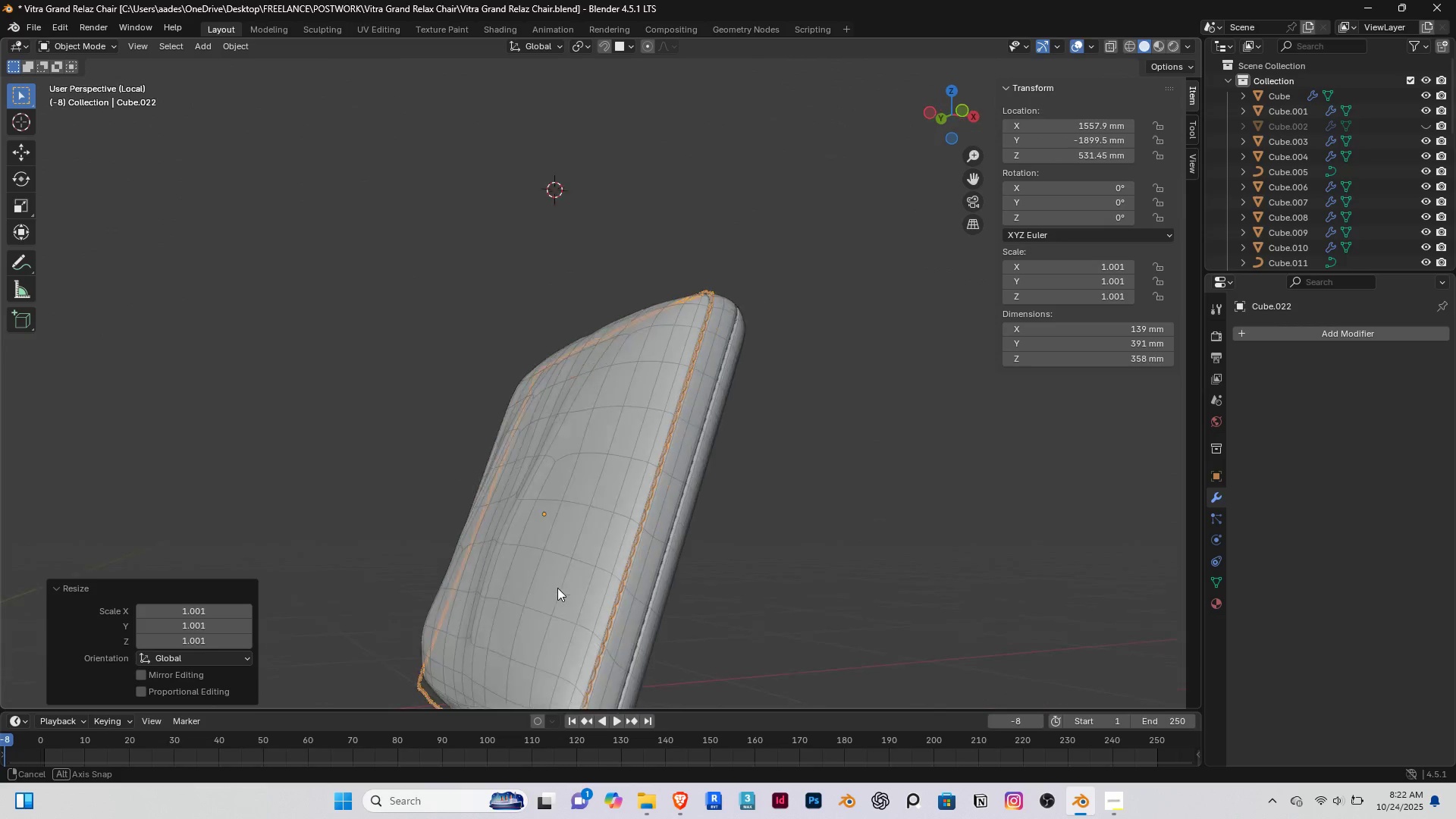 
scroll: coordinate [714, 376], scroll_direction: up, amount: 7.0
 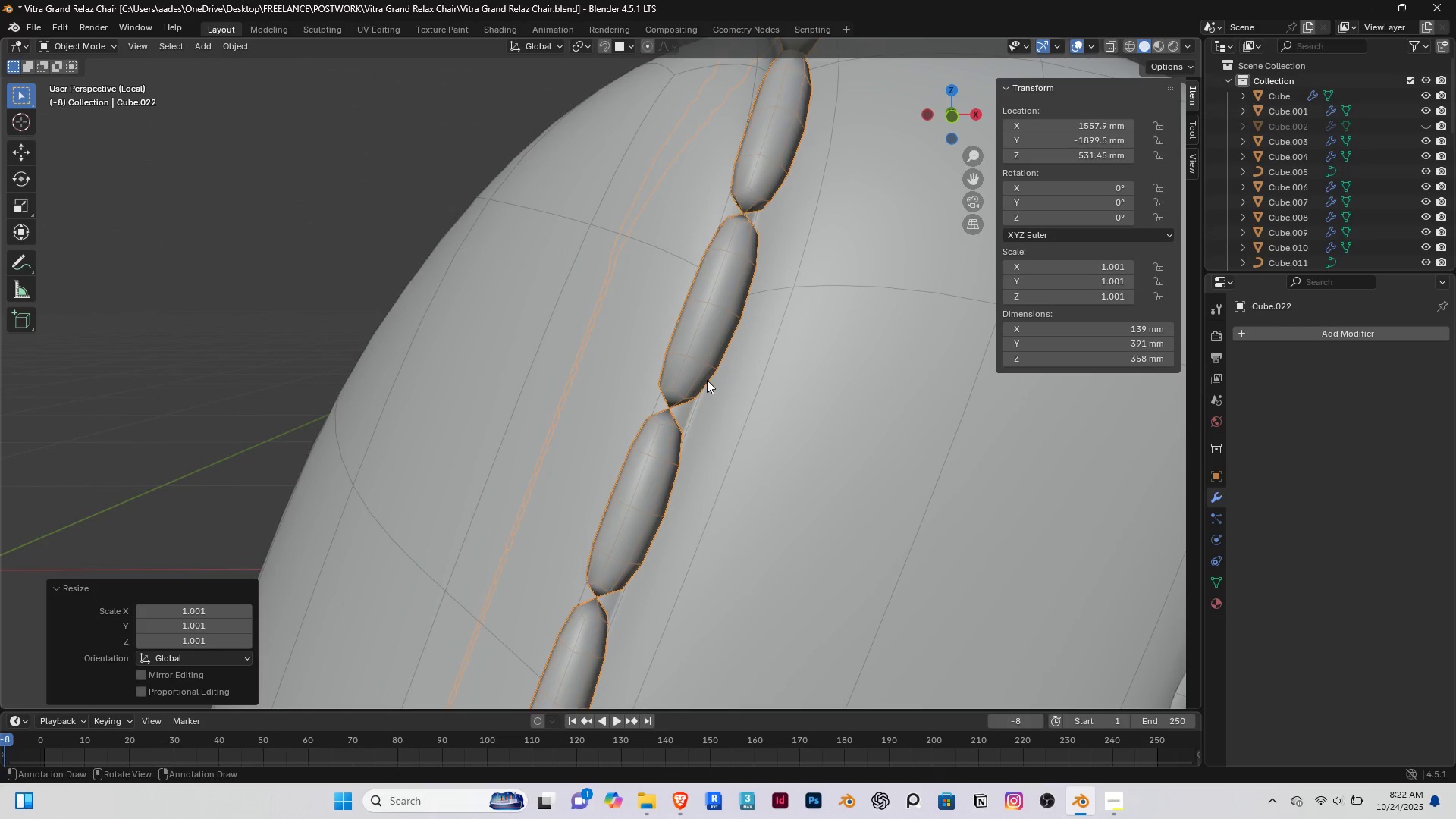 
scroll: coordinate [707, 380], scroll_direction: down, amount: 2.0
 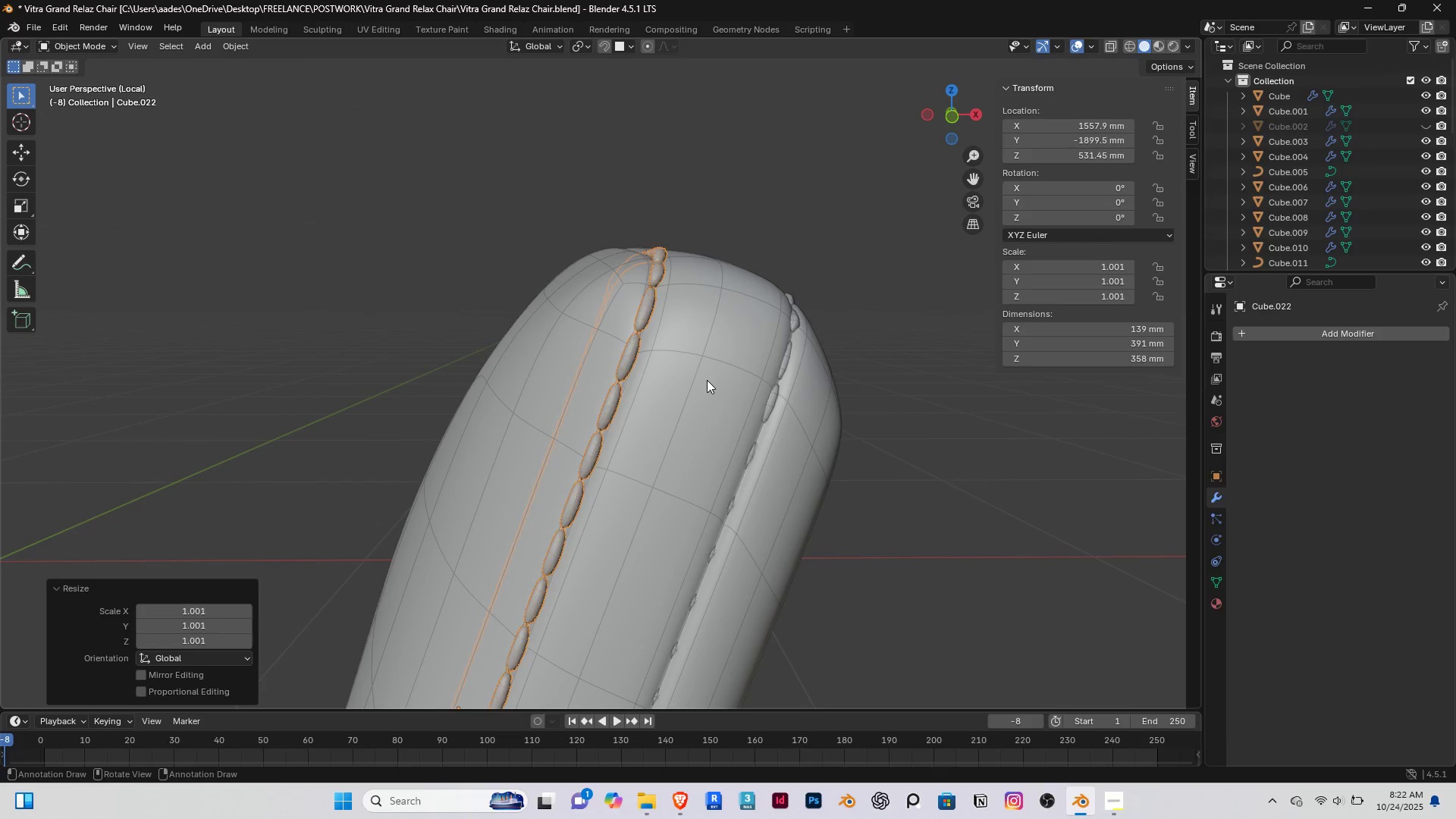 
key(Delete)
 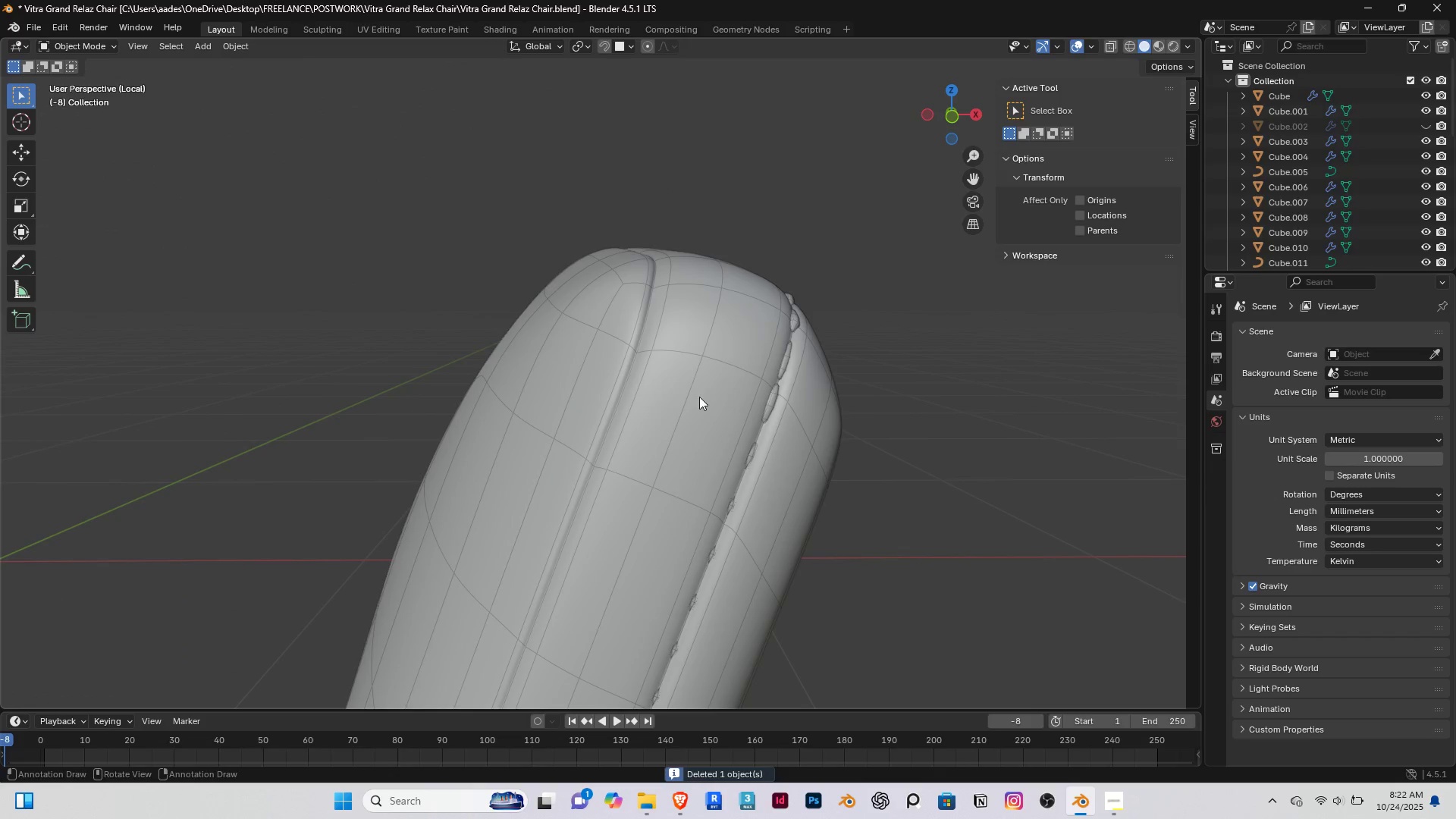 
scroll: coordinate [699, 397], scroll_direction: down, amount: 4.0
 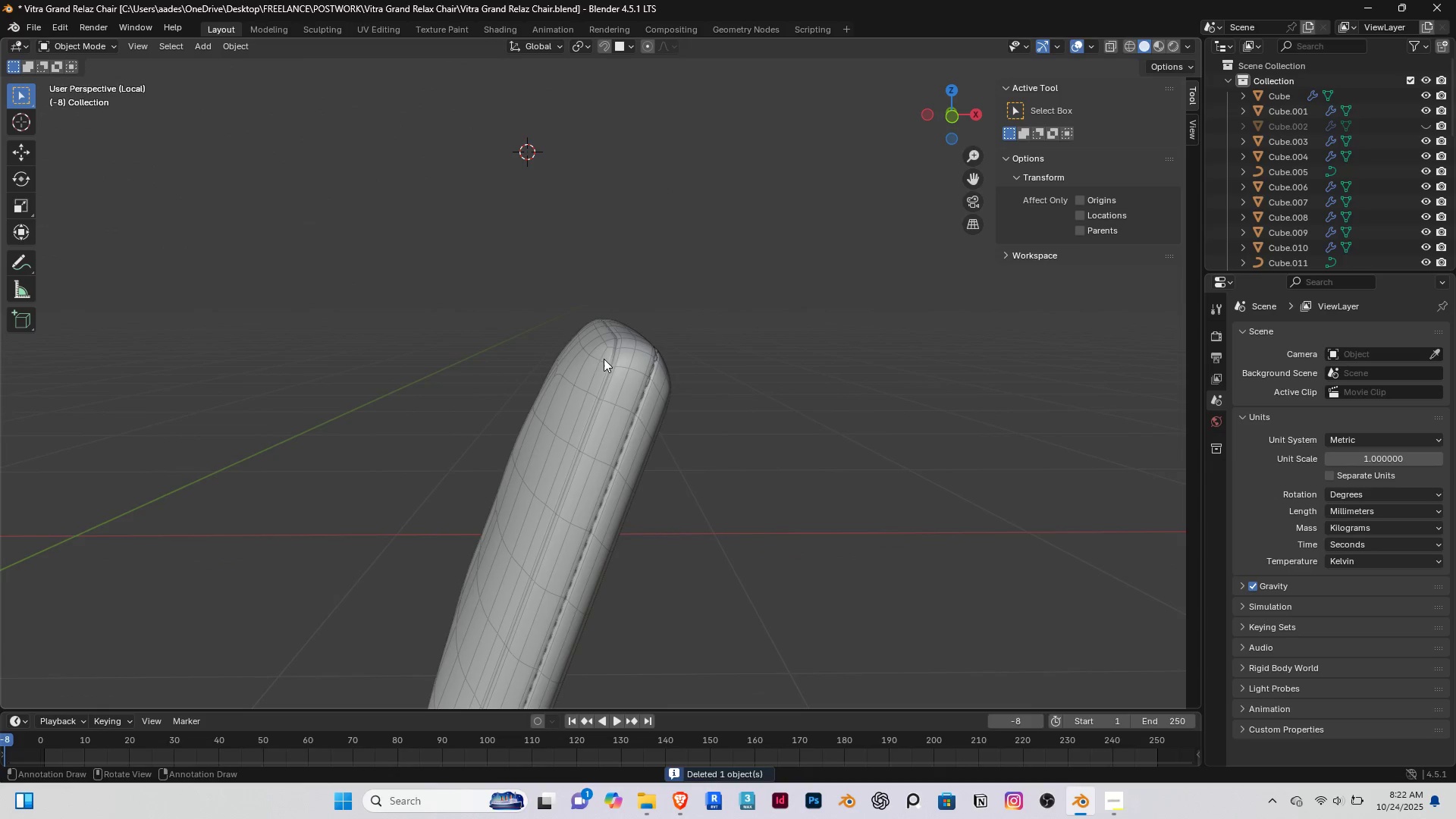 
scroll: coordinate [617, 374], scroll_direction: up, amount: 3.0
 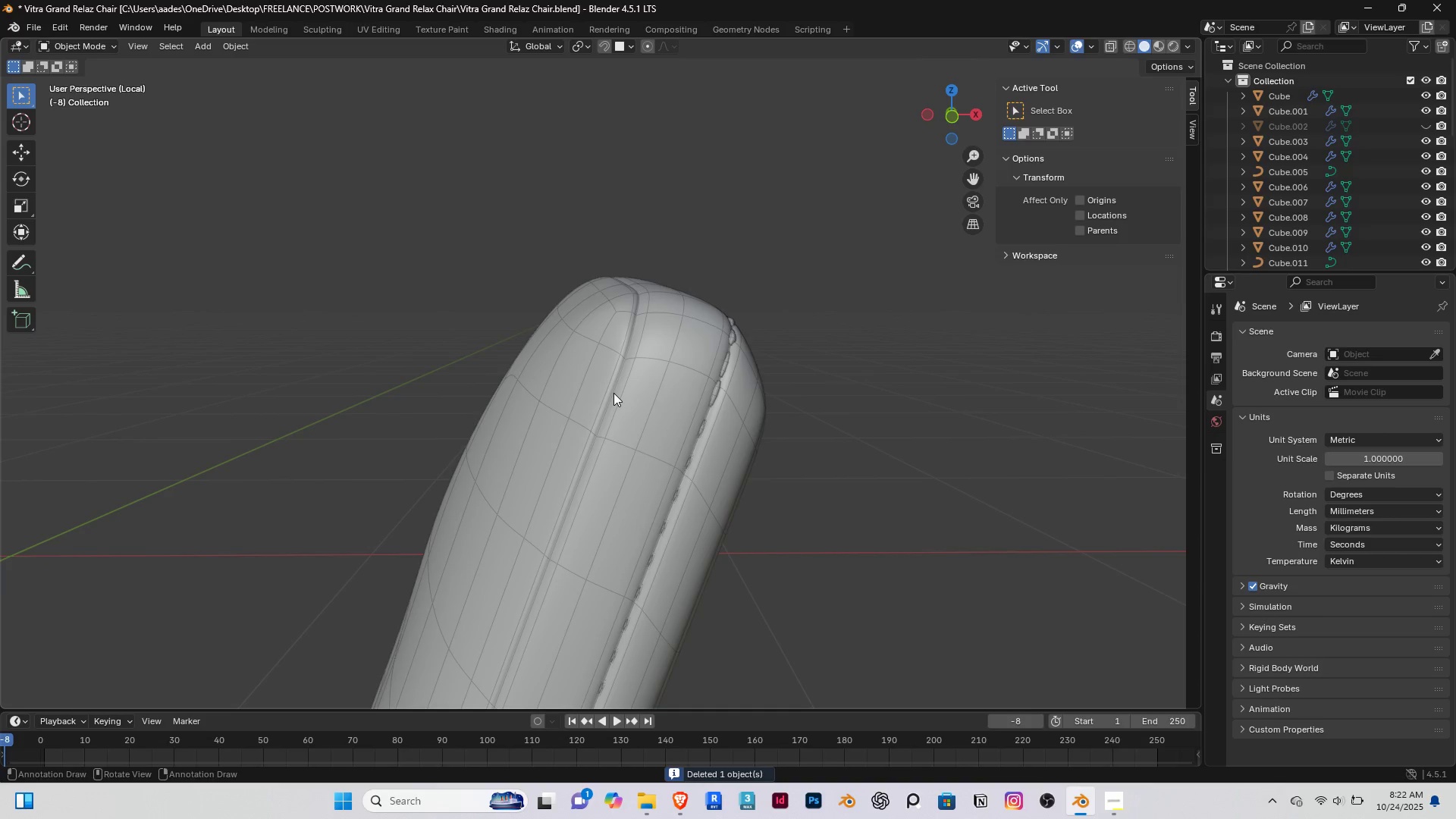 
right_click([613, 393])
 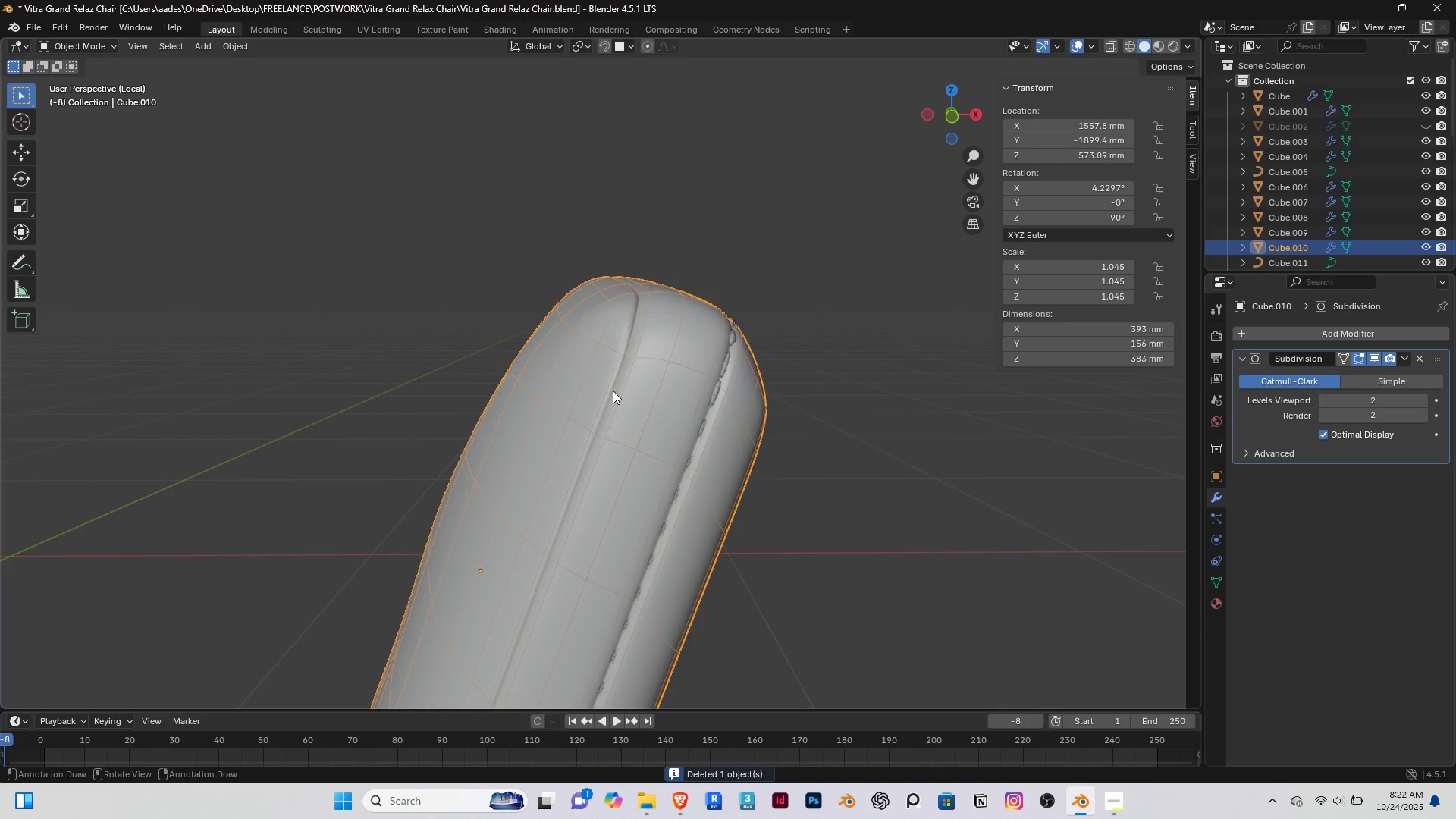 
right_click([613, 391])
 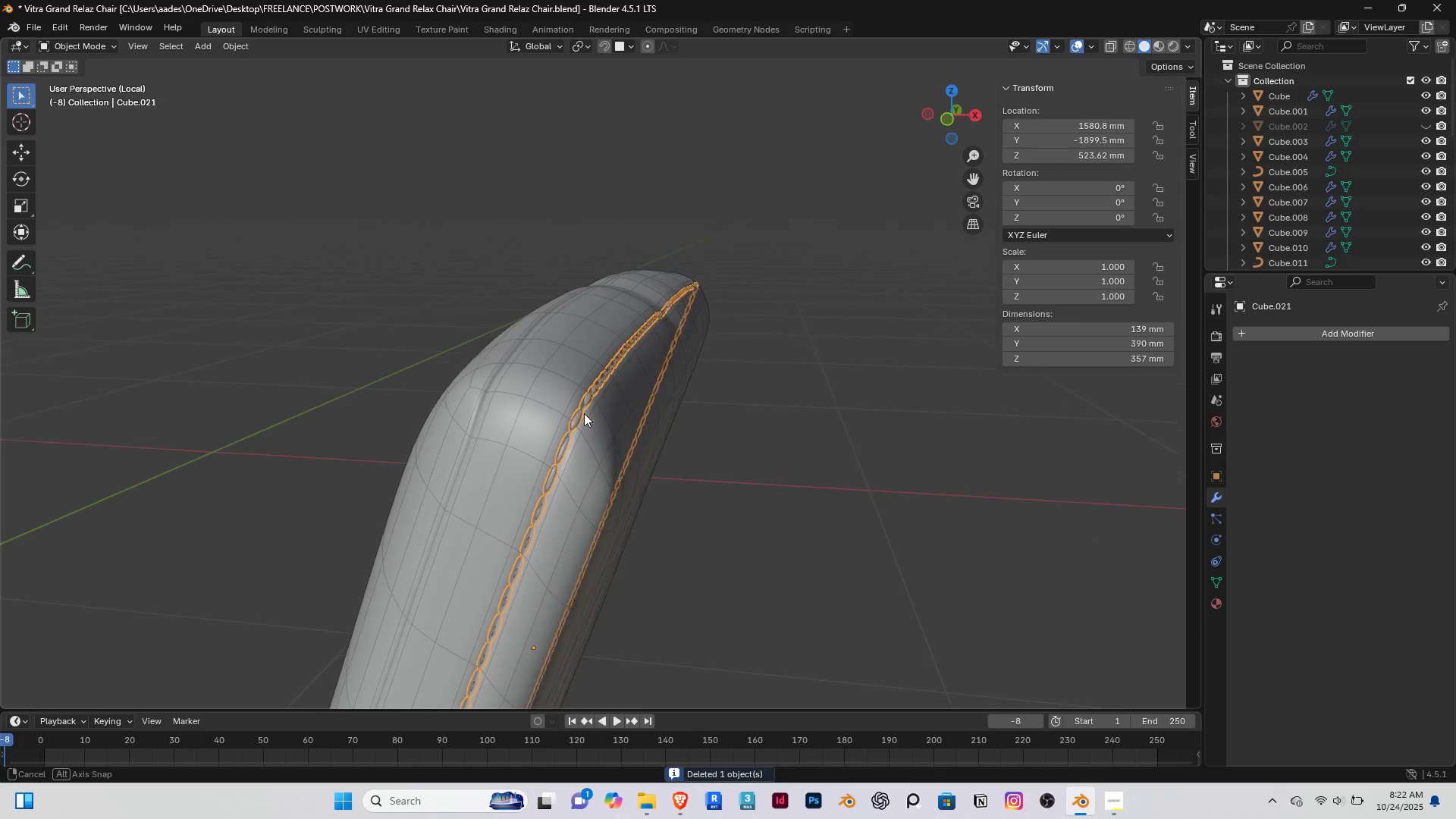 
middle_click([584, 413])
 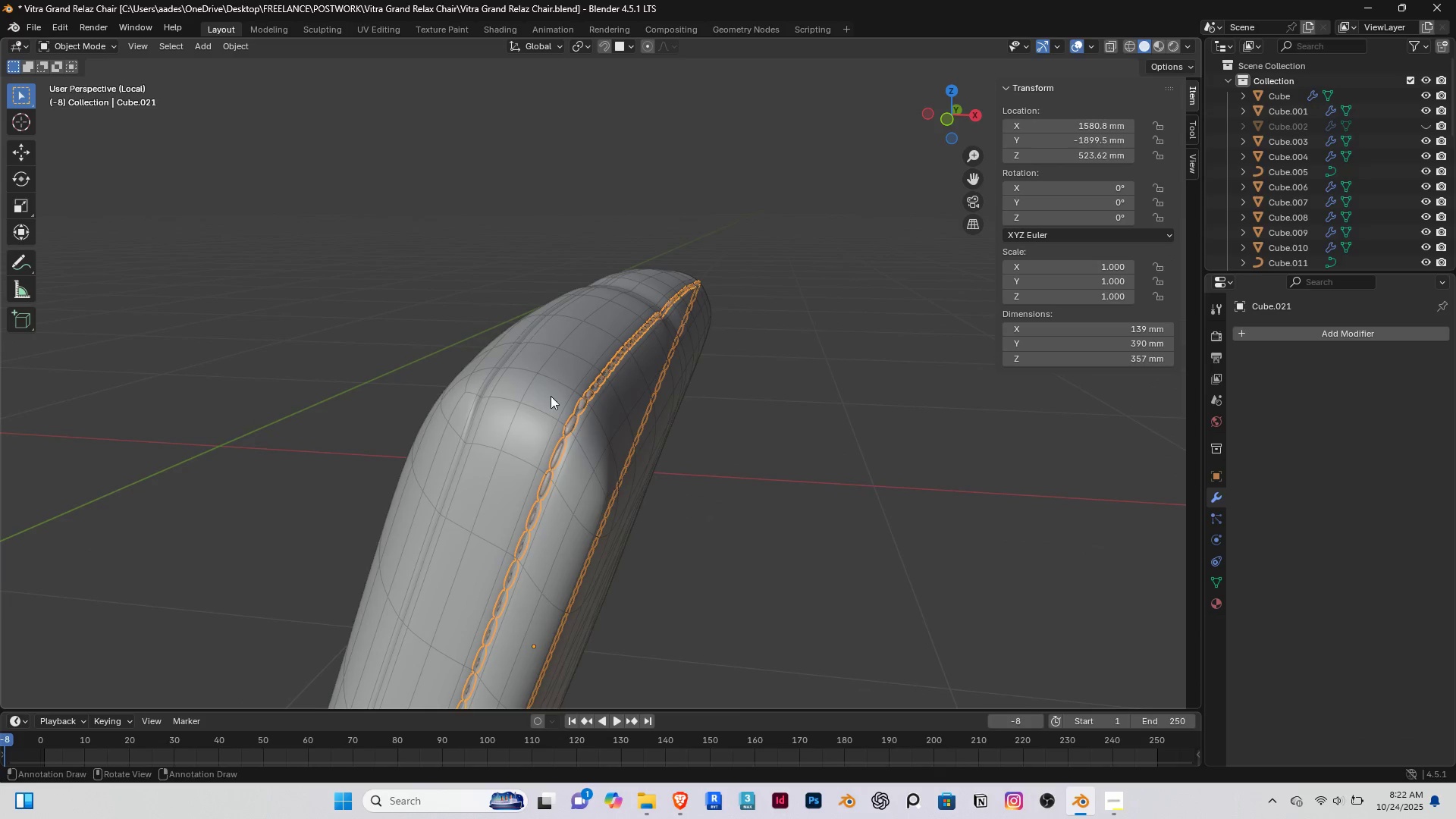 
scroll: coordinate [551, 396], scroll_direction: up, amount: 2.0
 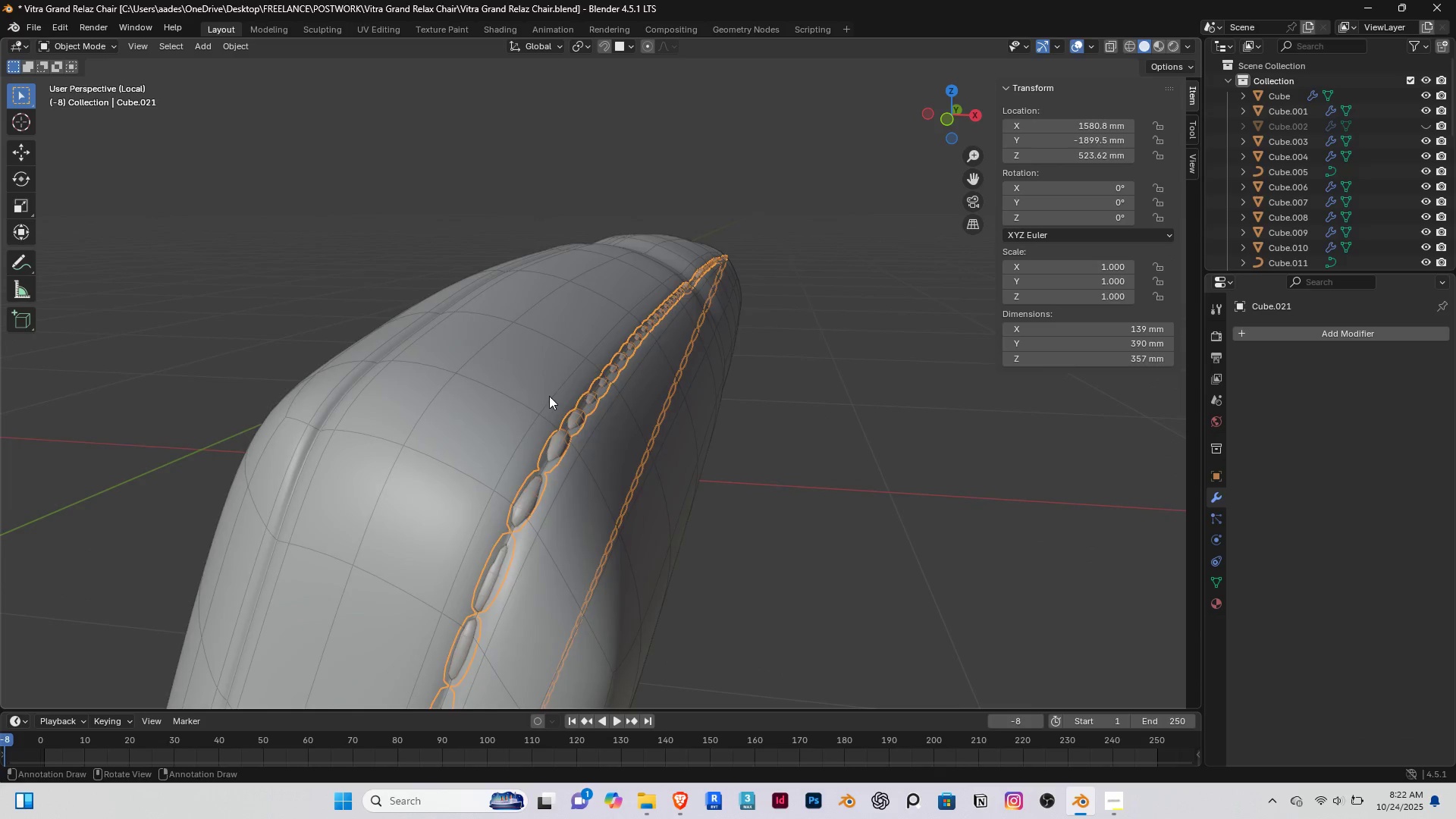 
scroll: coordinate [549, 396], scroll_direction: down, amount: 5.0
 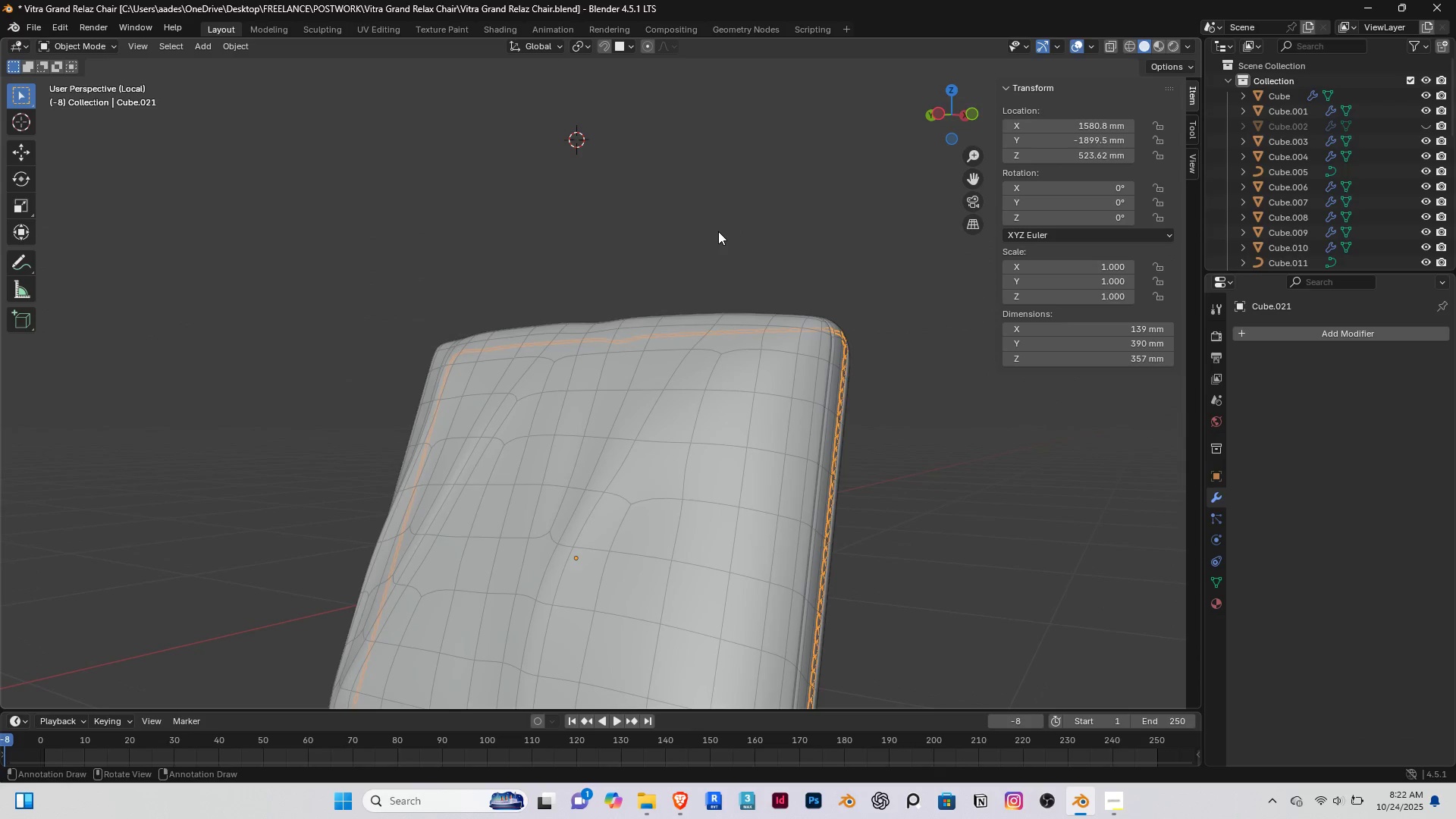 
key(Slash)
 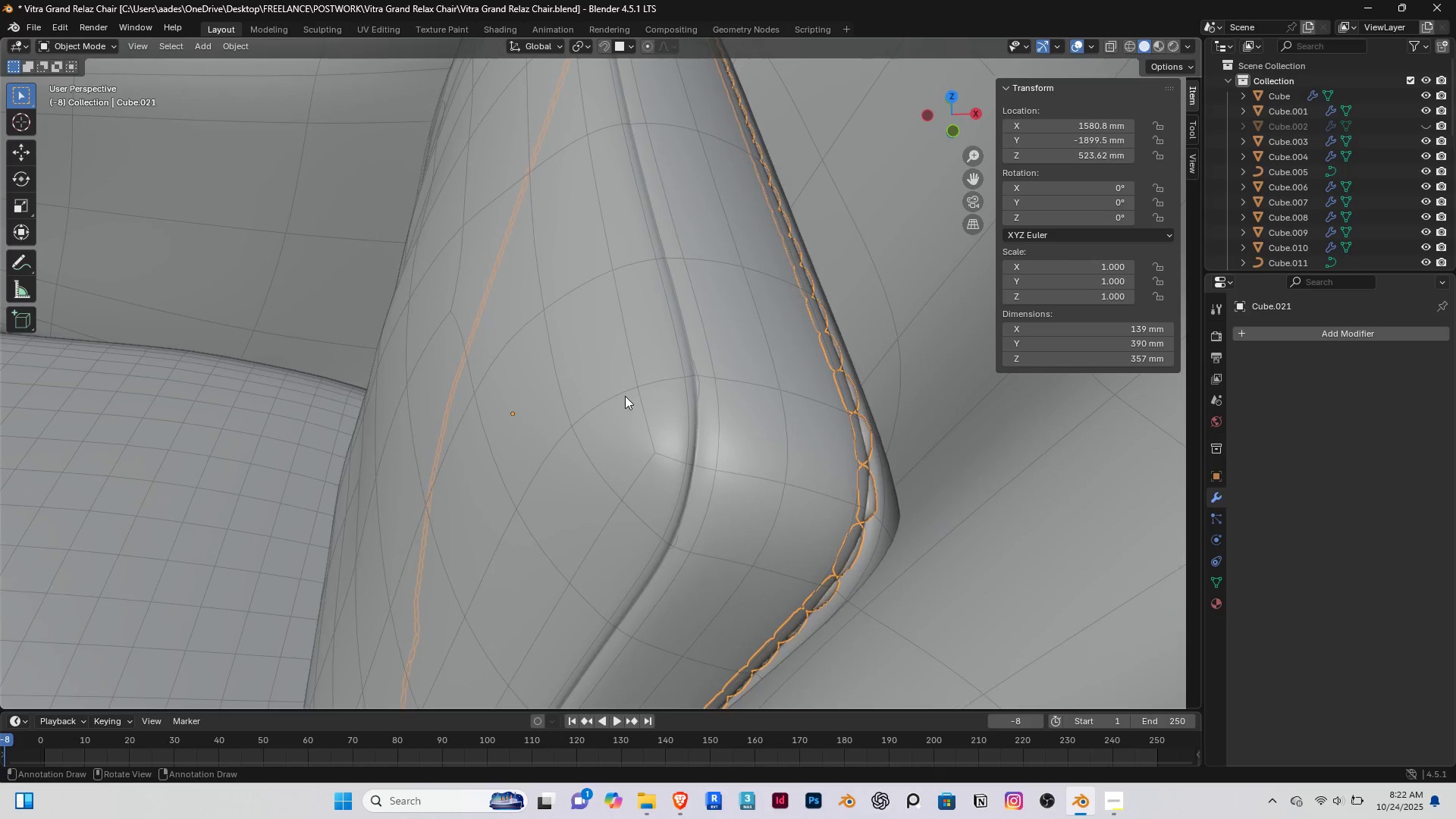 
scroll: coordinate [625, 404], scroll_direction: down, amount: 6.0
 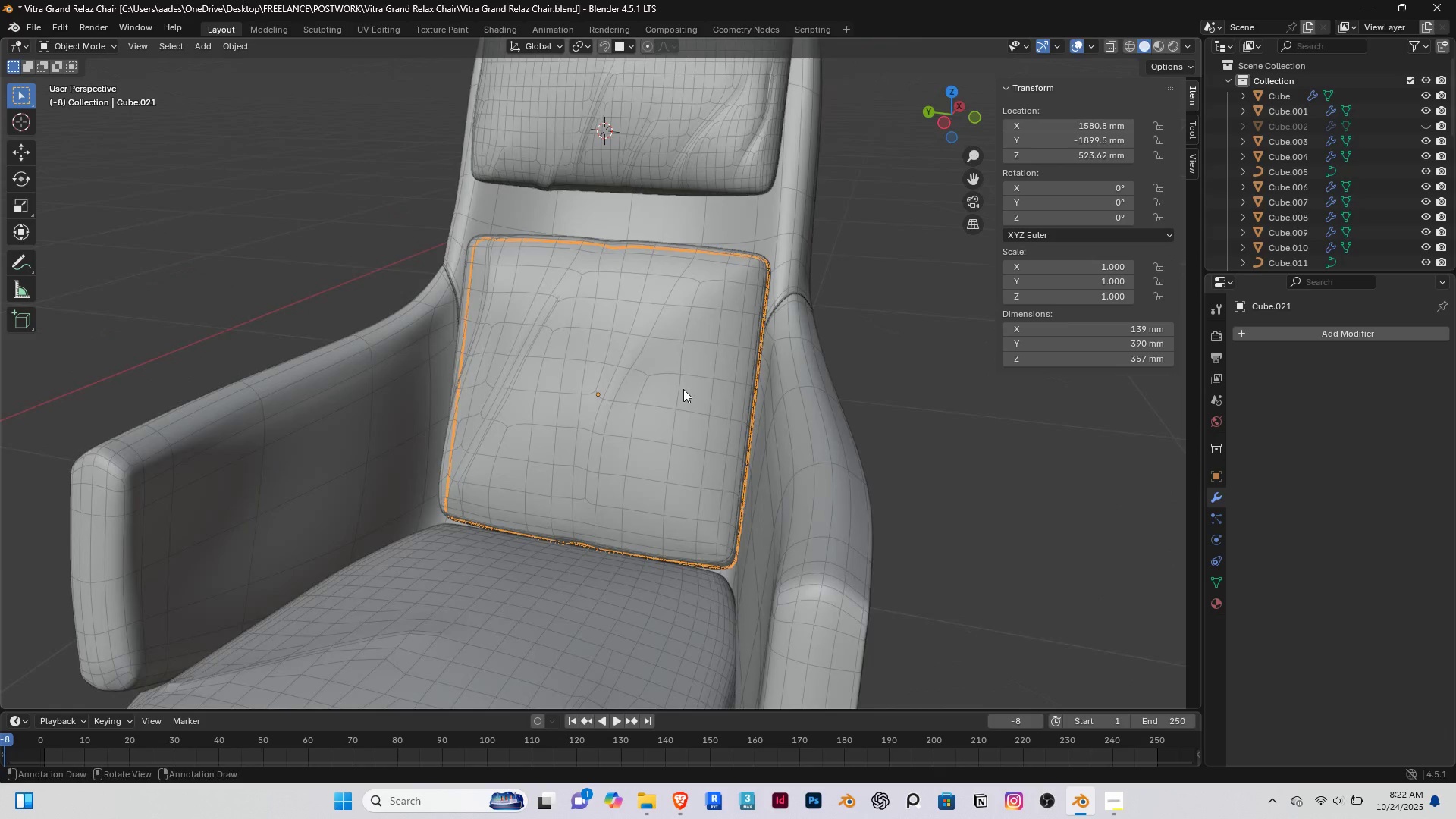 
hold_key(key=ShiftRight, duration=0.52)
 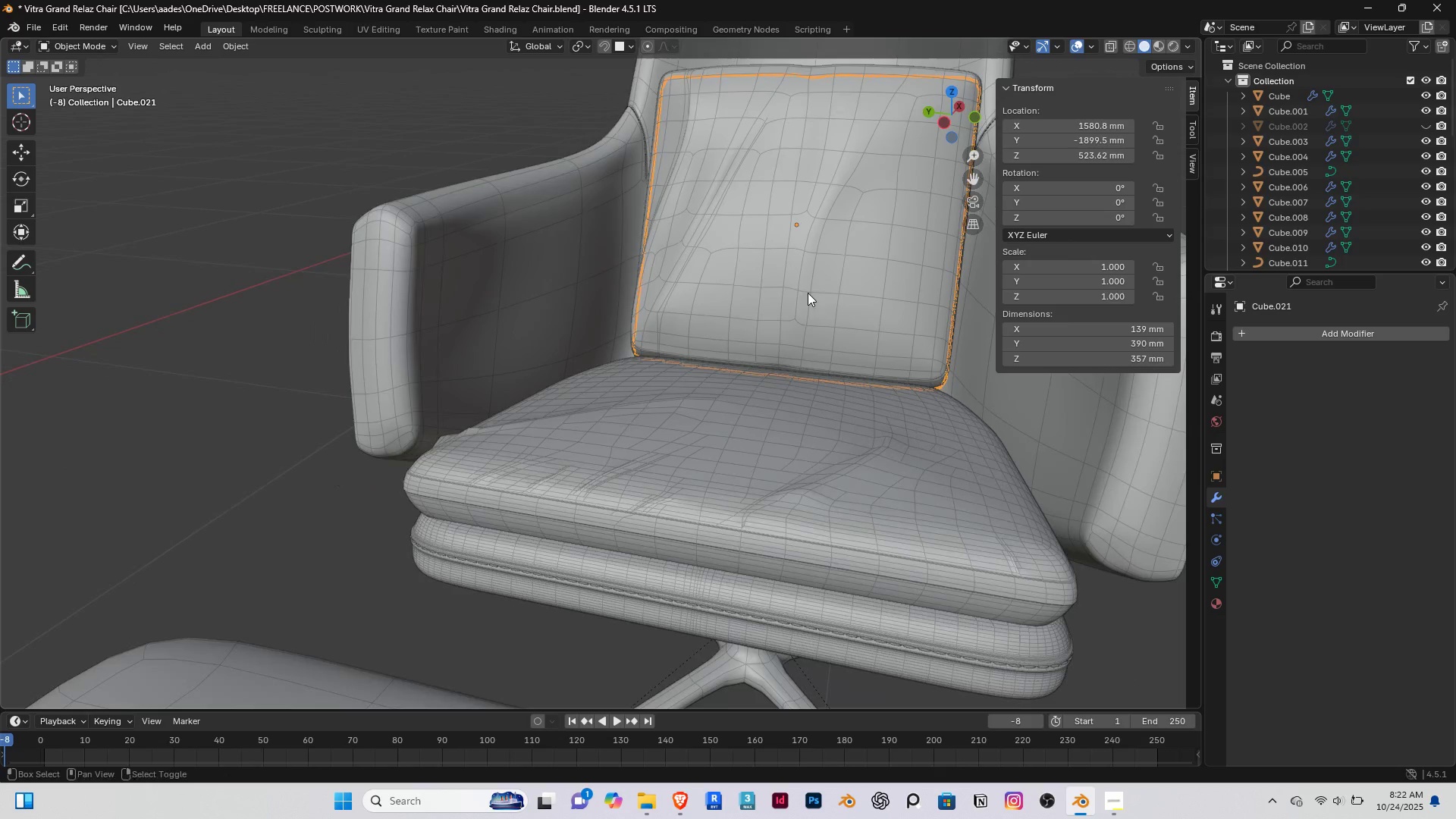 
double_click([813, 286])
 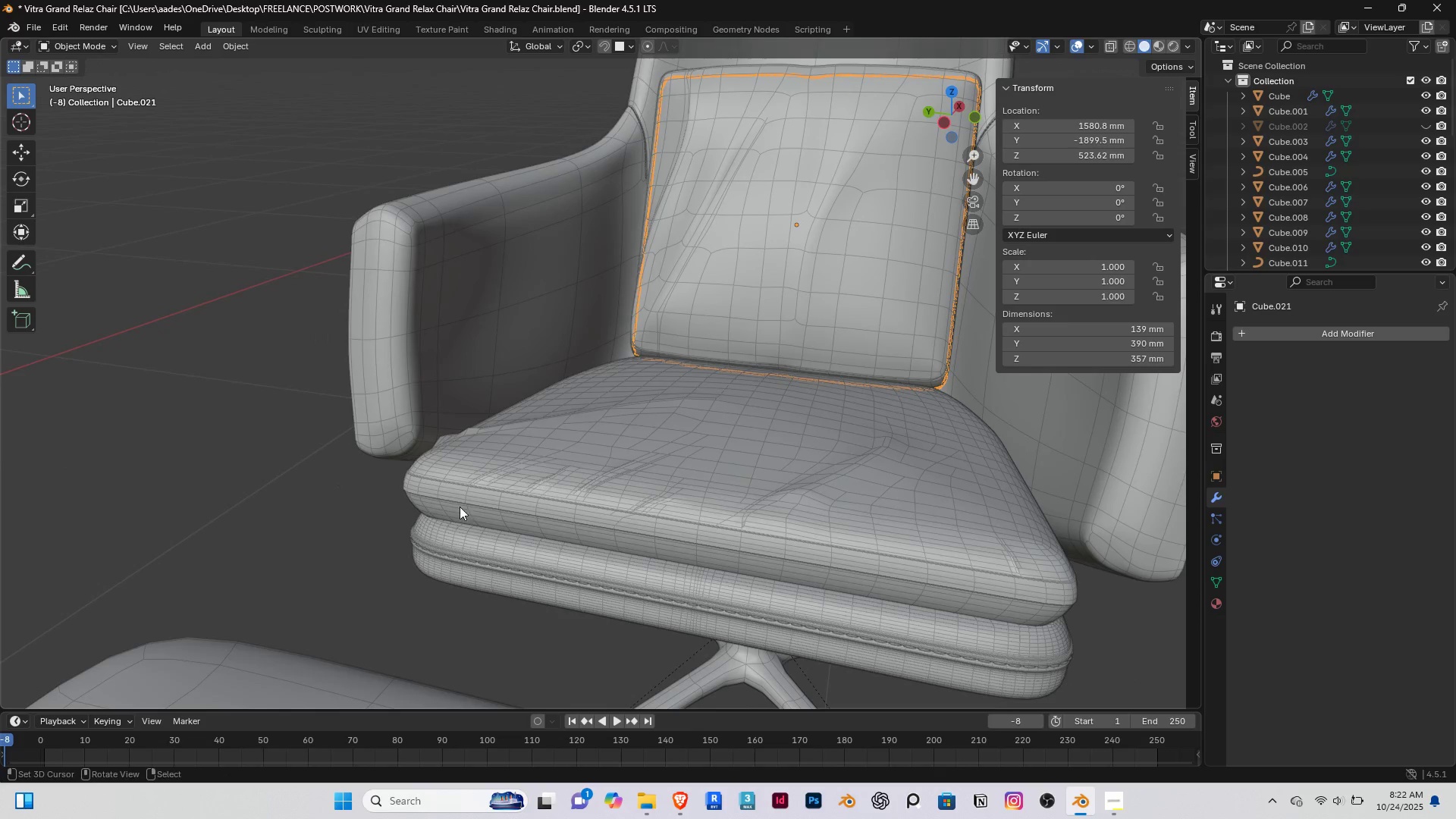 
scroll: coordinate [424, 514], scroll_direction: up, amount: 2.0
 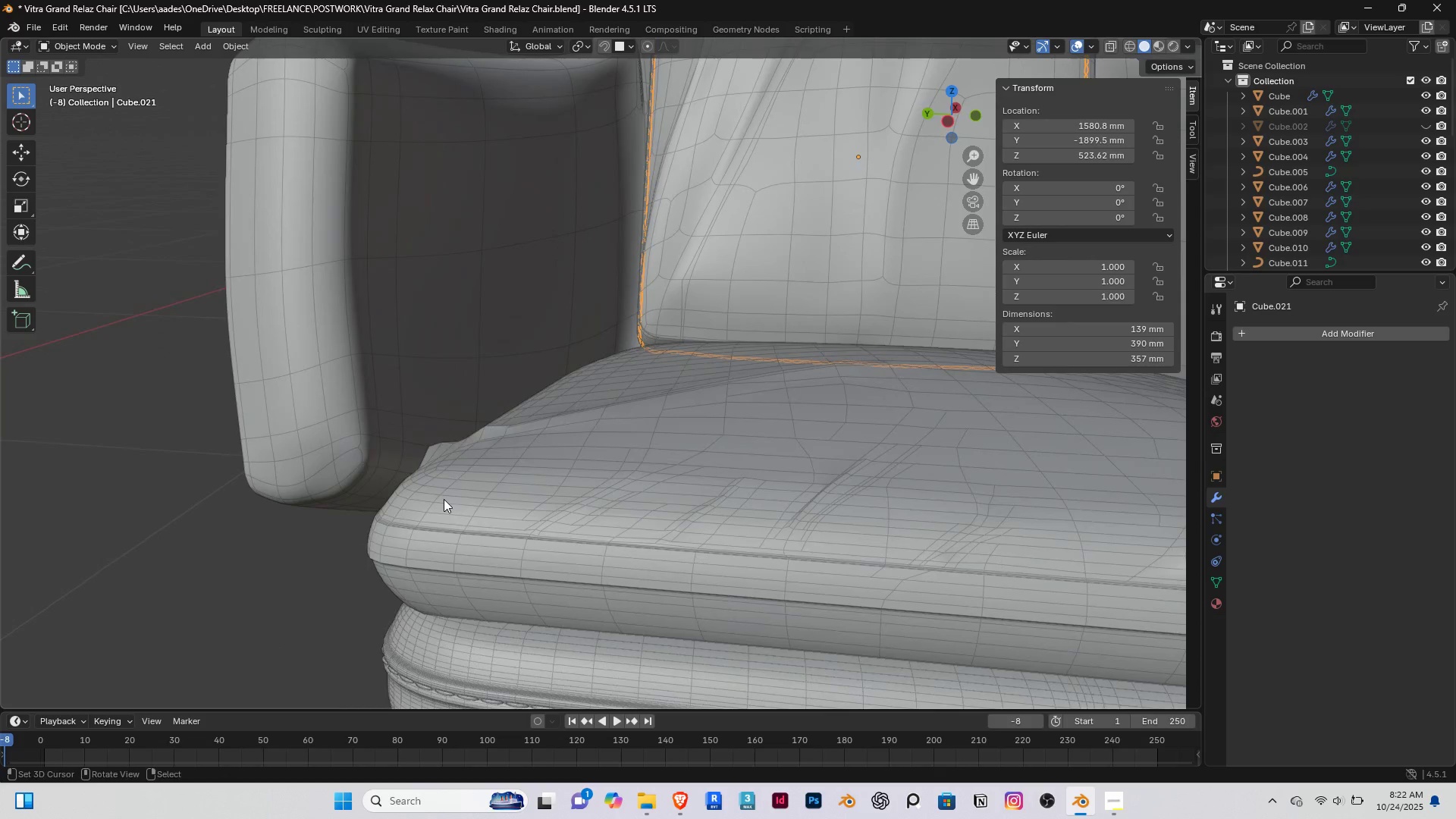 
scroll: coordinate [434, 499], scroll_direction: down, amount: 4.0
 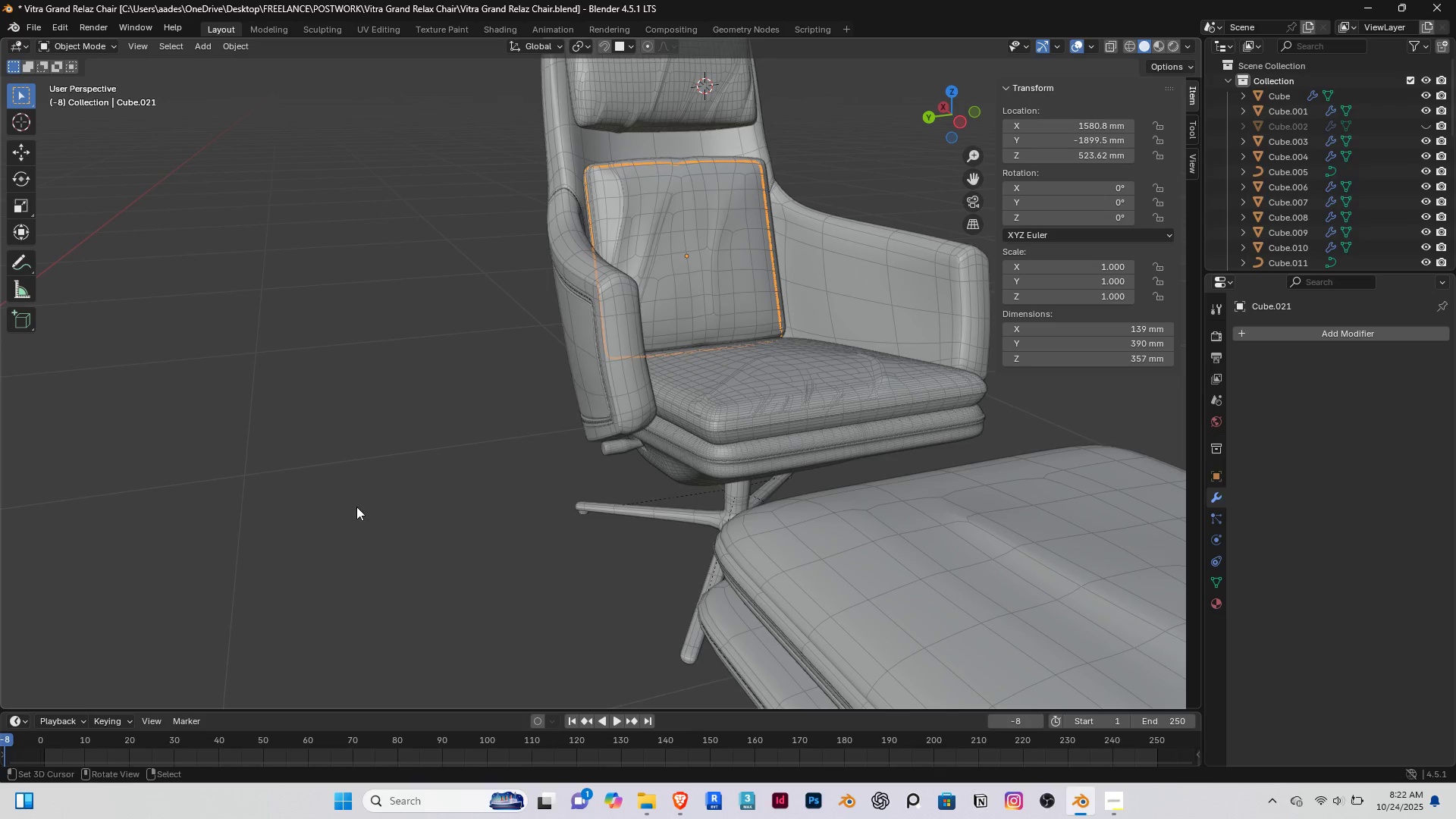 
right_click([356, 507])
 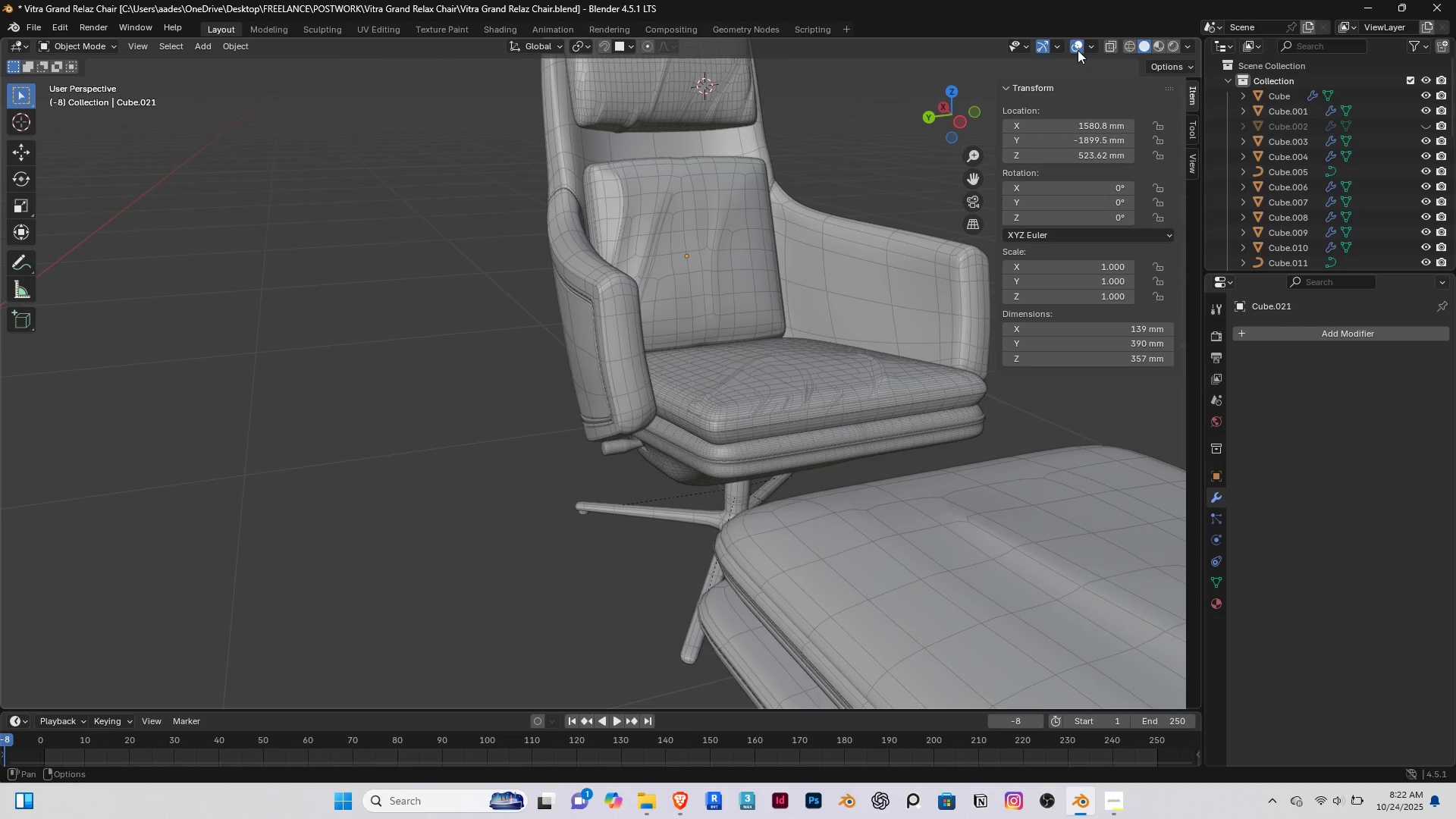 
left_click([1080, 44])
 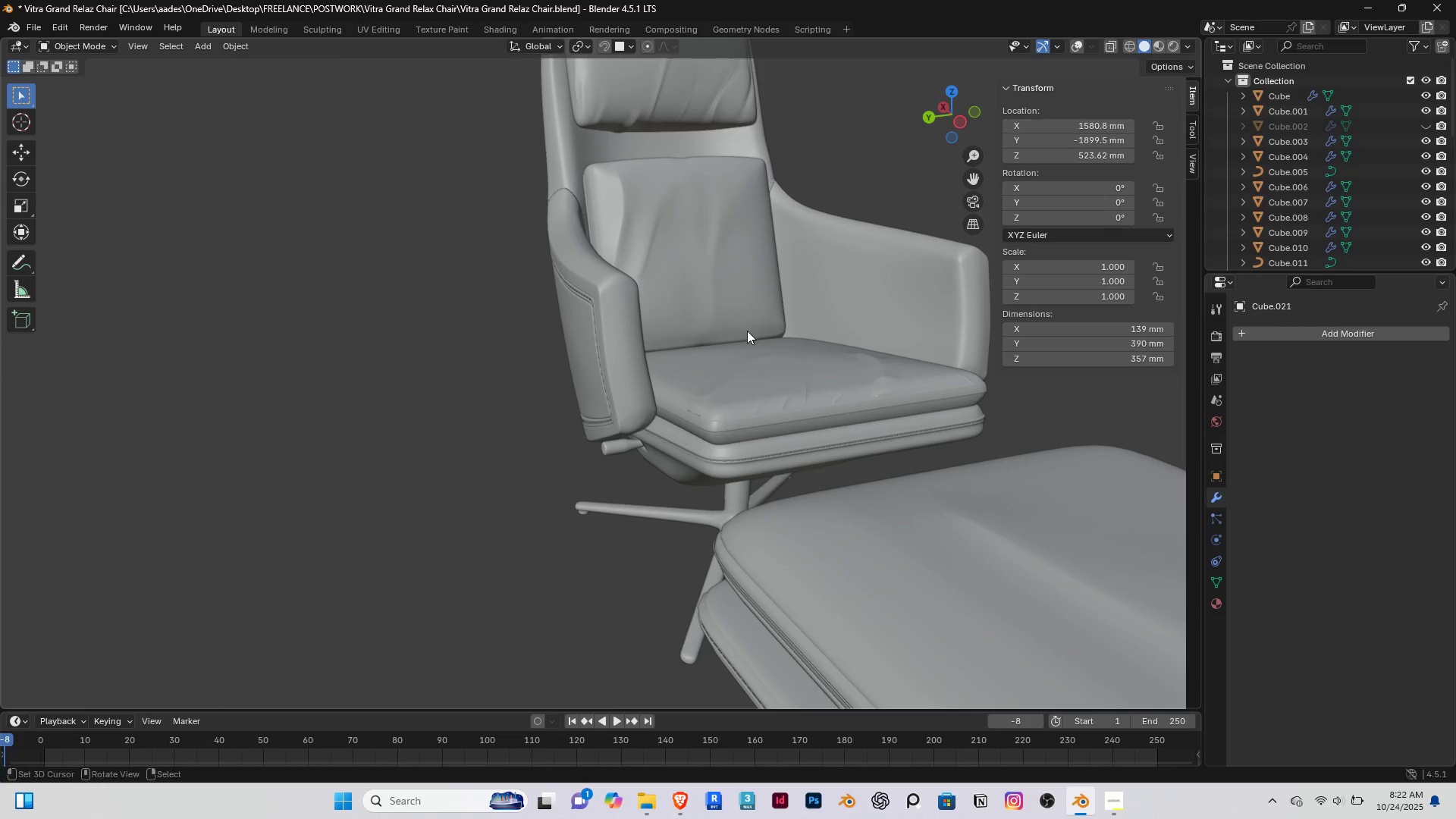 
scroll: coordinate [633, 320], scroll_direction: down, amount: 3.0
 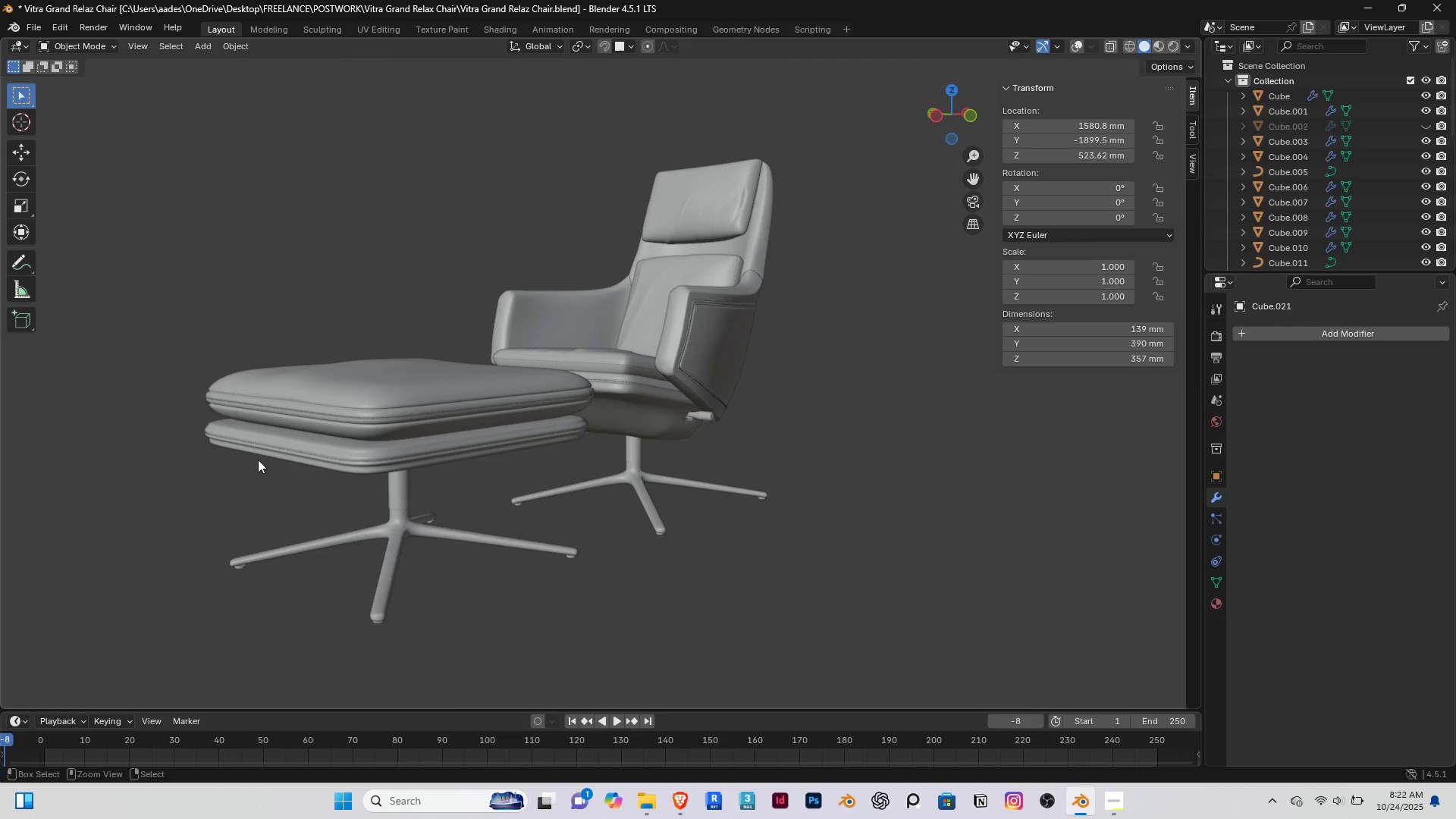 
hold_key(key=ControlRight, duration=0.97)
 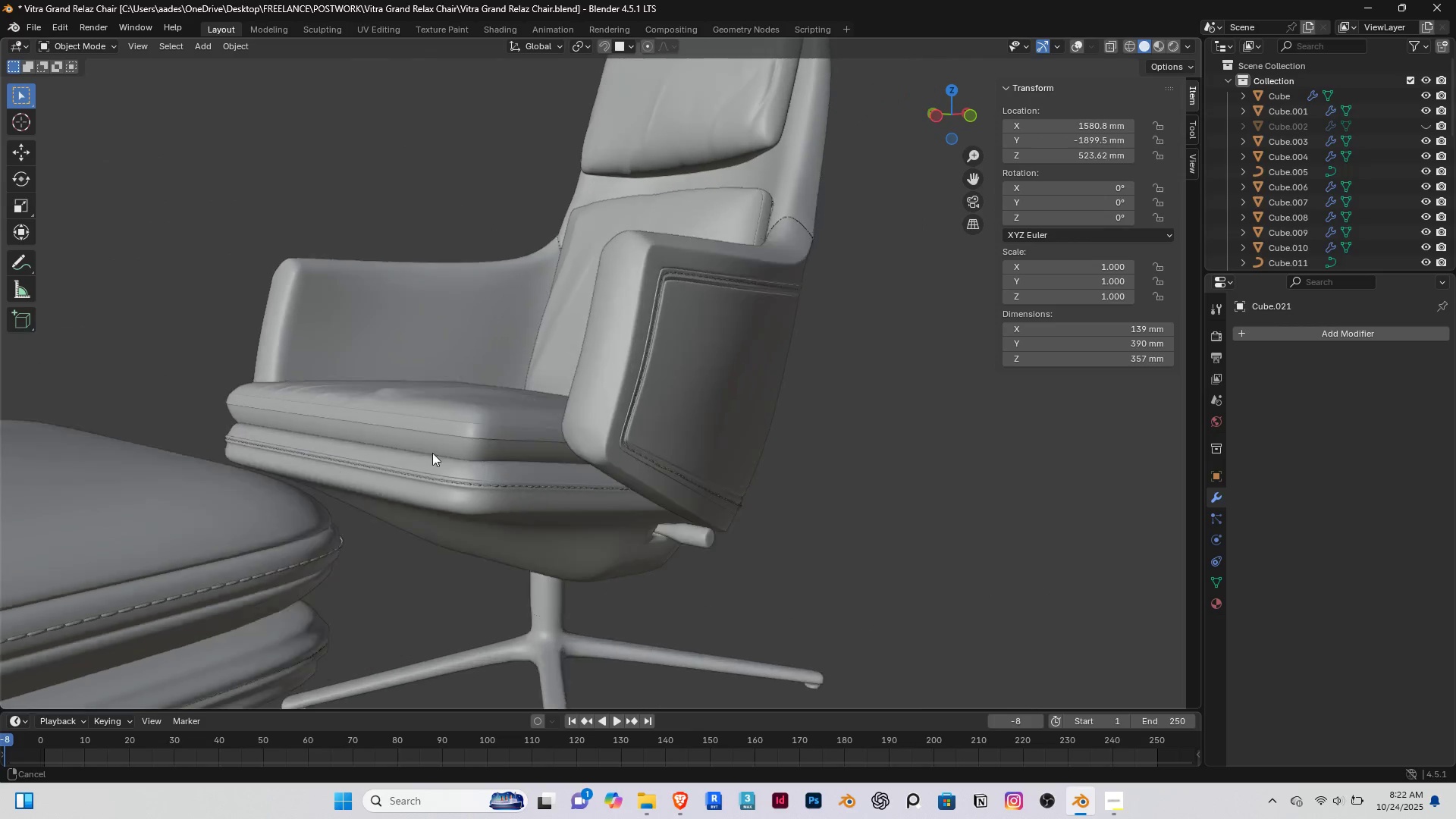 
hold_key(key=ControlRight, duration=1.48)
 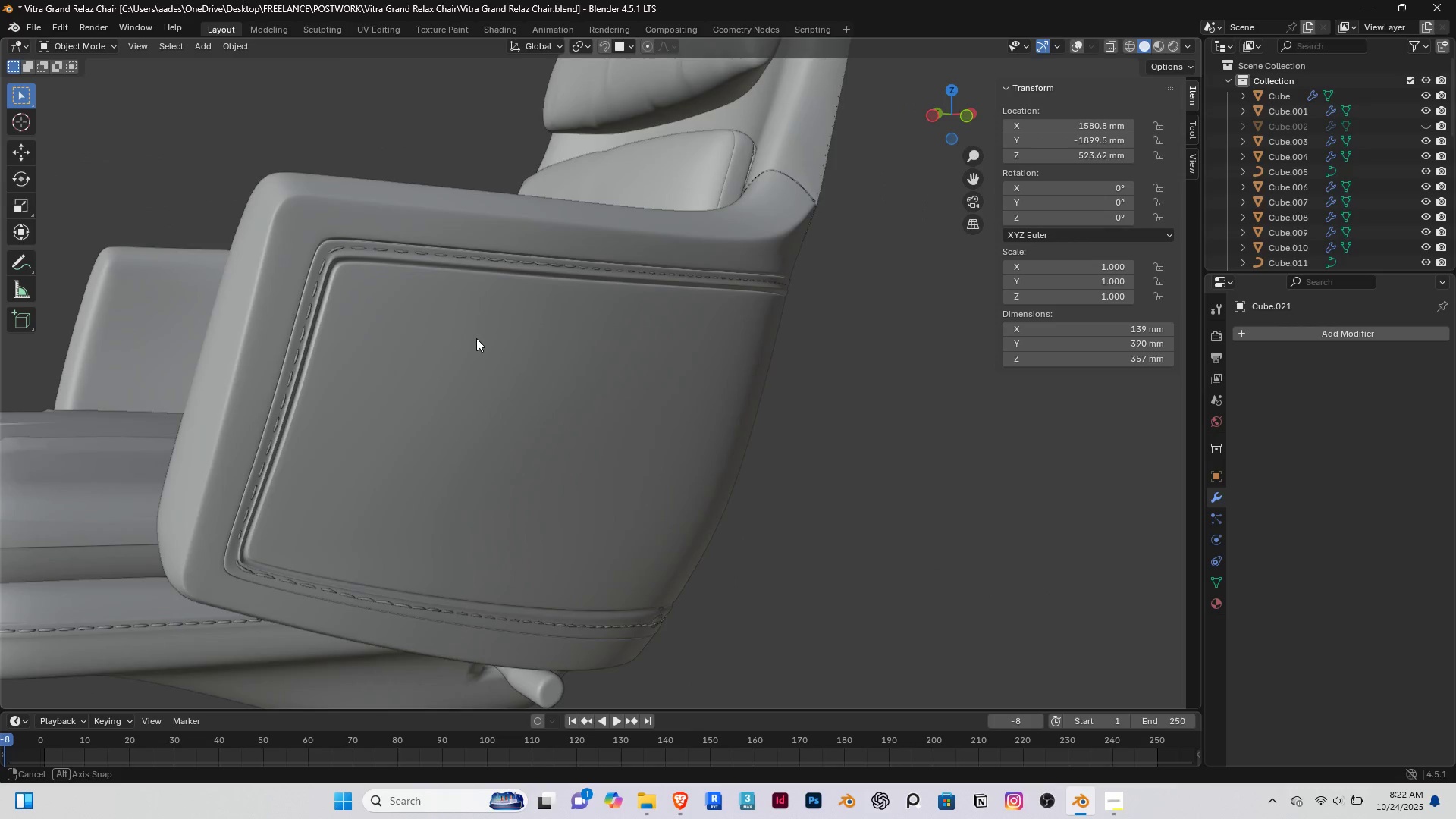 
hold_key(key=ShiftRight, duration=0.52)
 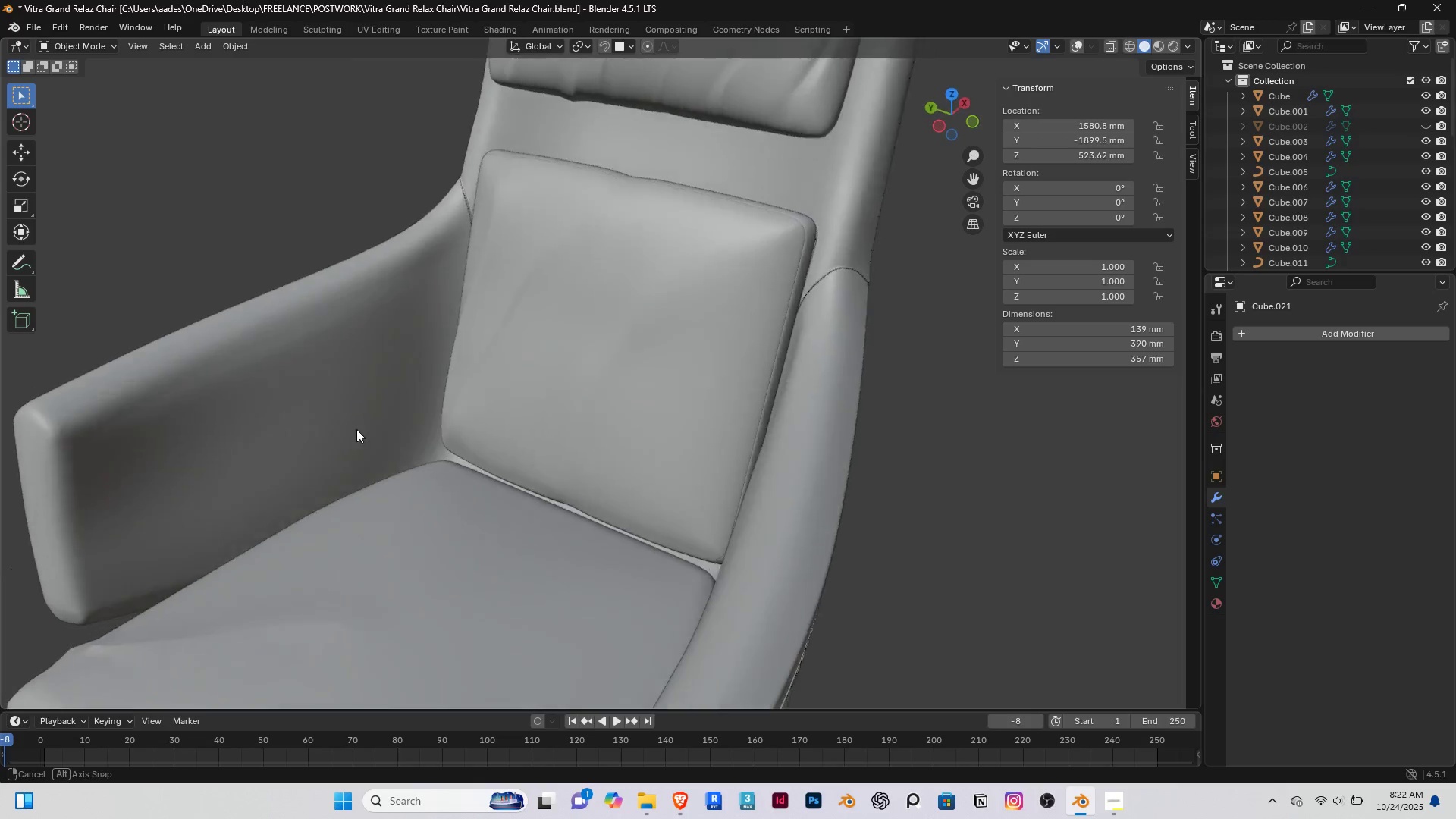 
wait(5.84)
 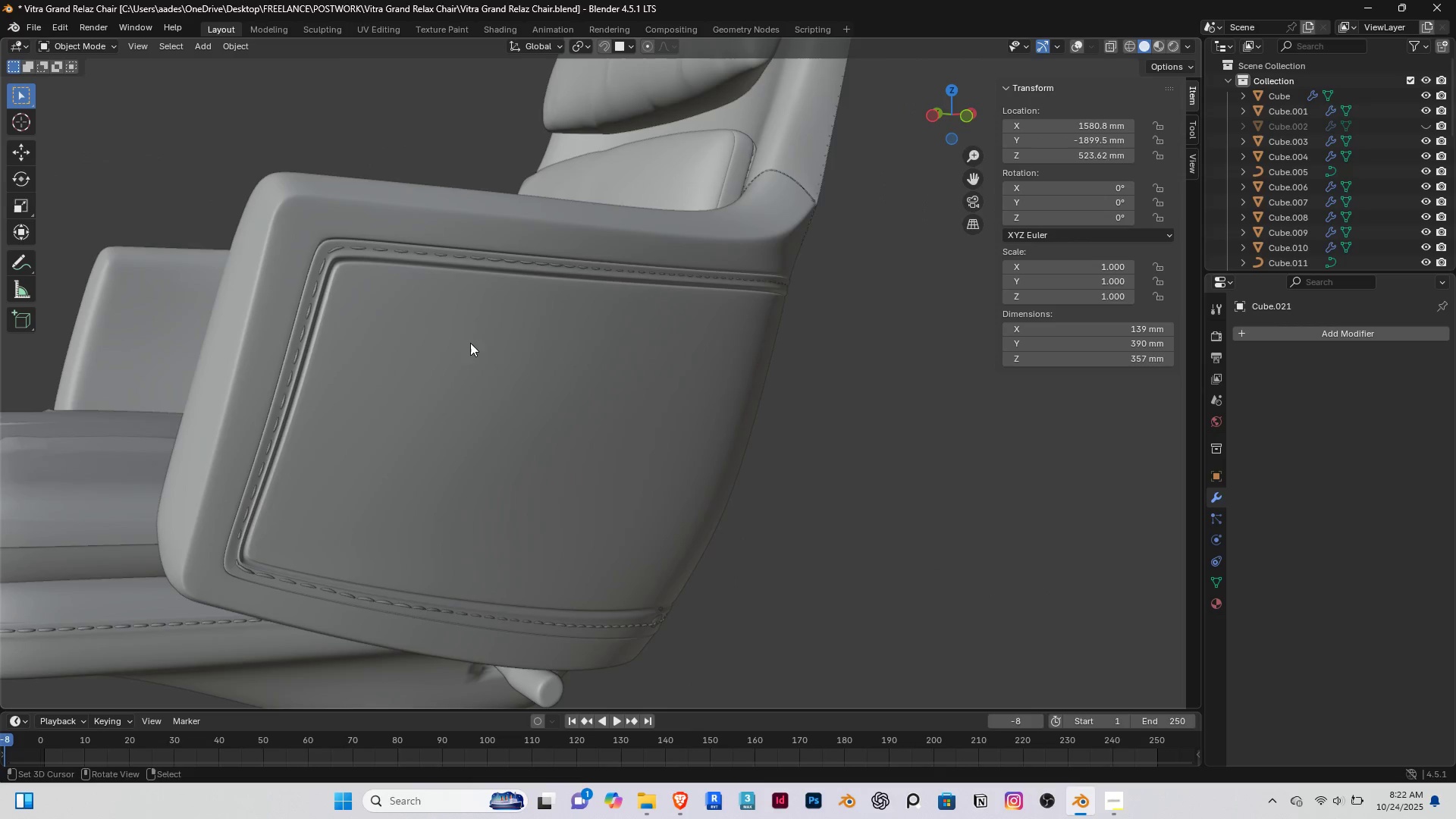 
middle_click([446, 385])
 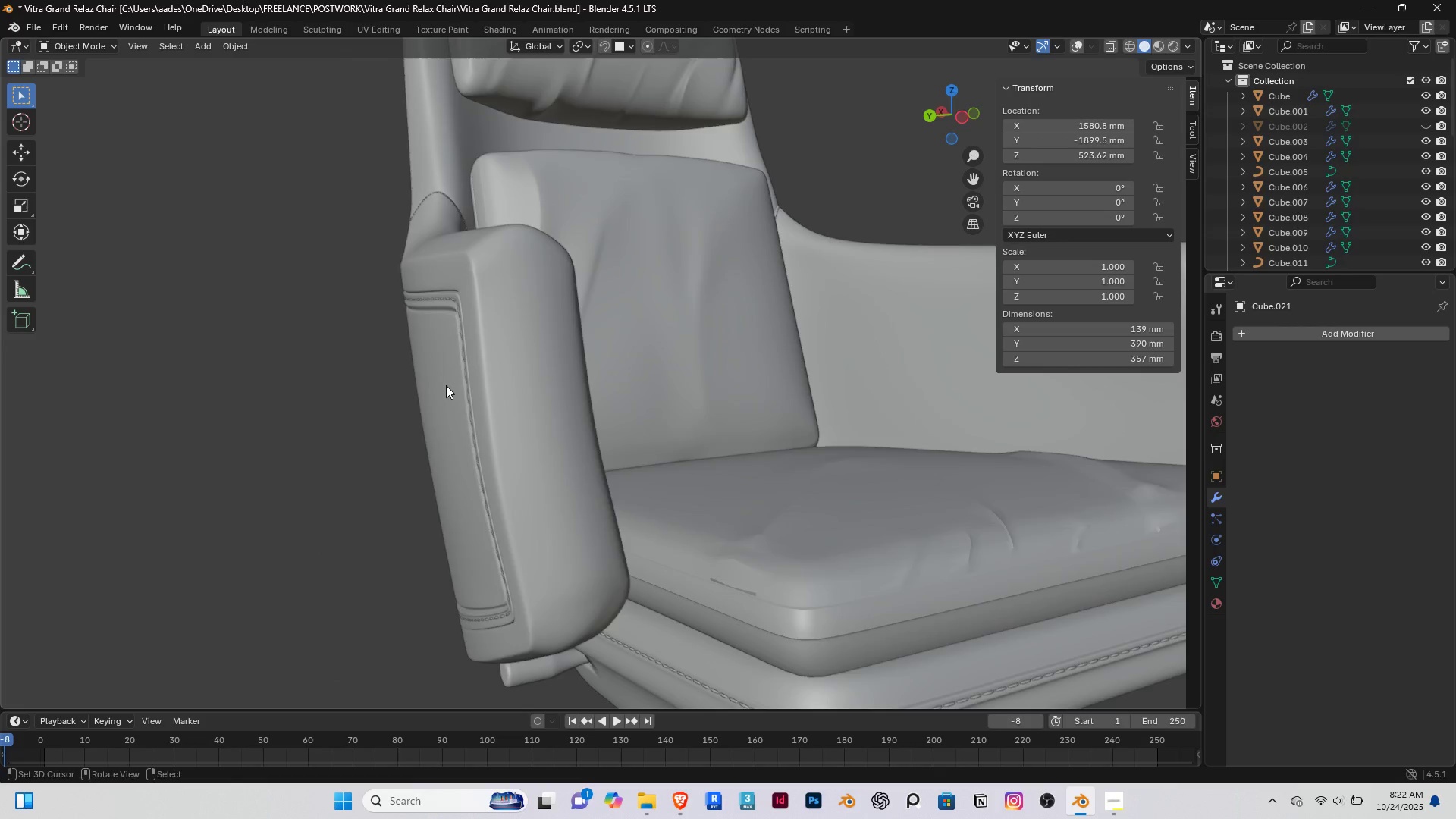 
scroll: coordinate [446, 385], scroll_direction: down, amount: 2.0
 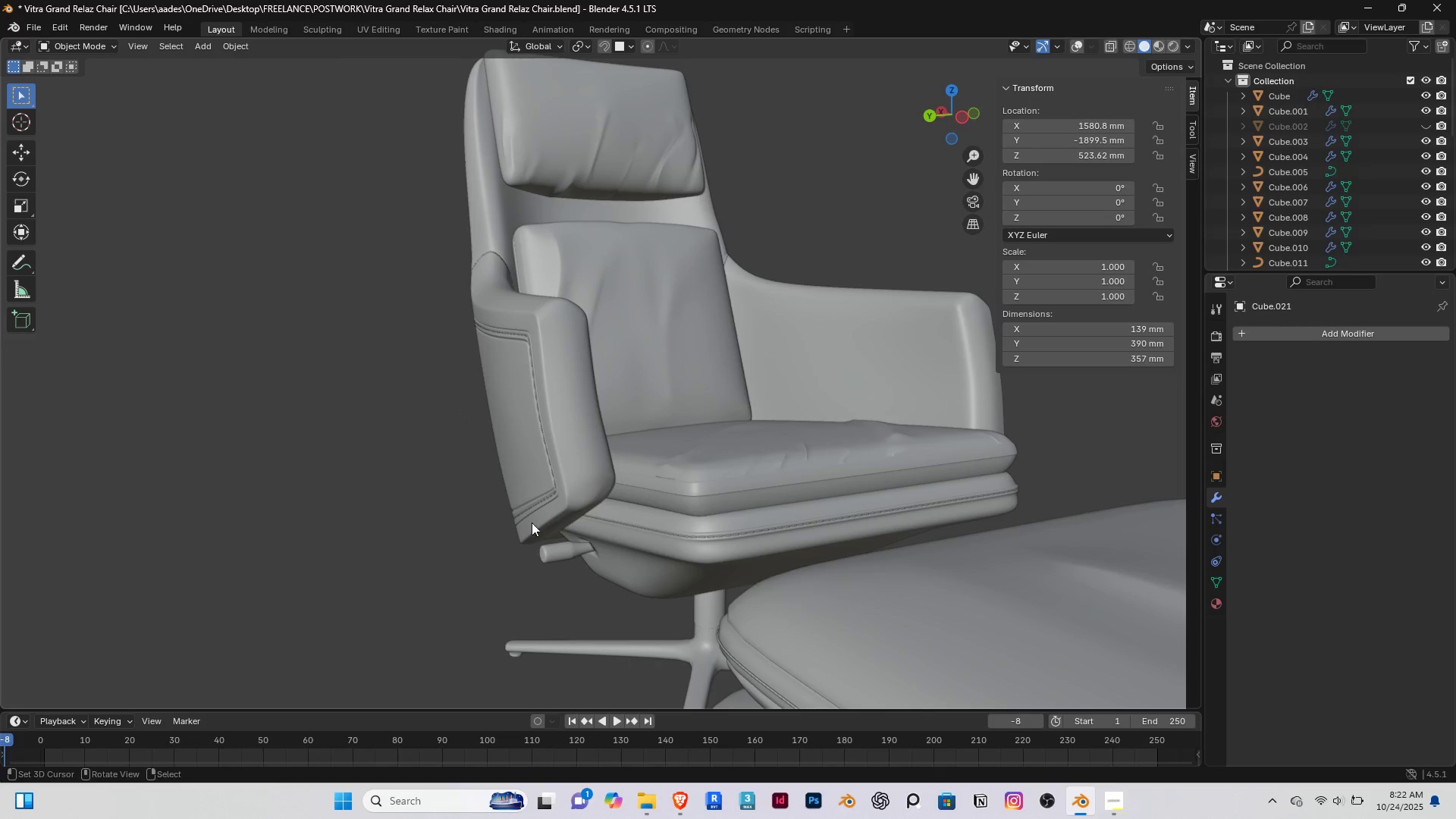 
hold_key(key=ShiftRight, duration=1.51)
 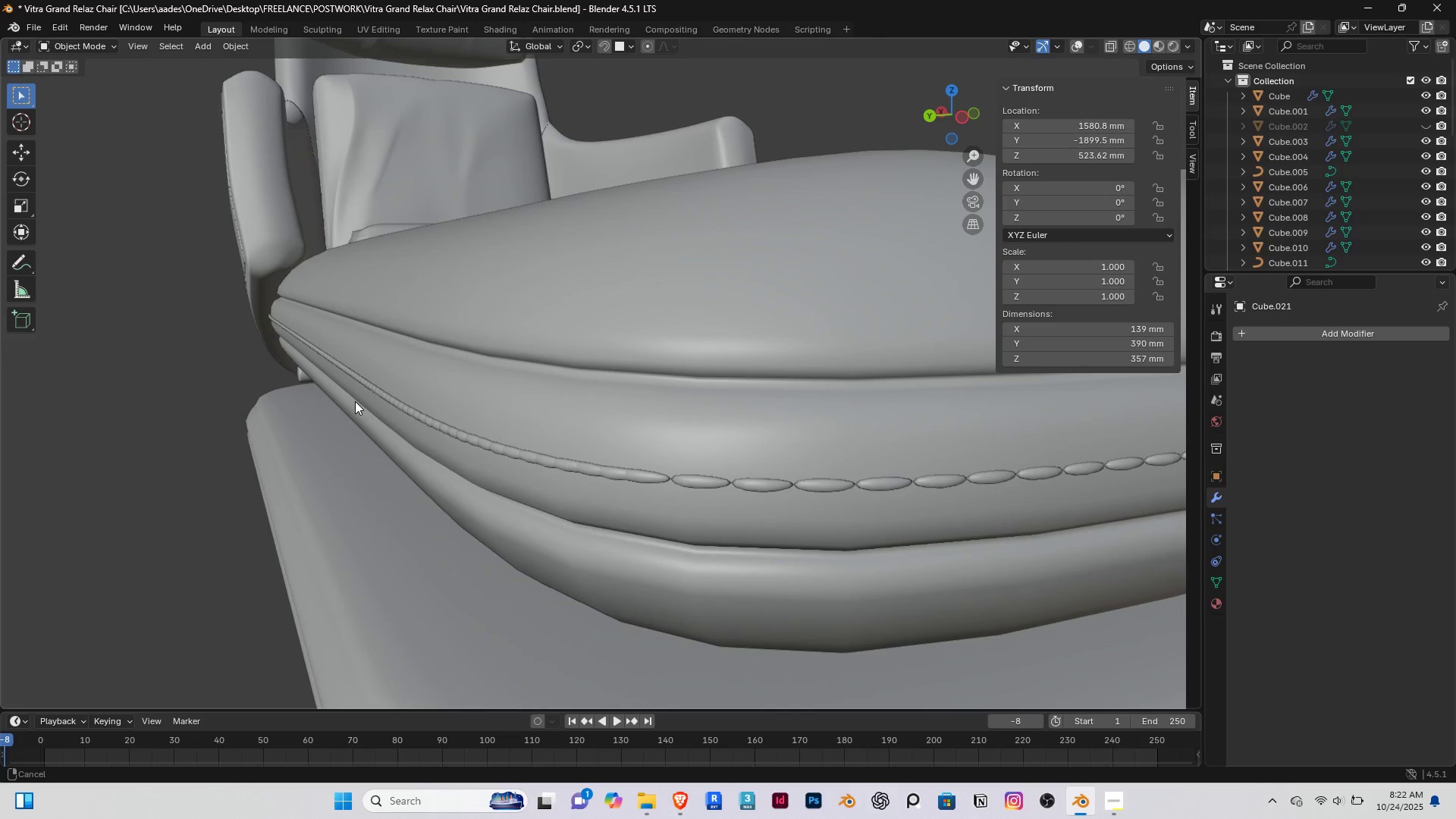 
hold_key(key=ShiftRight, duration=0.68)
 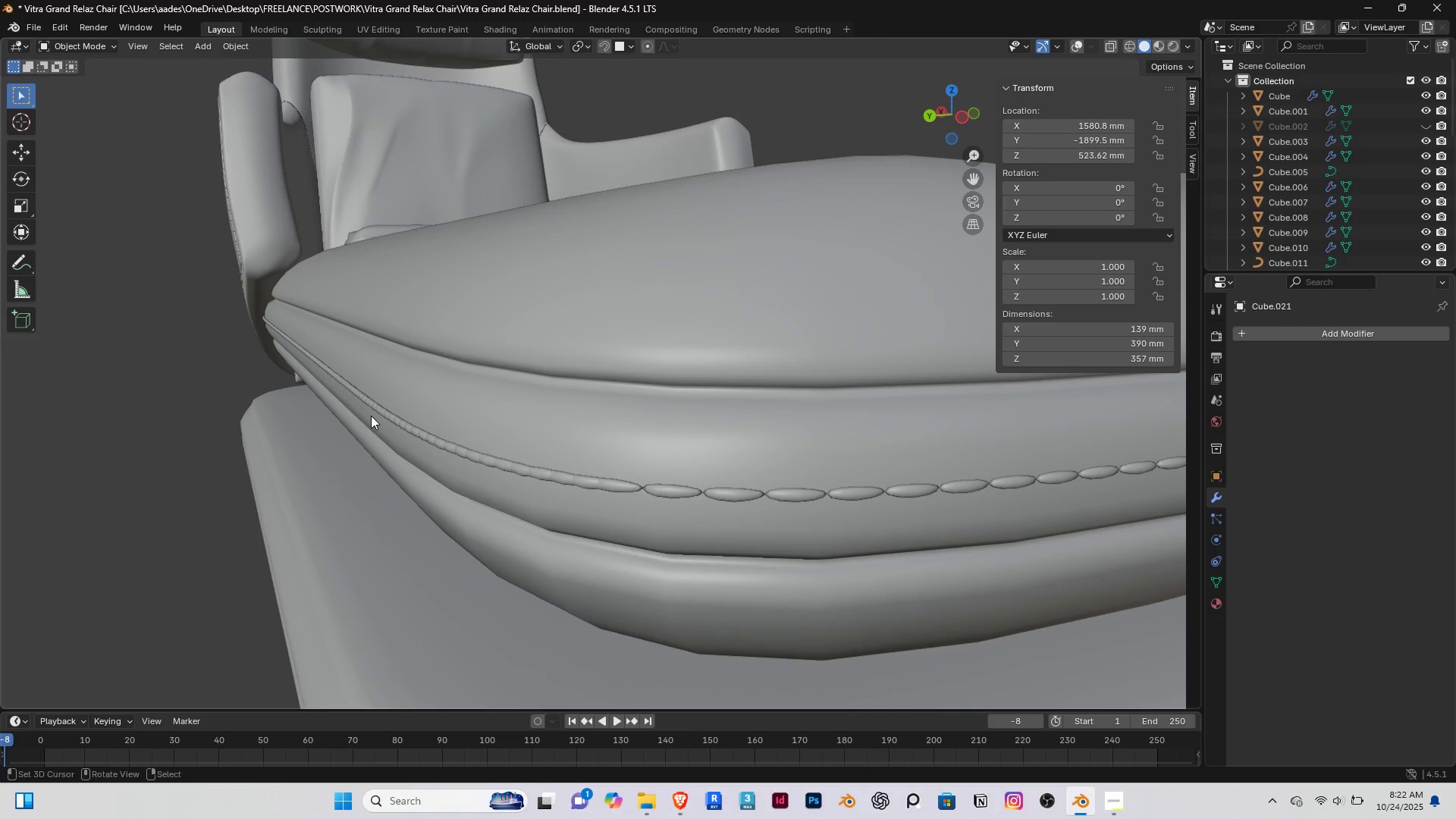 
hold_key(key=ControlRight, duration=0.65)
 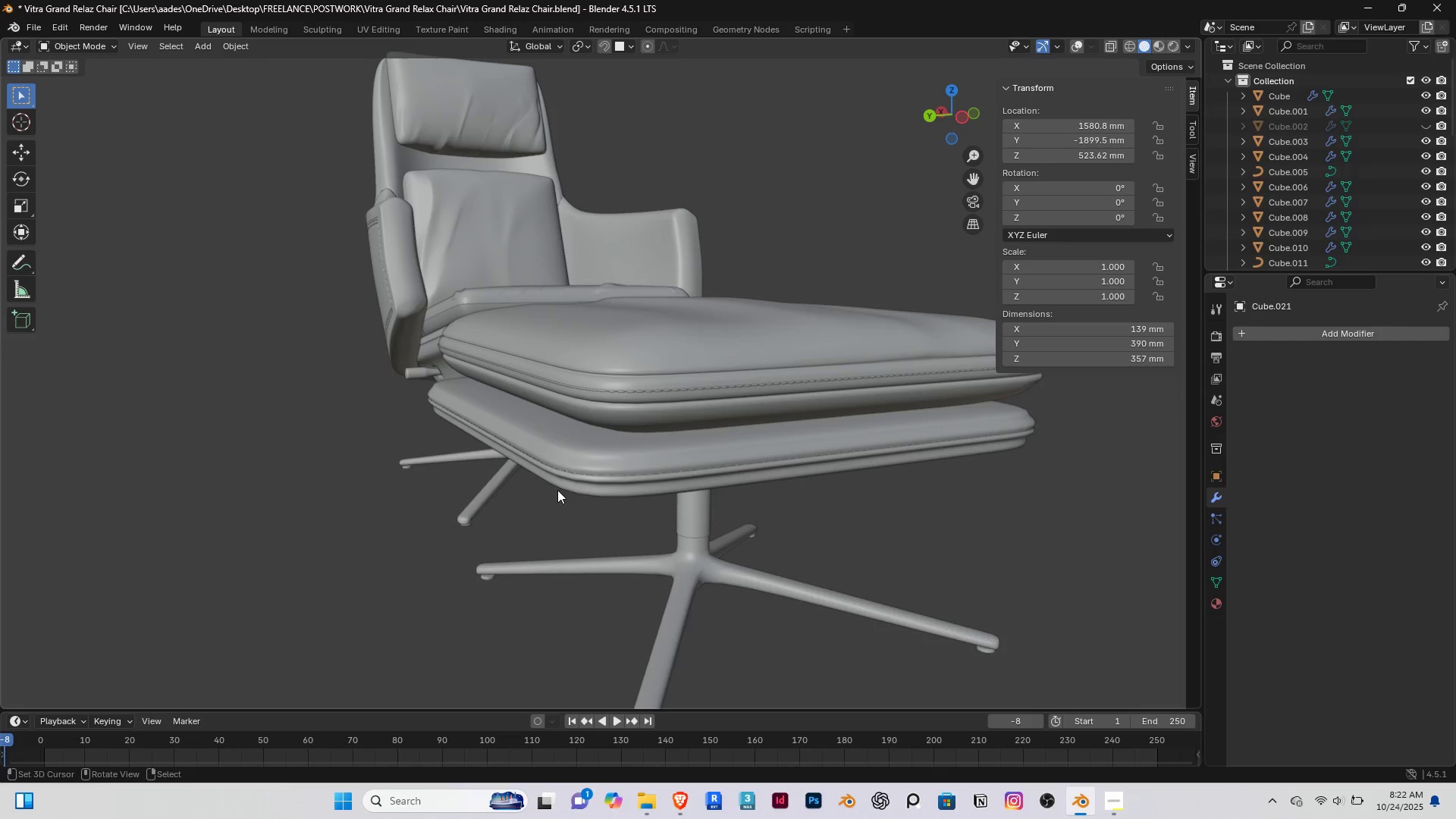 
scroll: coordinate [557, 490], scroll_direction: up, amount: 1.0
 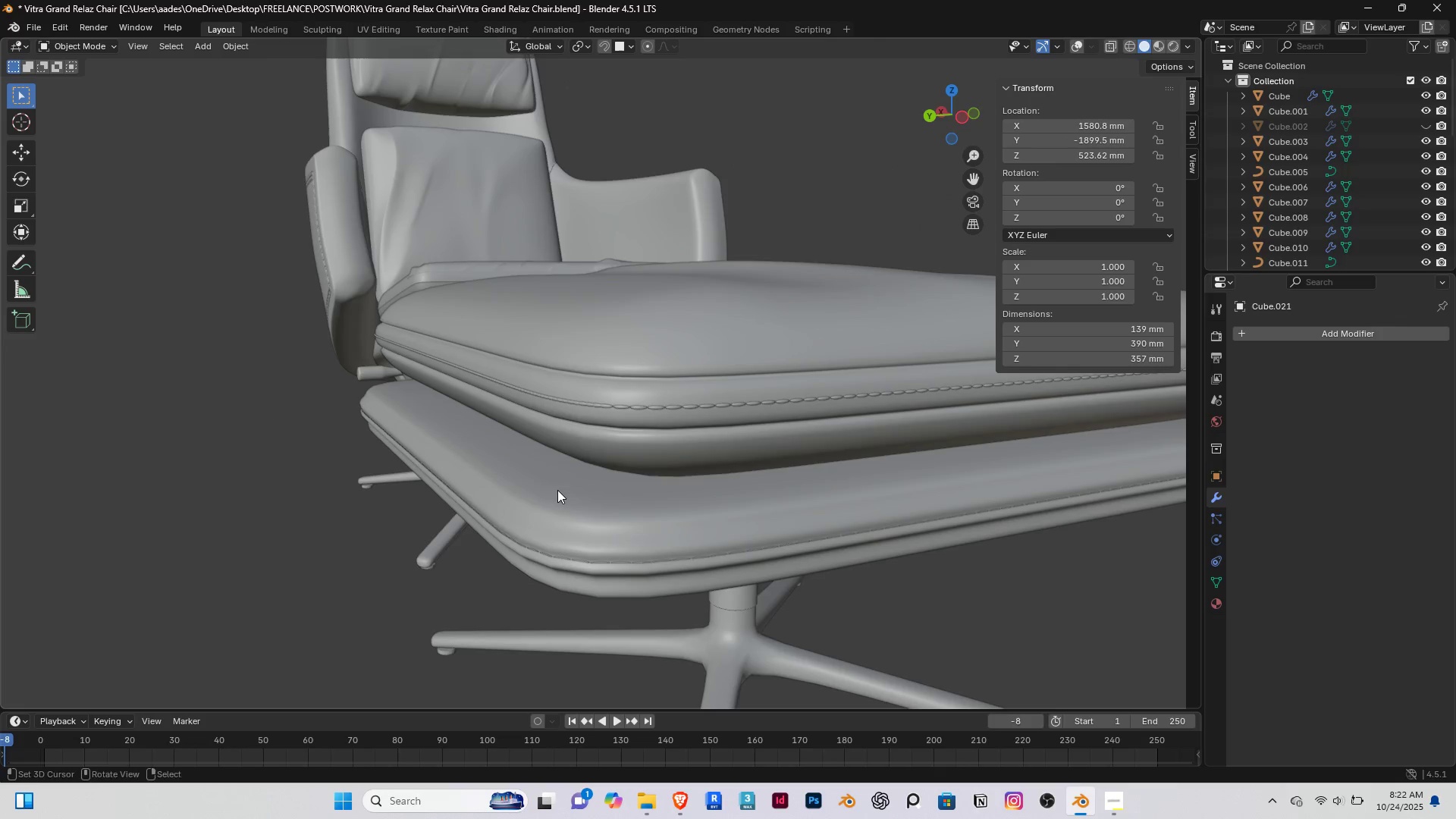 
hold_key(key=ControlRight, duration=0.48)
 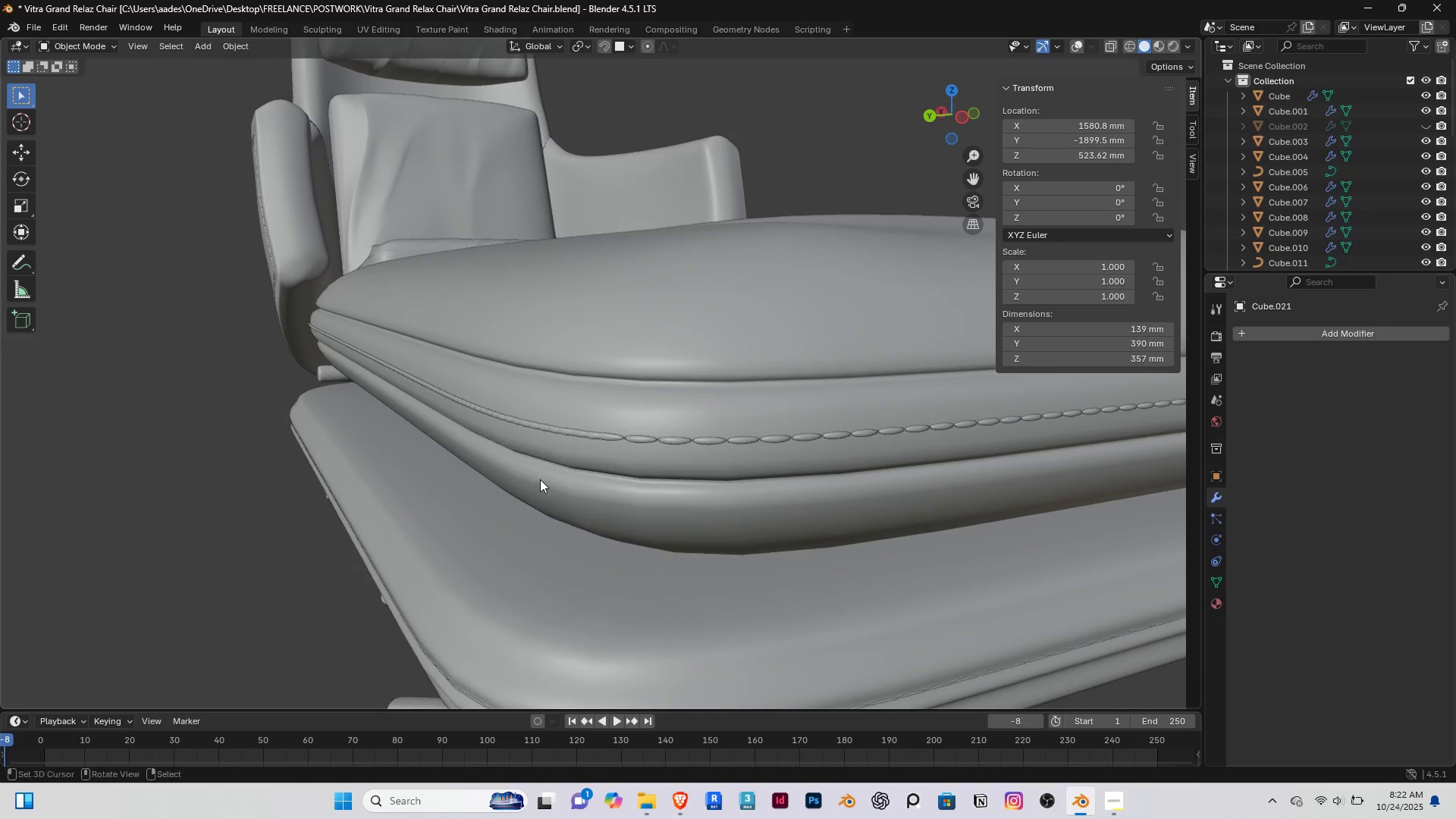 
hold_key(key=ShiftRight, duration=1.56)
 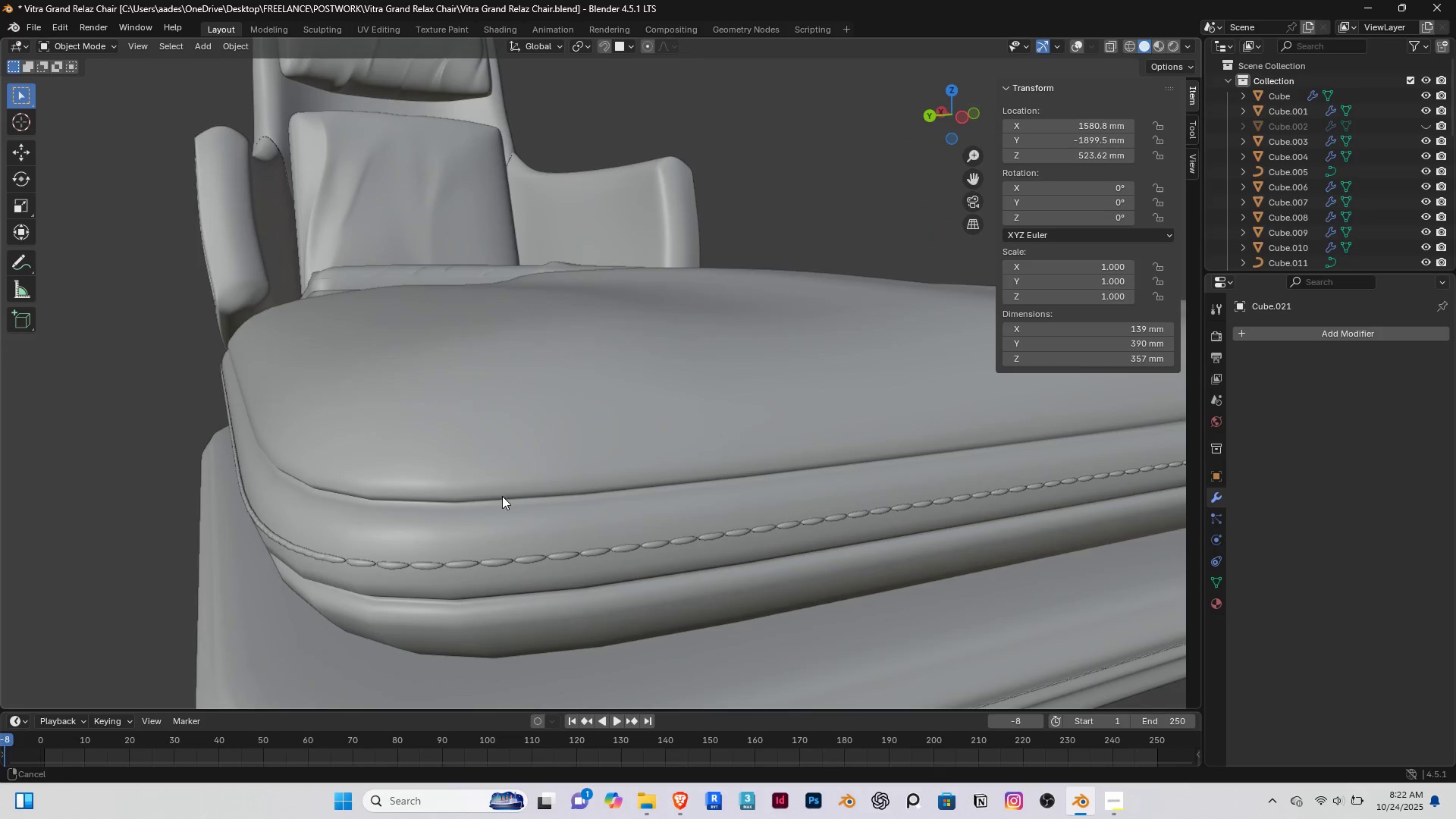 
hold_key(key=ShiftRight, duration=0.7)
 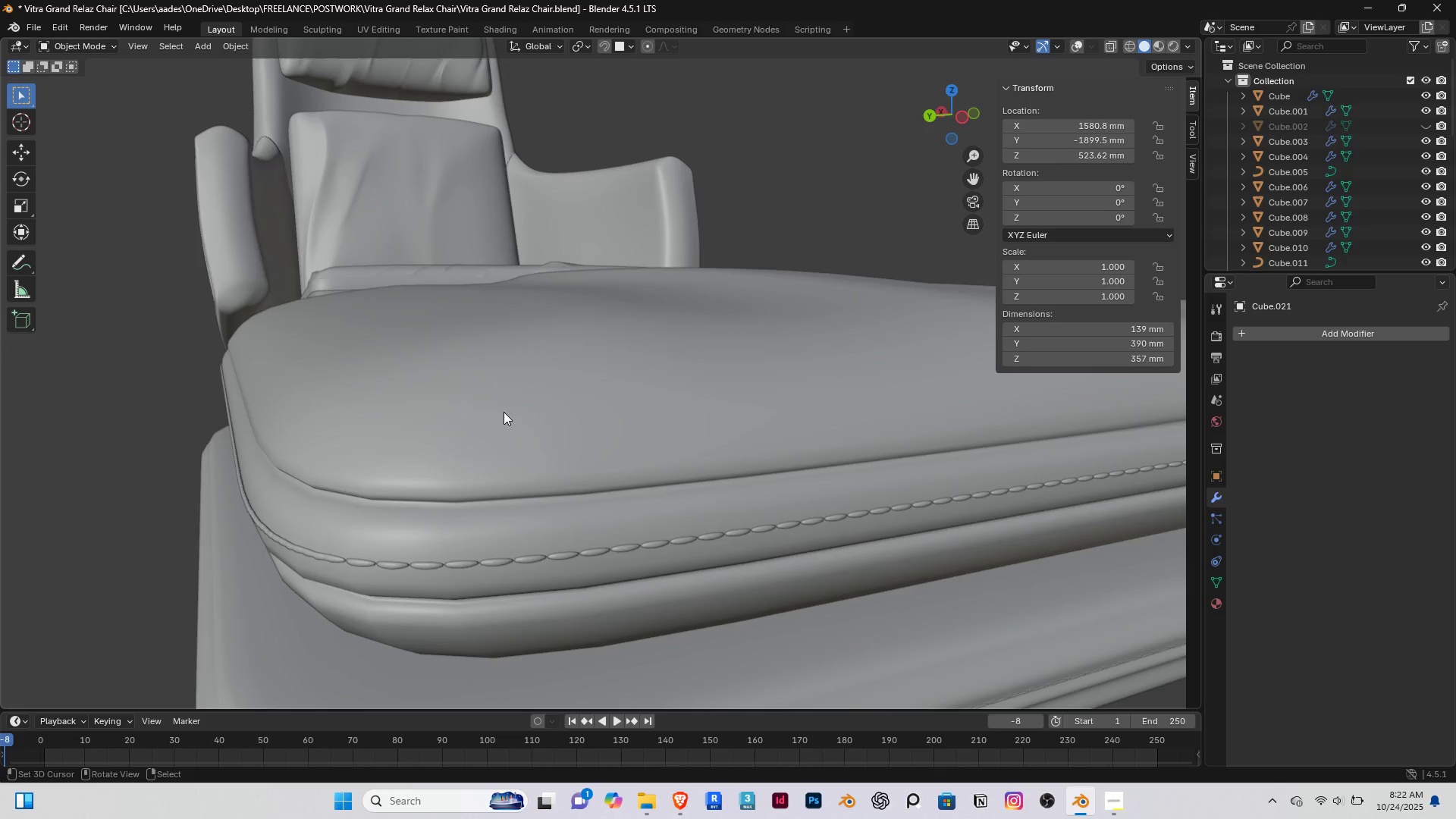 
scroll: coordinate [504, 412], scroll_direction: down, amount: 2.0
 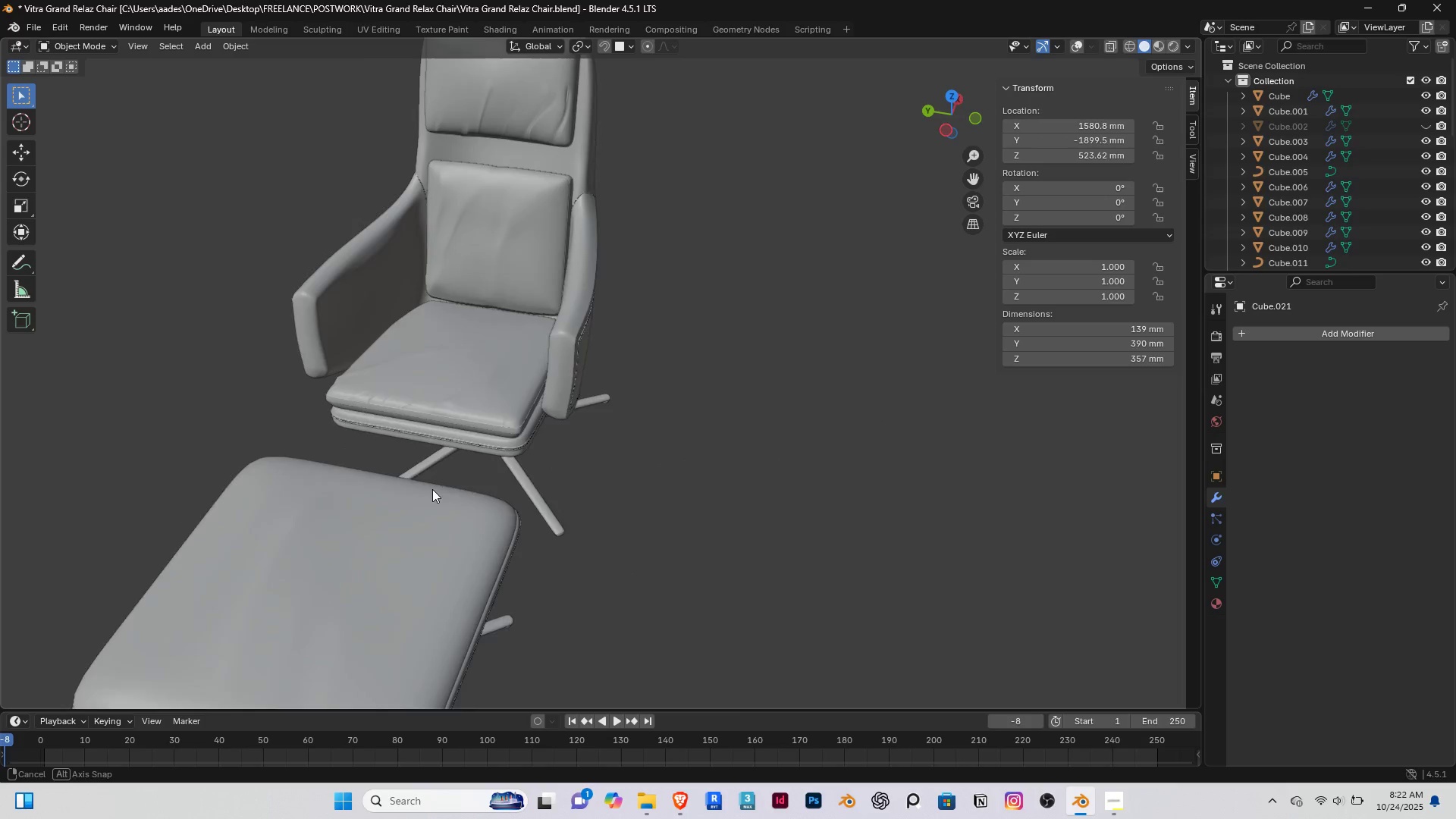 
hold_key(key=ShiftRight, duration=0.37)
 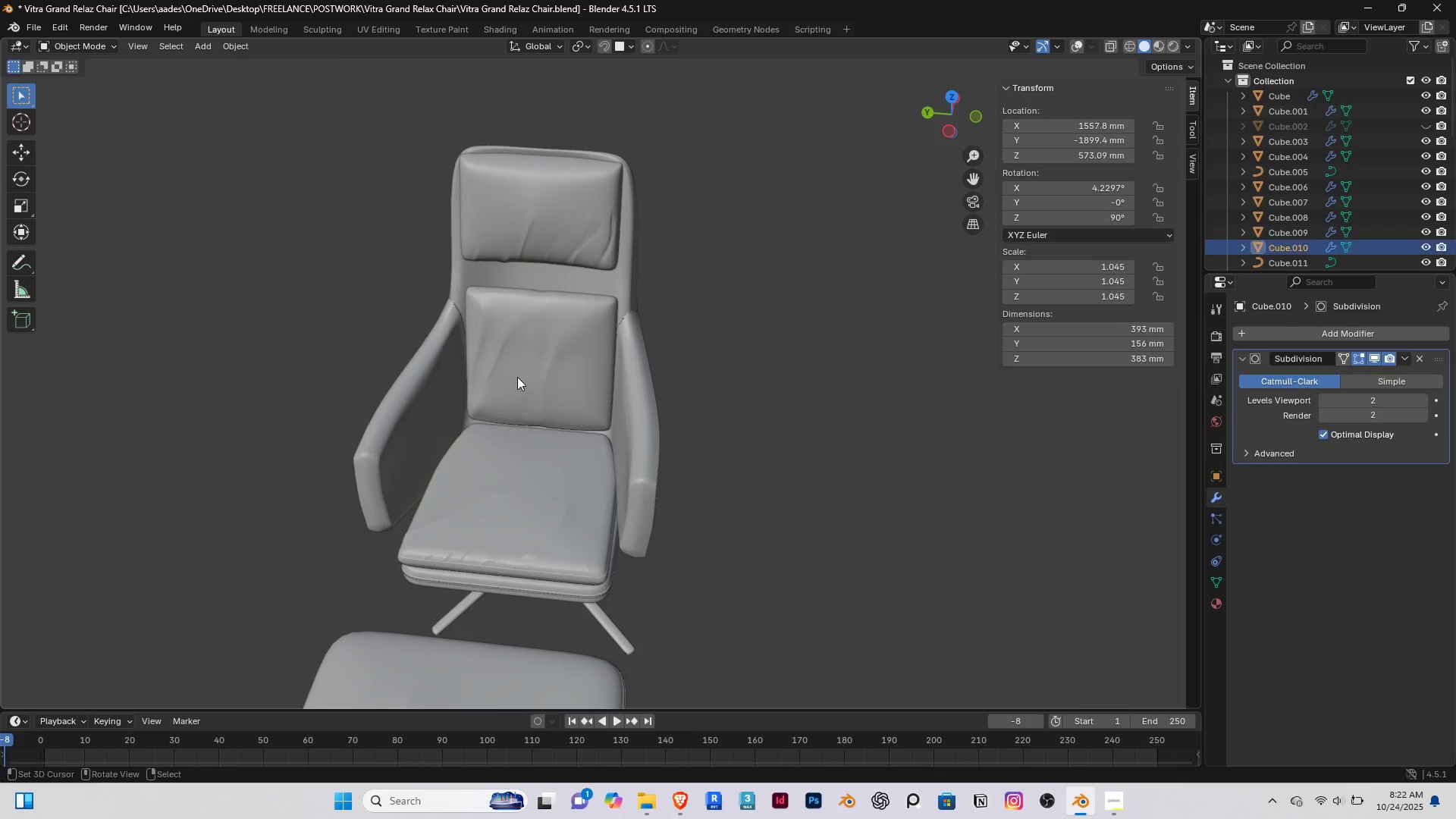 
right_click([517, 377])
 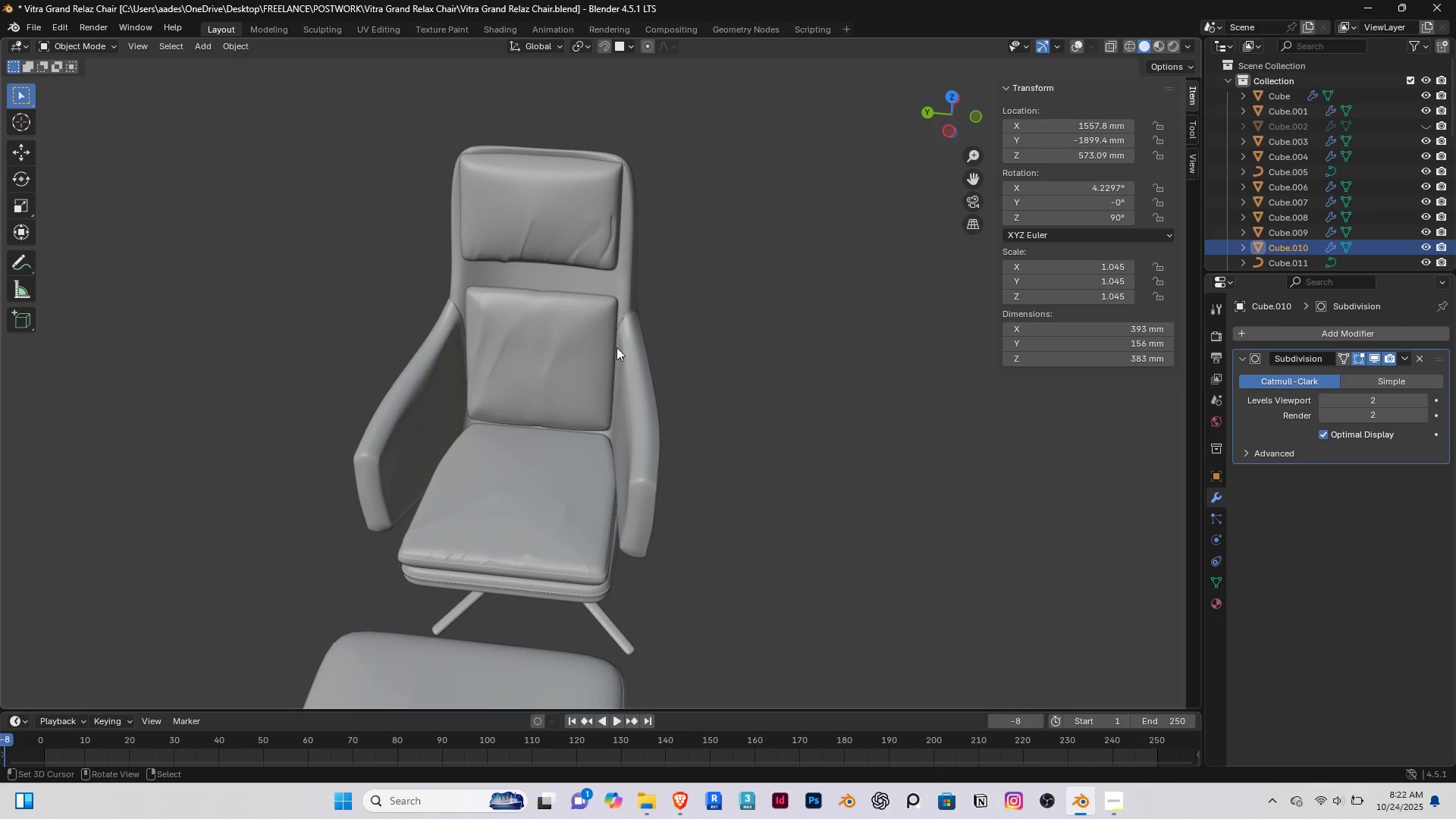 
scroll: coordinate [612, 317], scroll_direction: up, amount: 4.0
 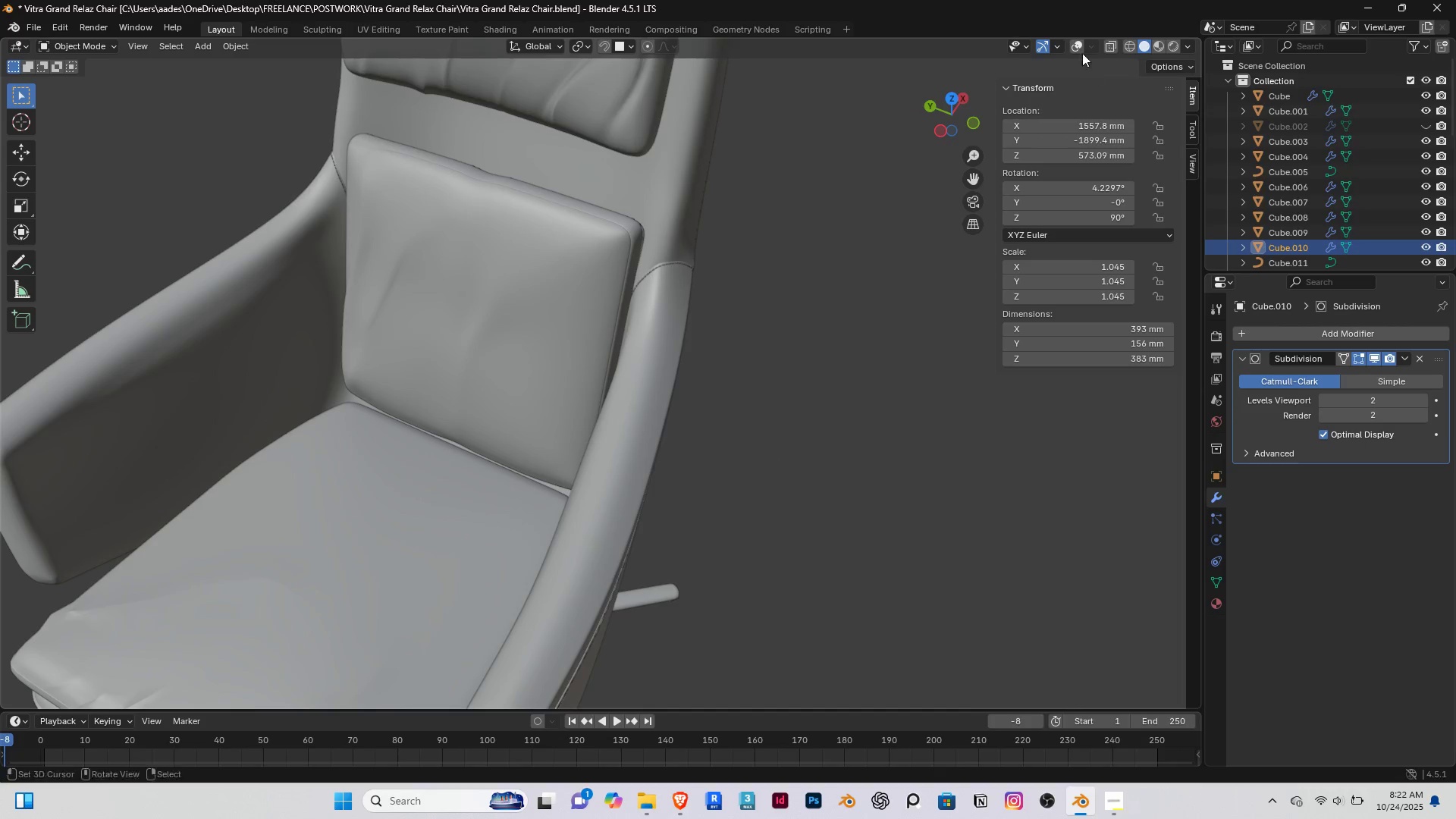 
left_click([1075, 42])
 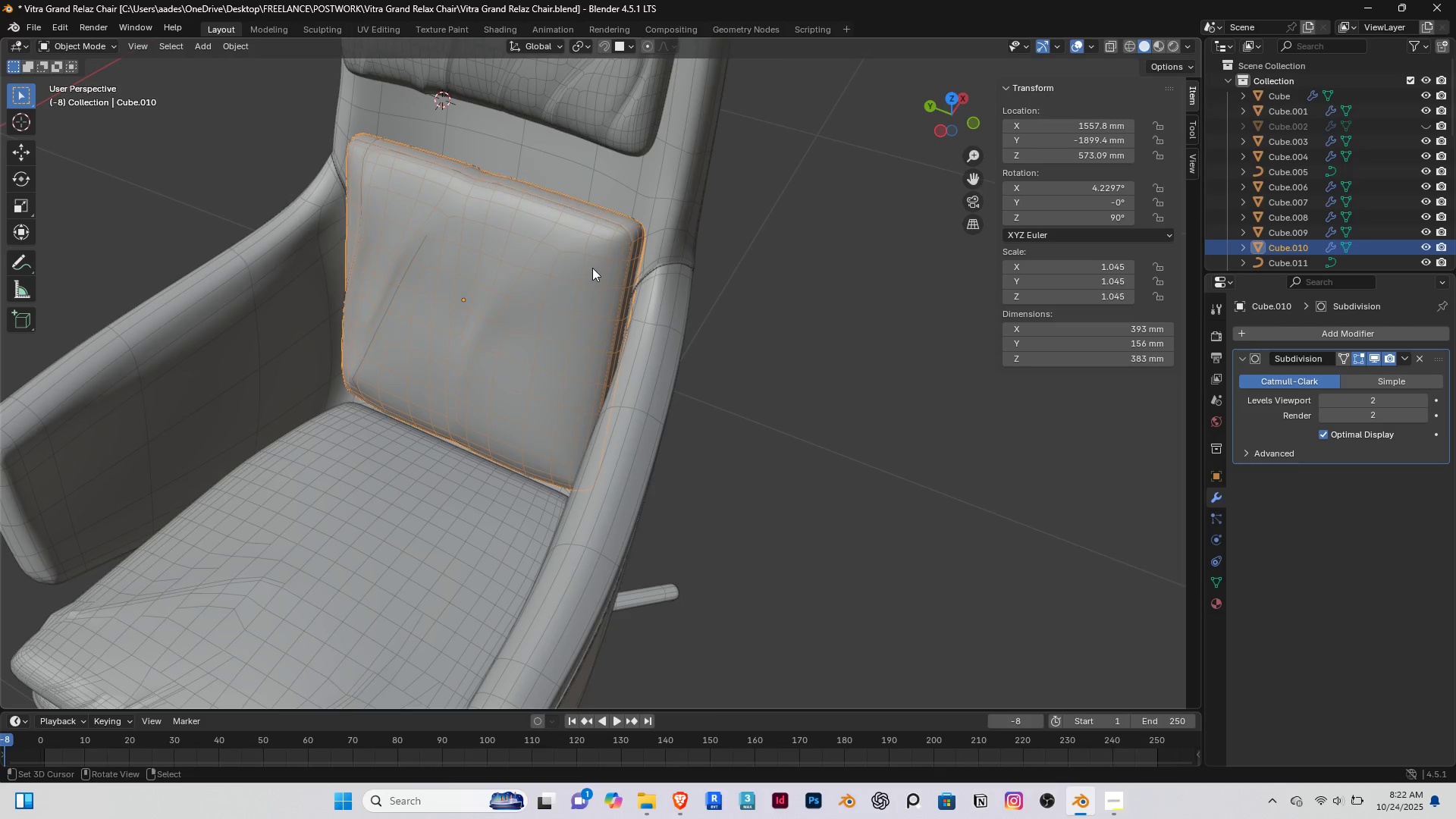 
scroll: coordinate [592, 268], scroll_direction: up, amount: 3.0
 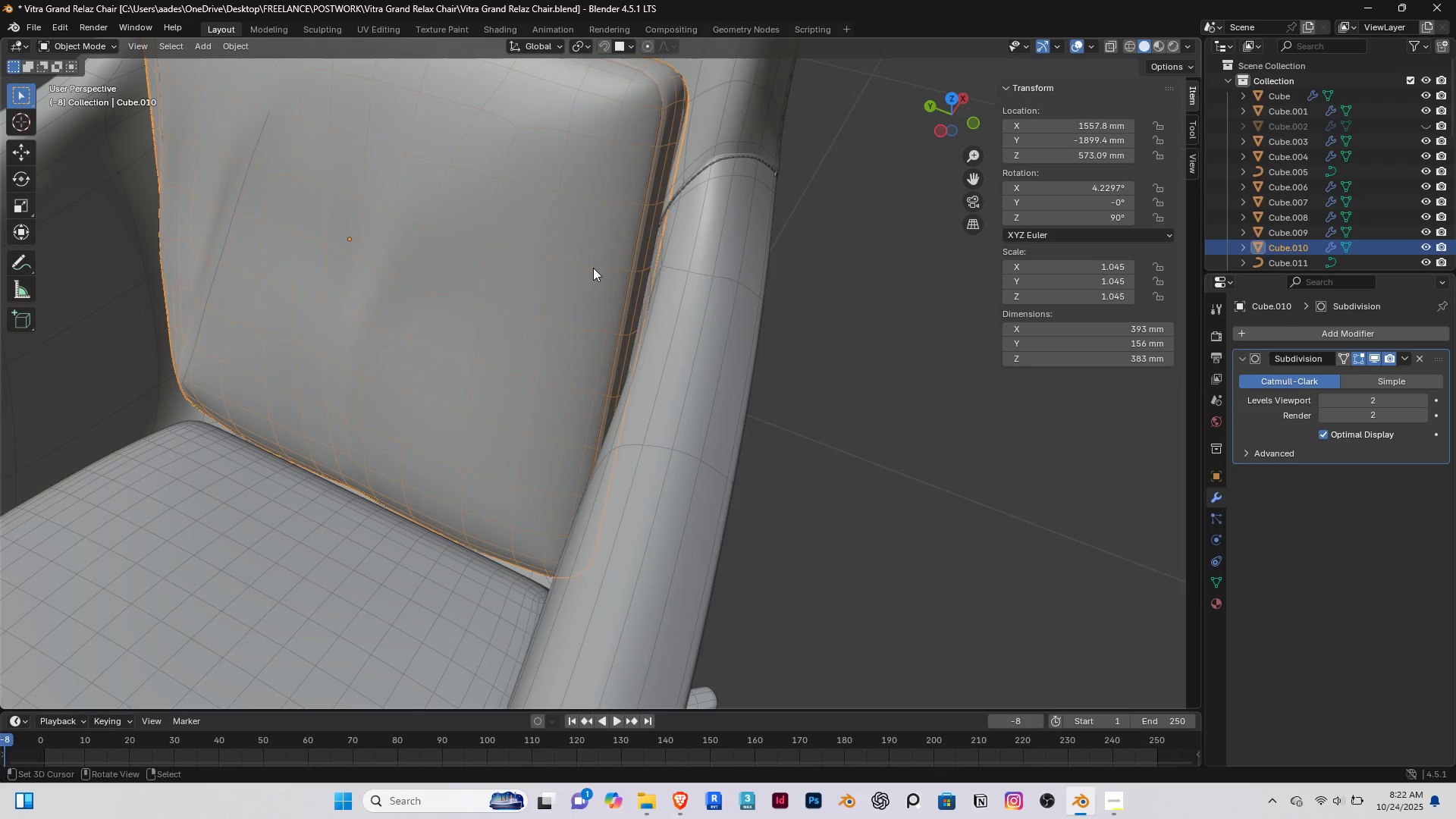 
hold_key(key=ShiftRight, duration=0.42)
 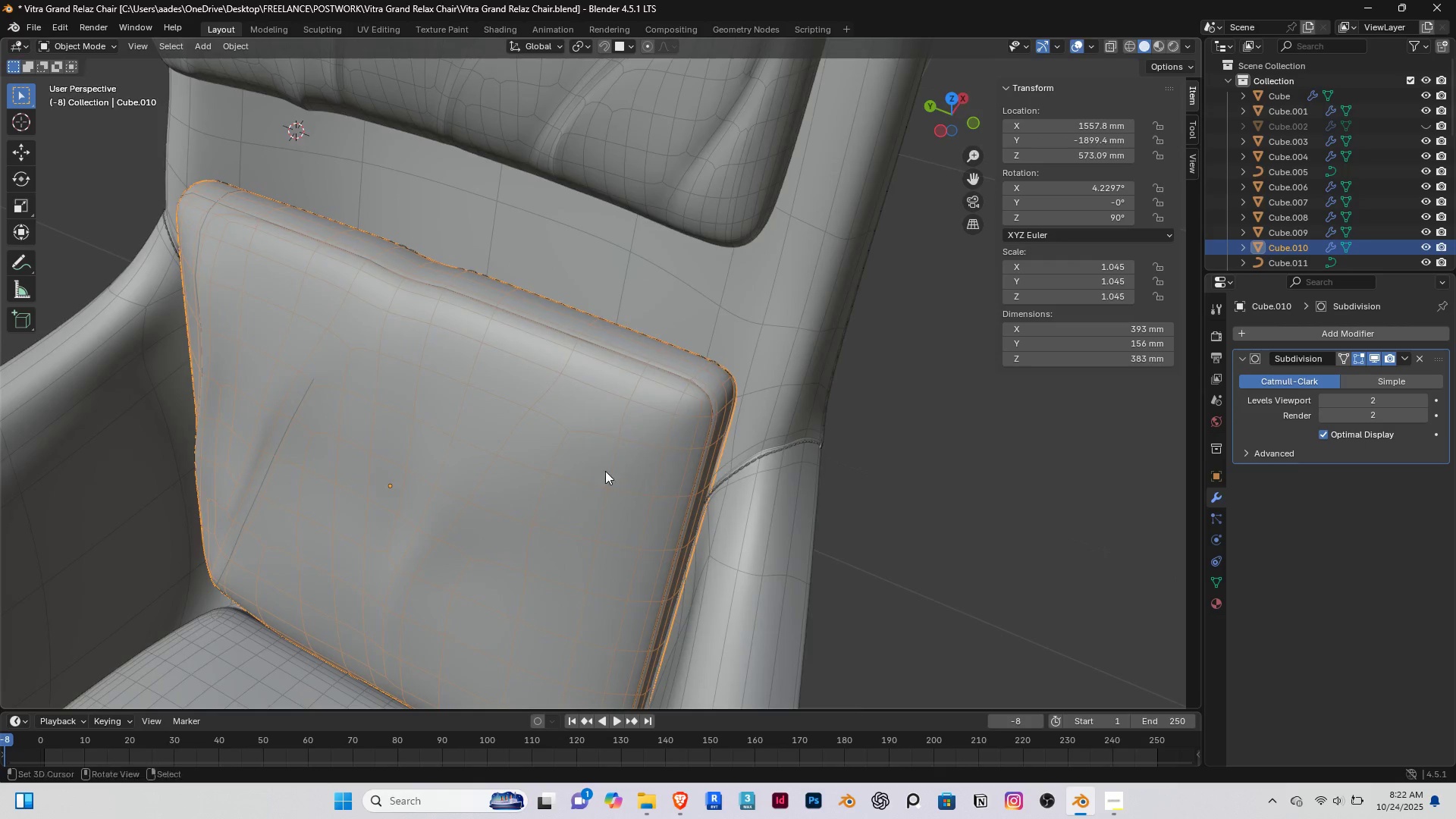 
scroll: coordinate [477, 305], scroll_direction: up, amount: 4.0
 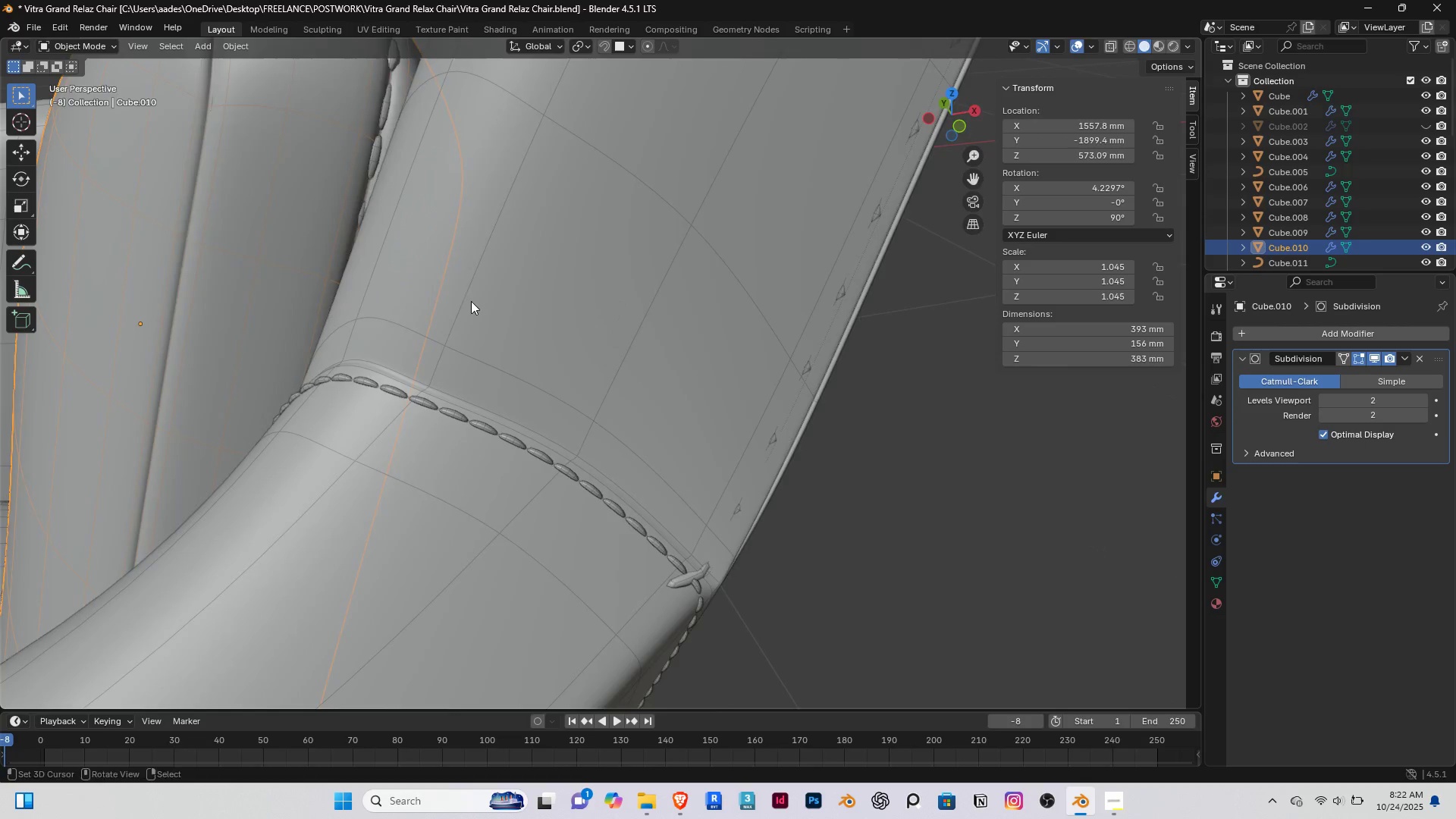 
hold_key(key=ShiftRight, duration=0.31)
 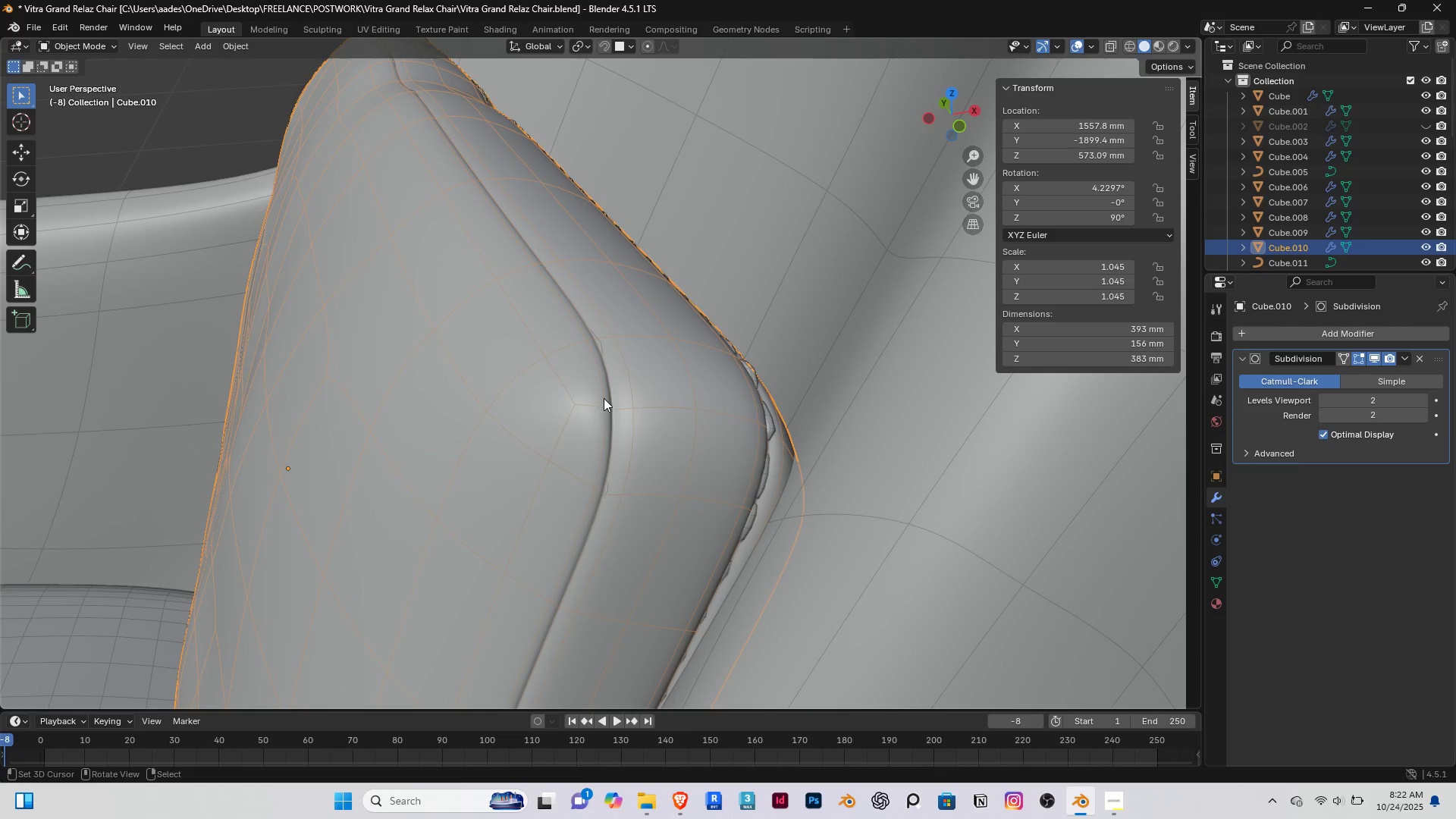 
right_click([604, 398])
 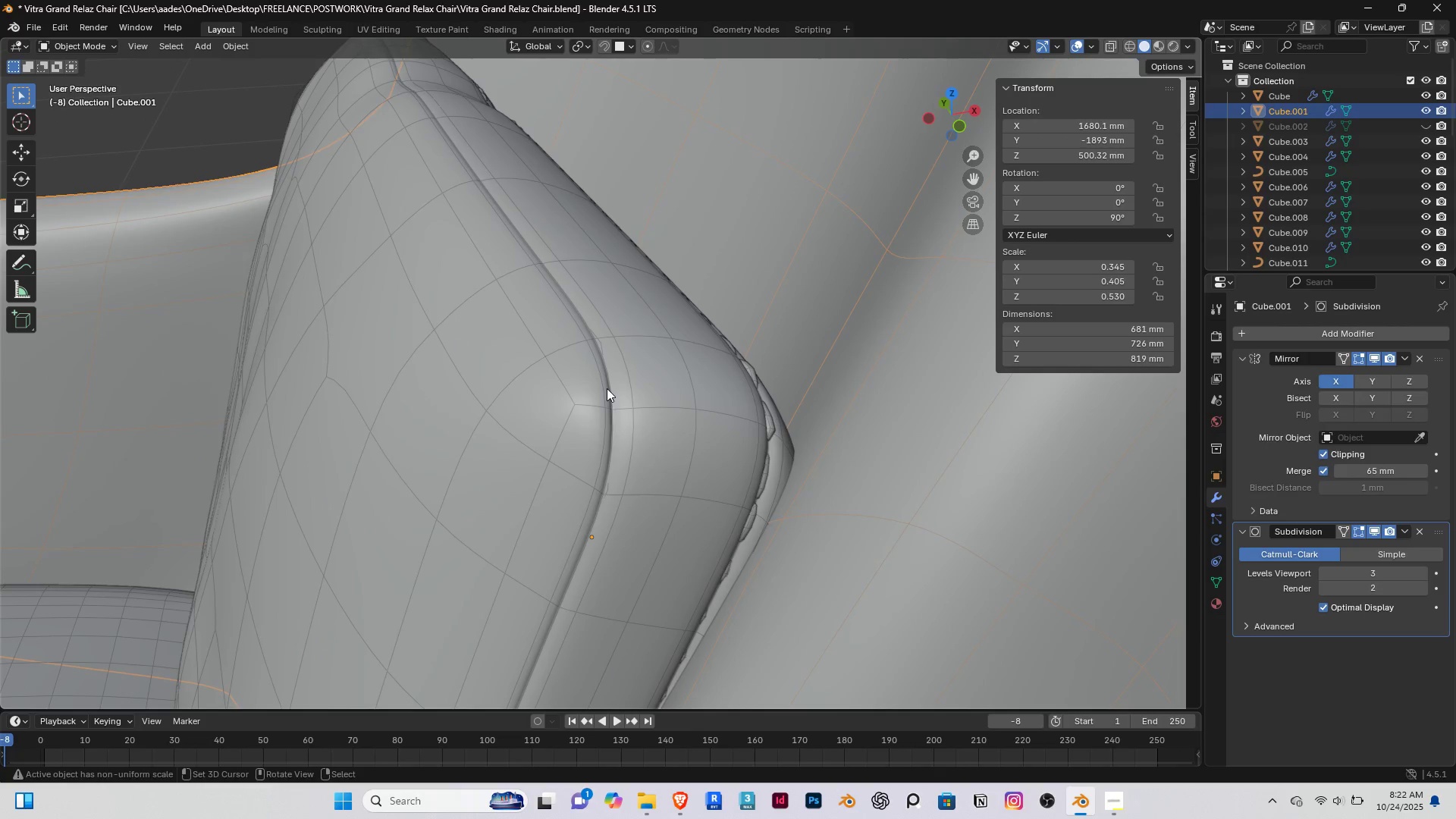 
right_click([607, 388])
 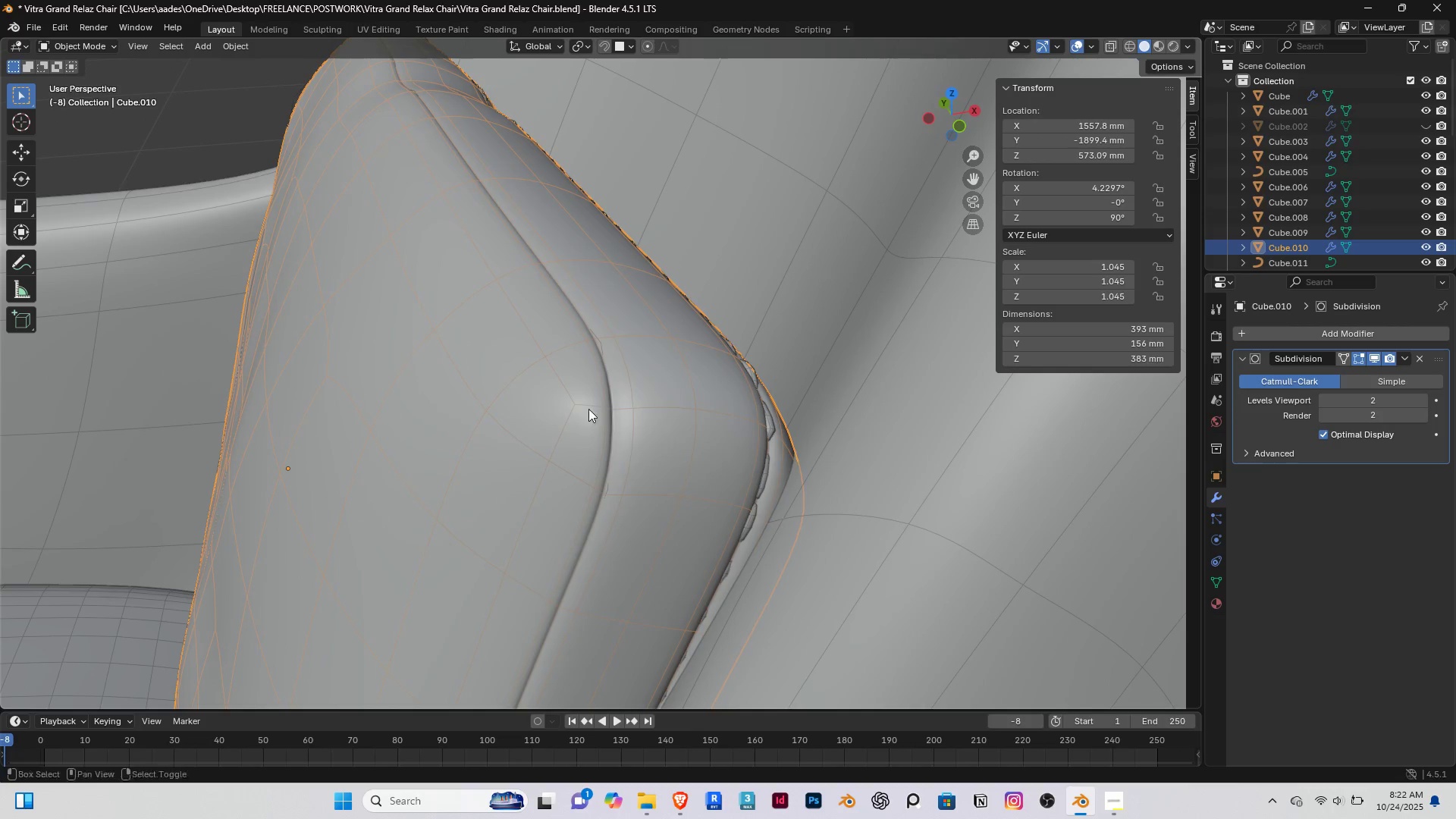 
key(Shift+ShiftRight)
 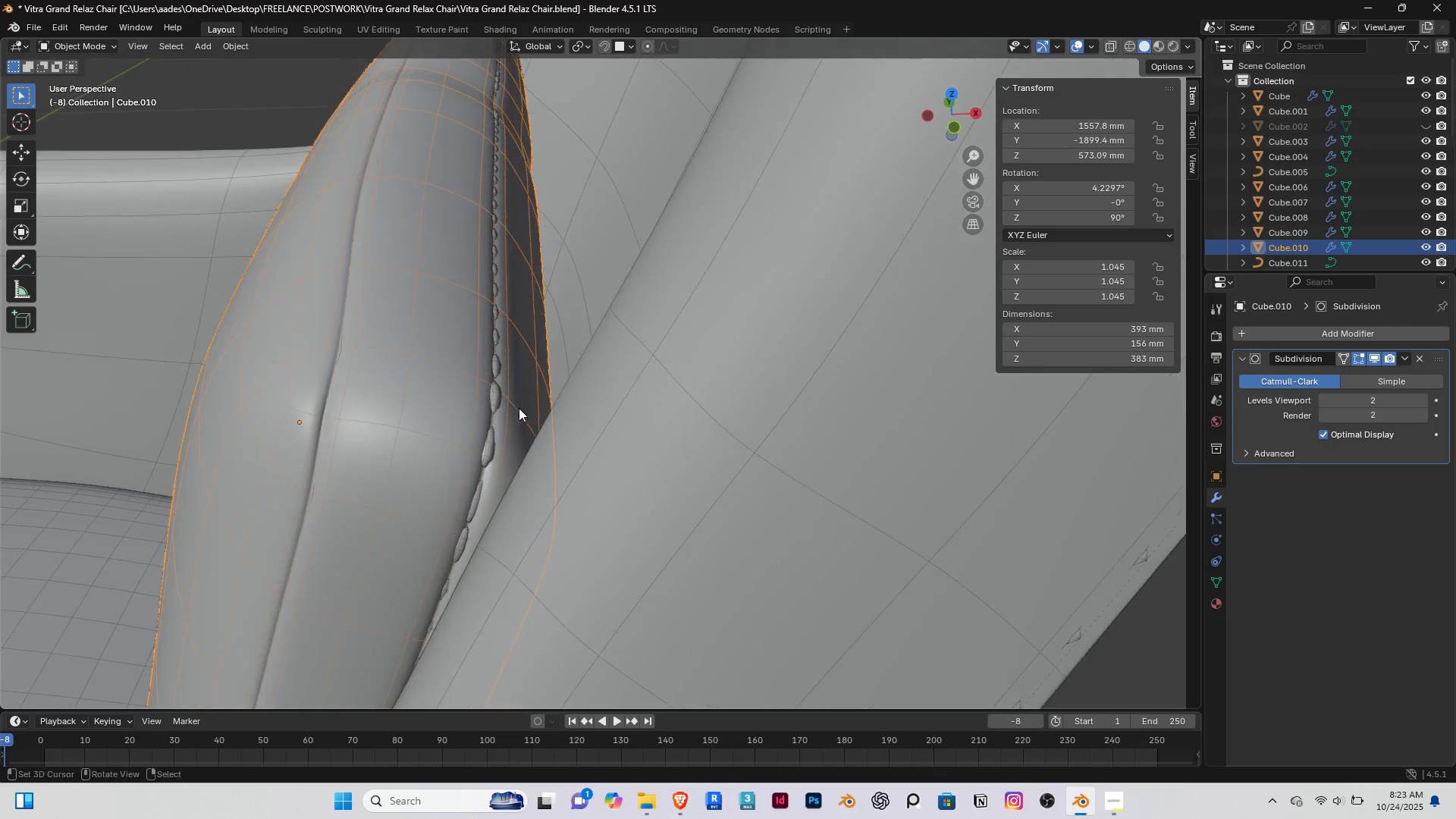 
key(Shift+ShiftRight)
 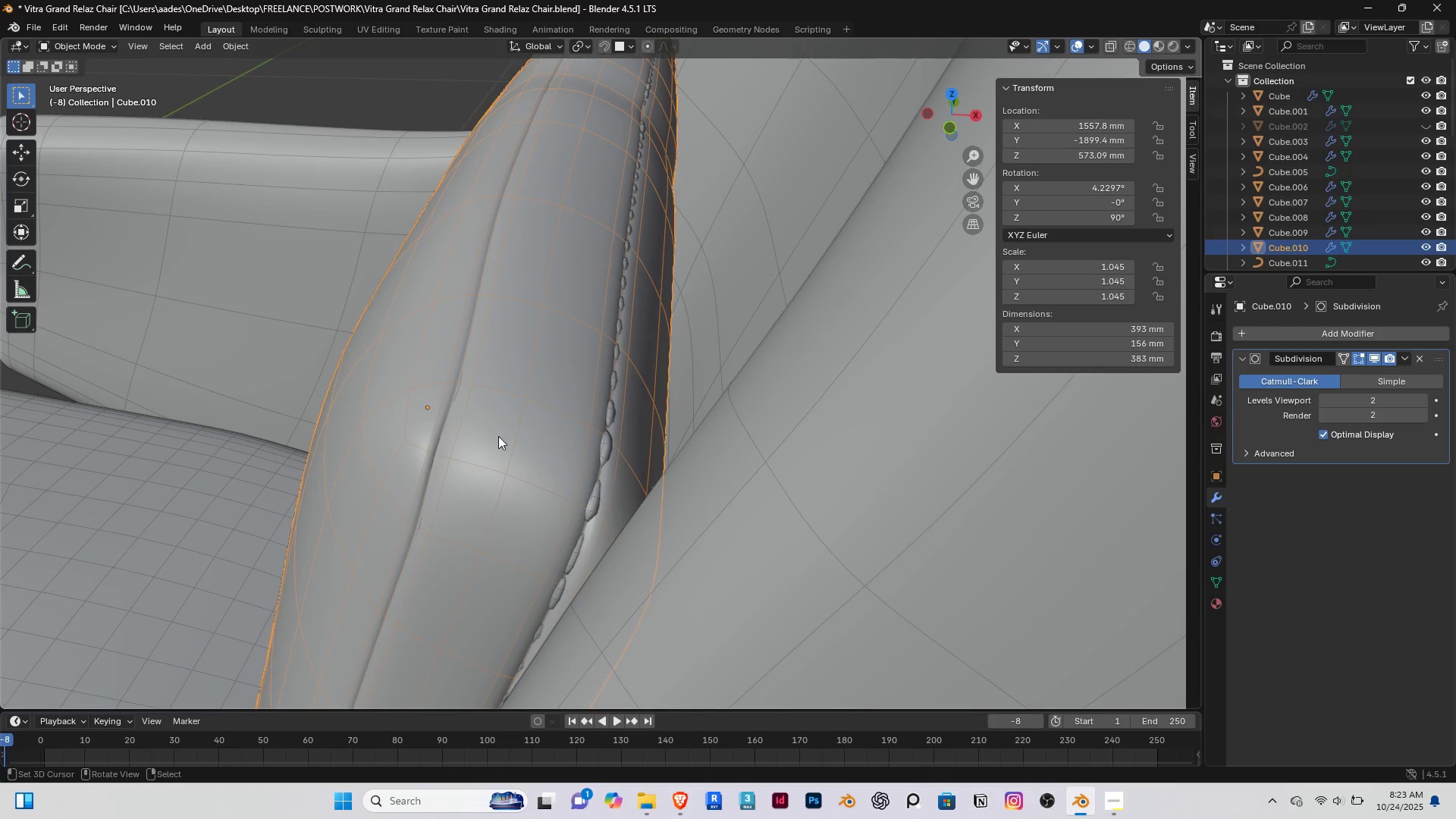 
right_click([442, 428])
 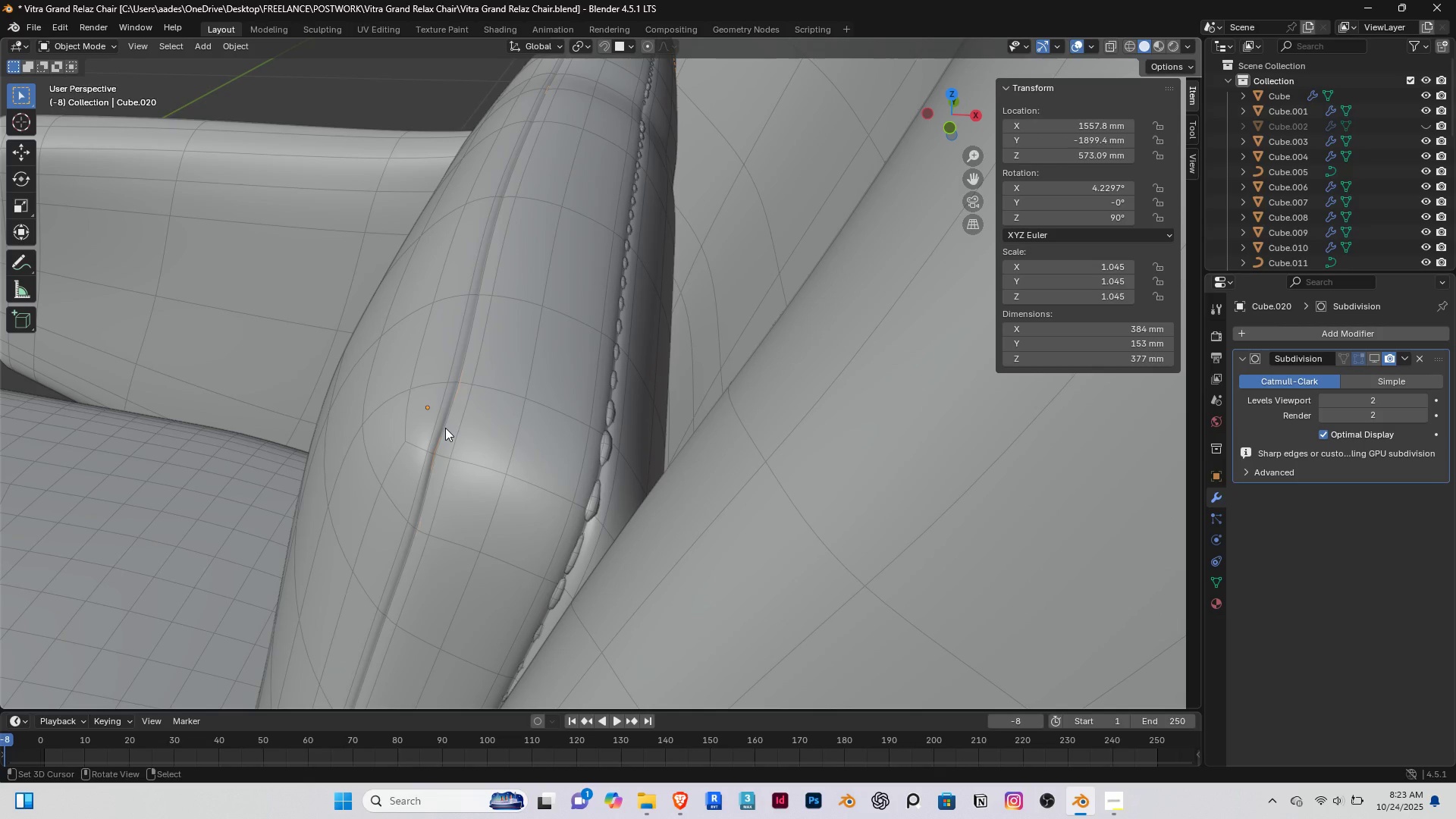 
key(G)
 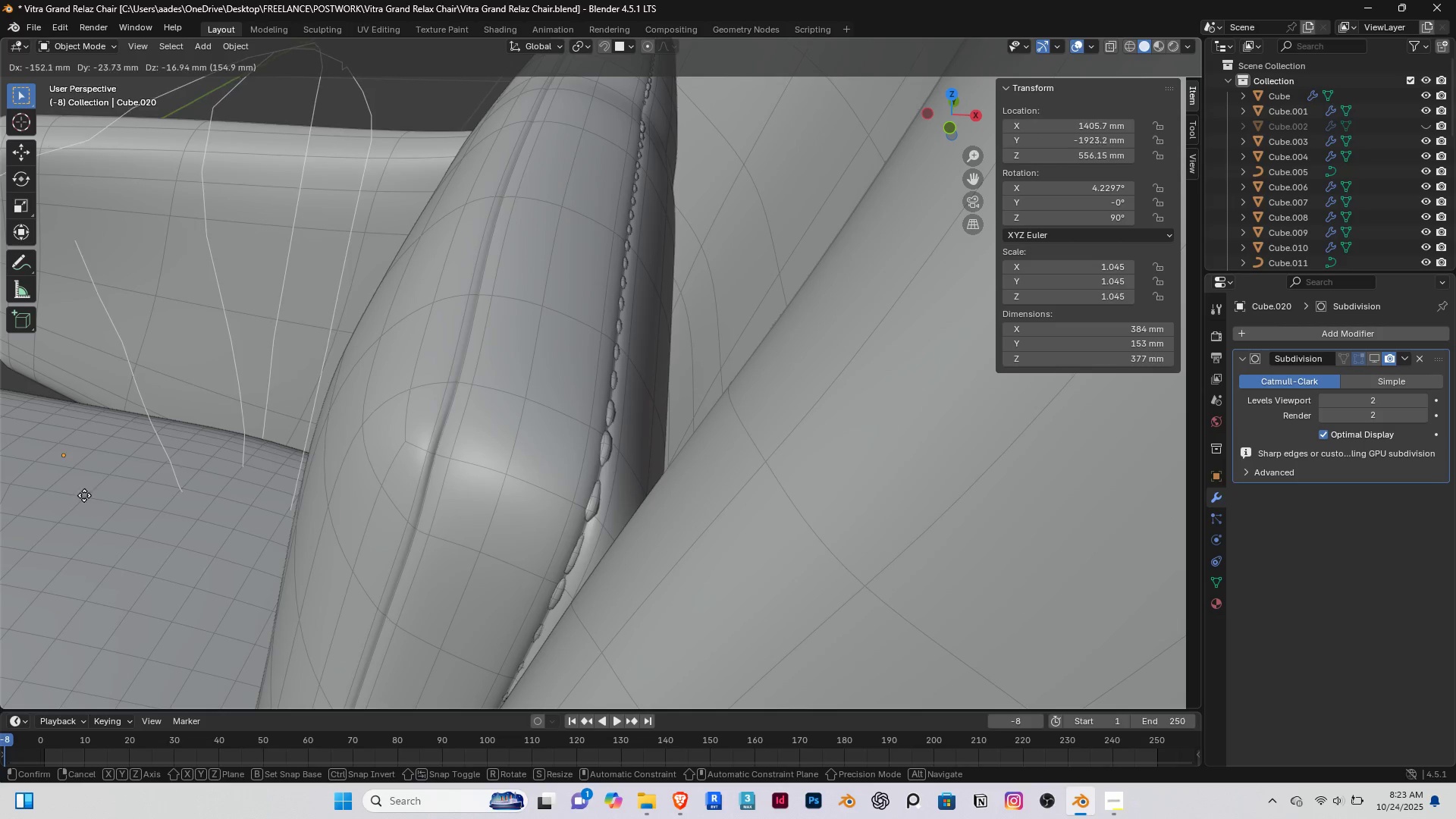 
right_click([133, 537])
 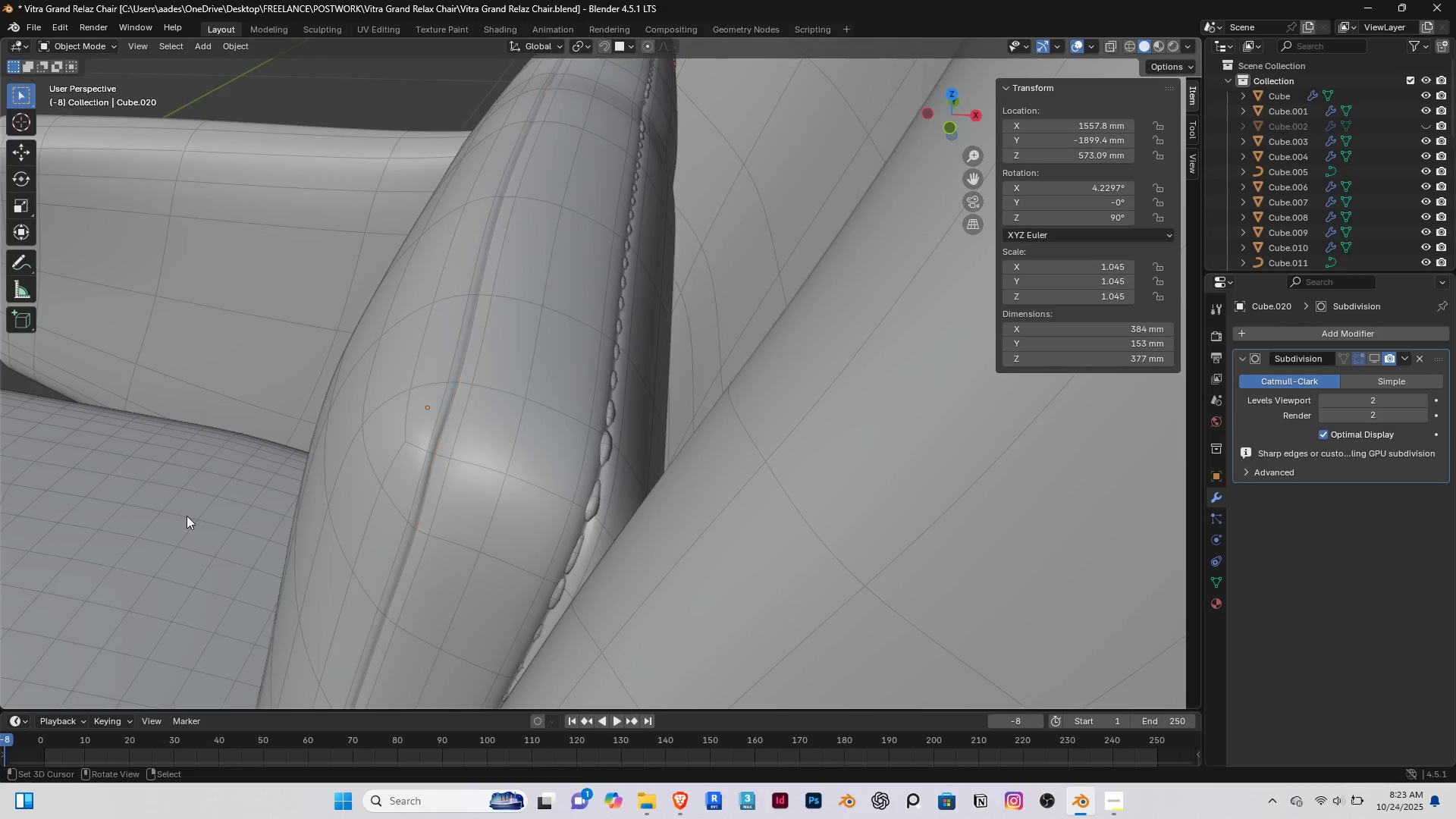 
key(Slash)
 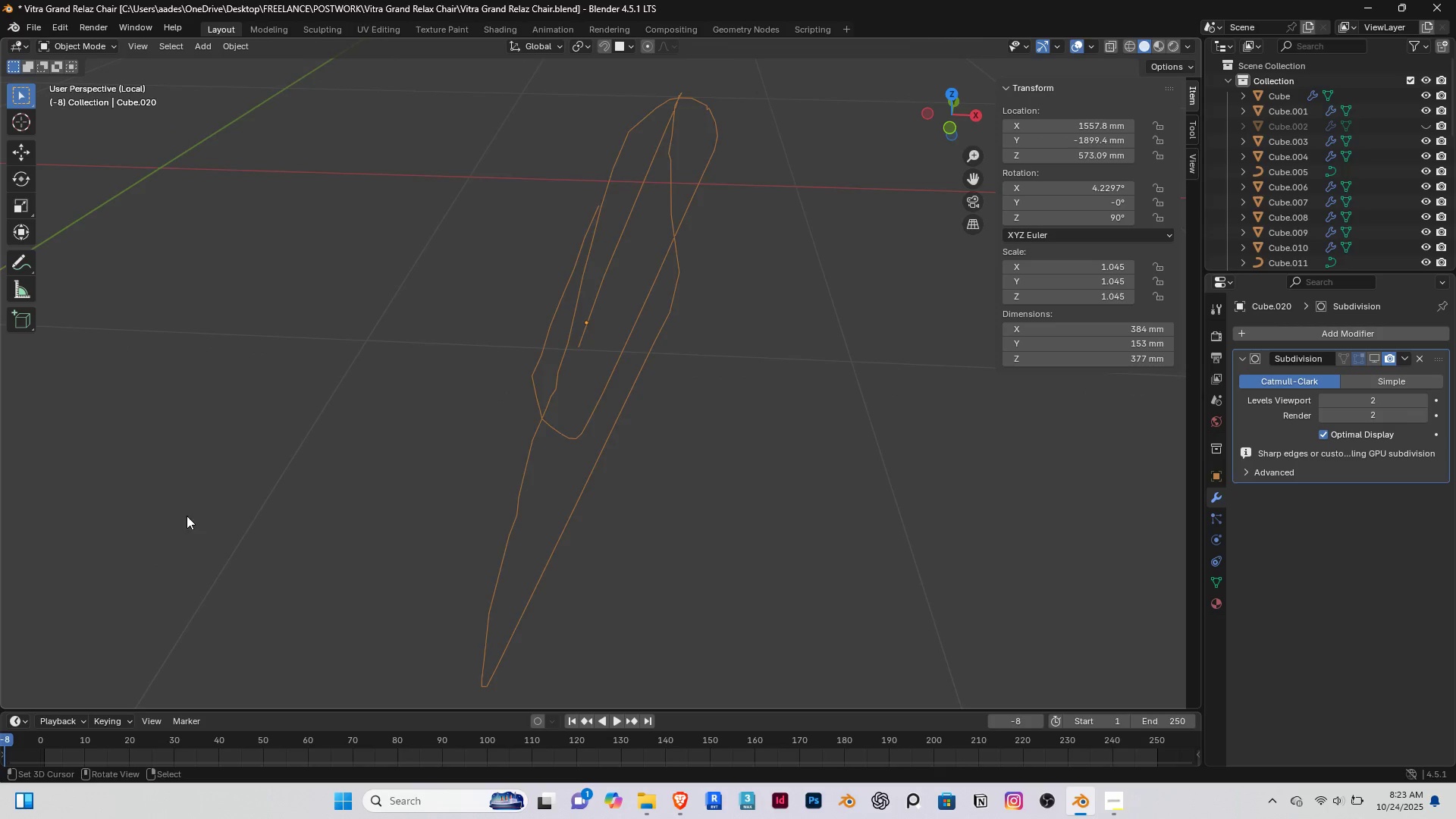 
scroll: coordinate [213, 529], scroll_direction: down, amount: 2.0
 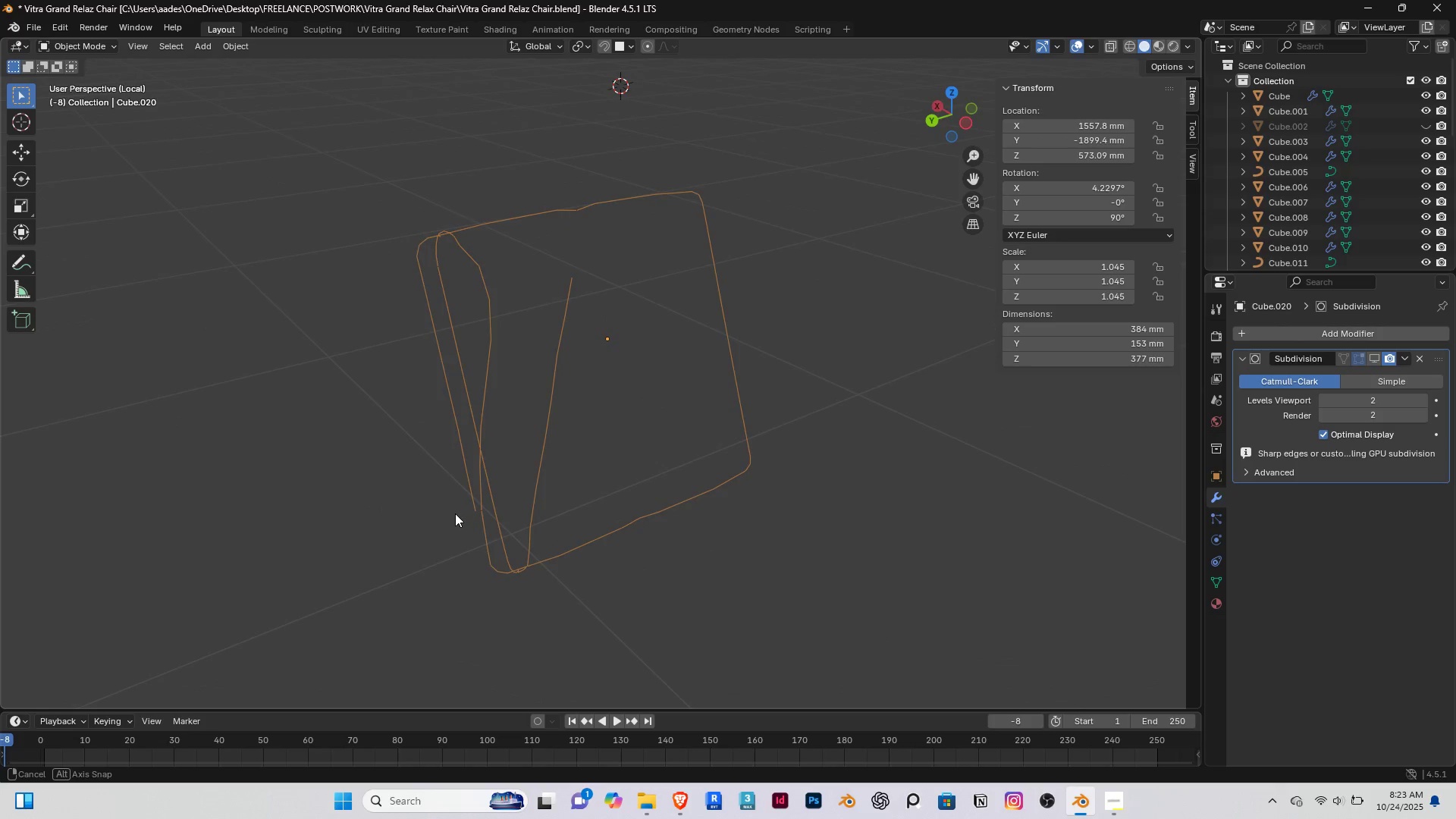 
key(Tab)
 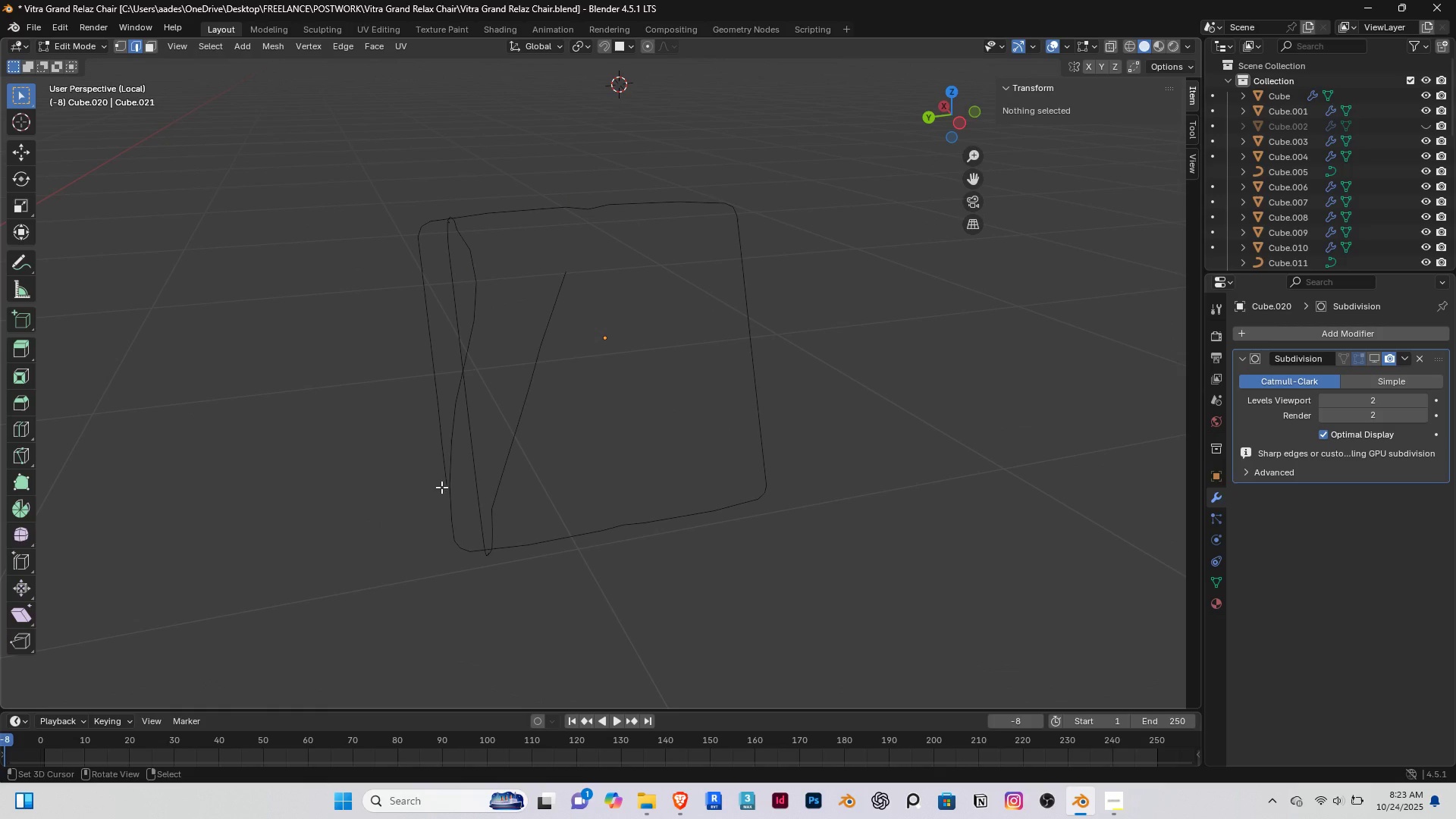 
key(1)
 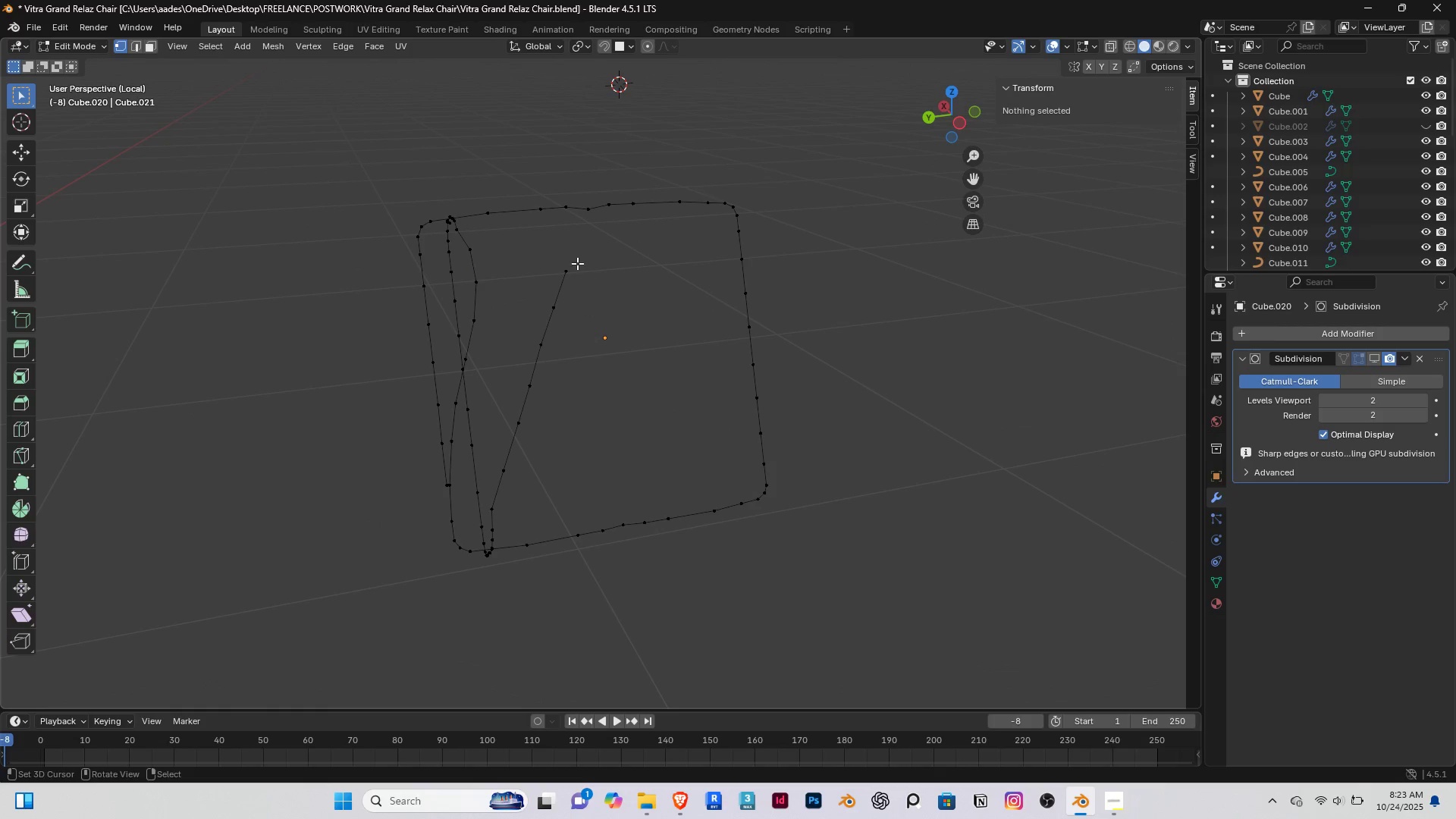 
left_click_drag(start_coordinate=[576, 262], to_coordinate=[497, 425])
 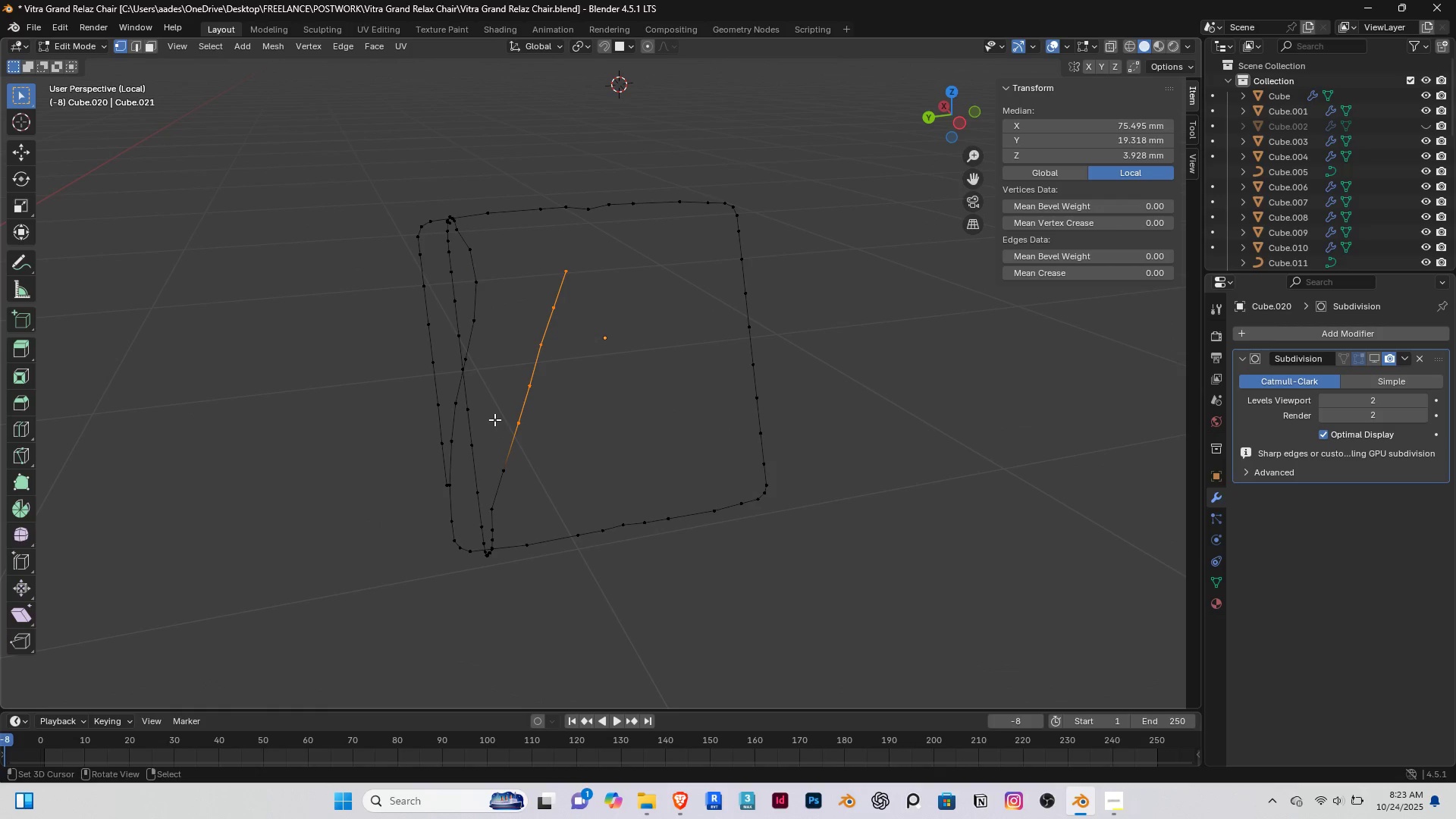 
key(Delete)
 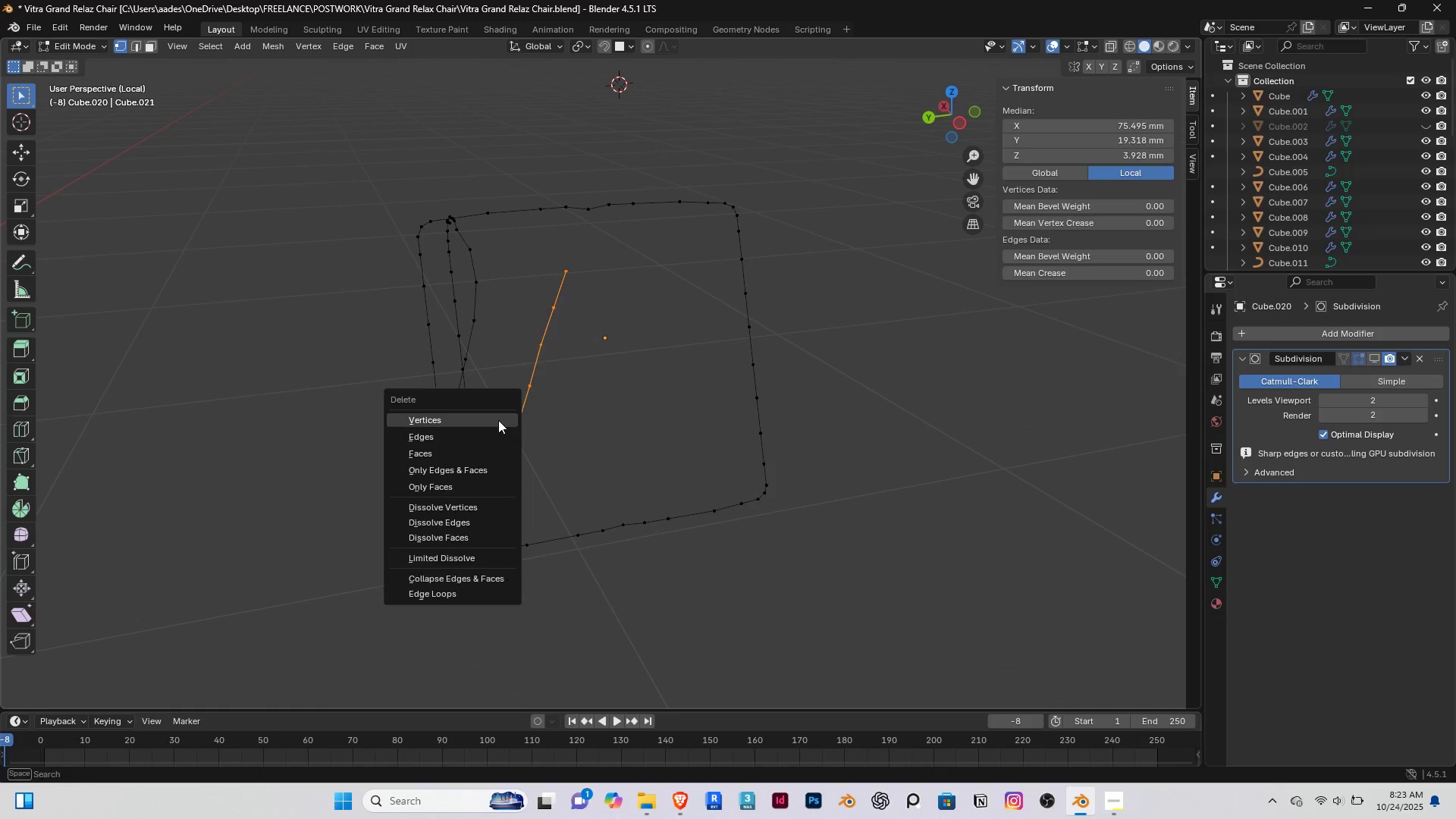 
left_click([498, 420])
 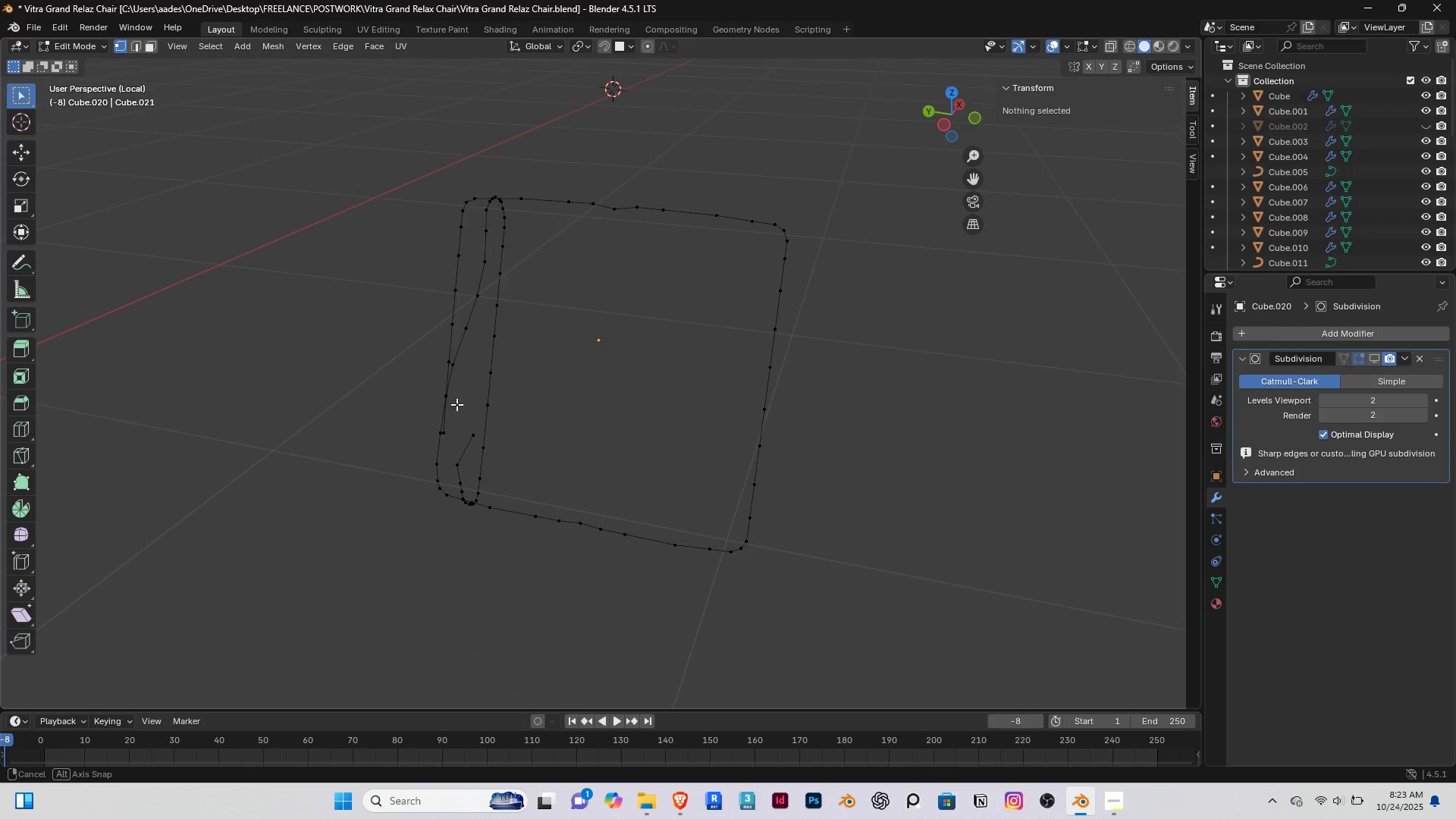 
left_click_drag(start_coordinate=[536, 309], to_coordinate=[473, 438])
 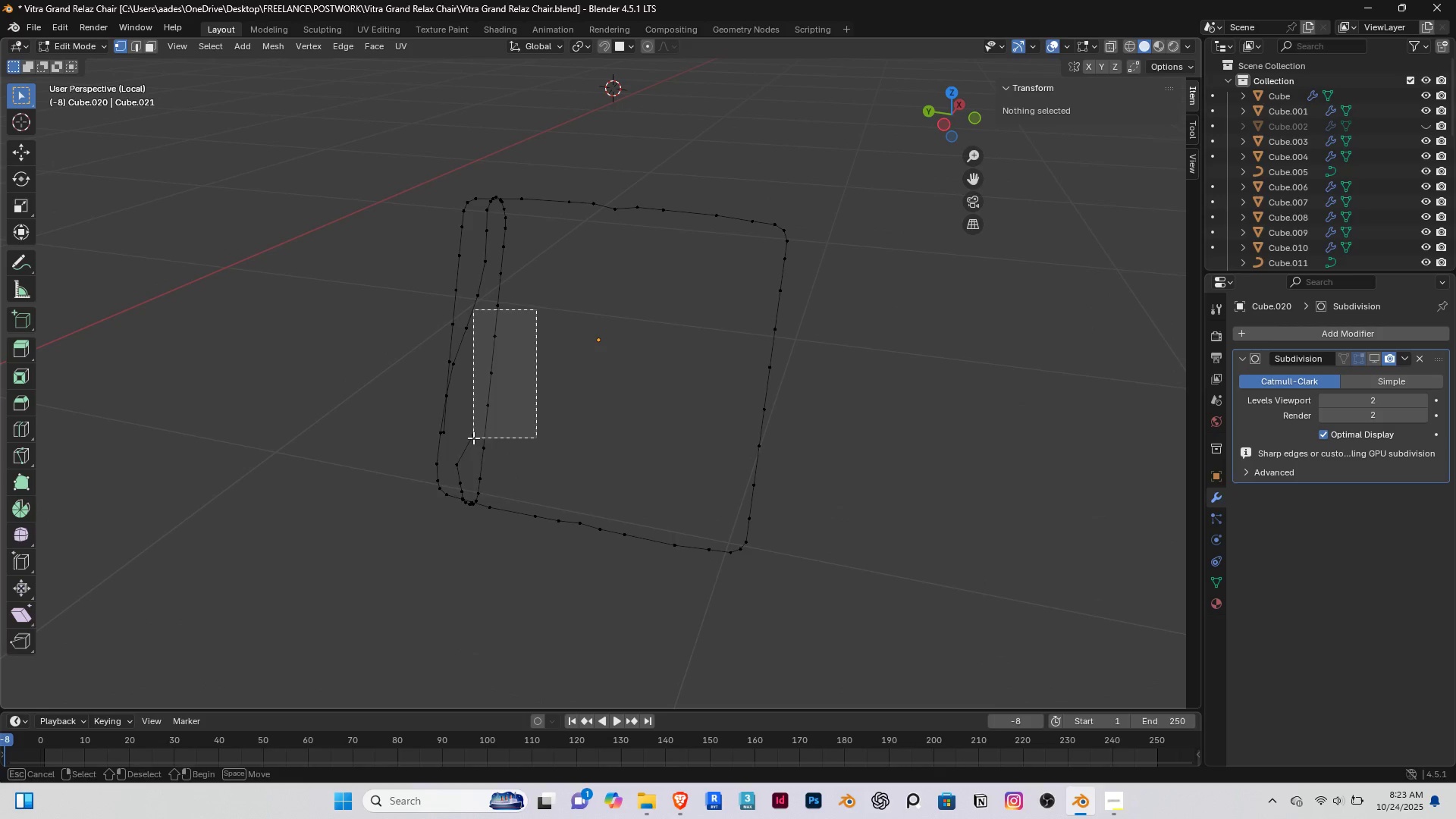 
key(Delete)
 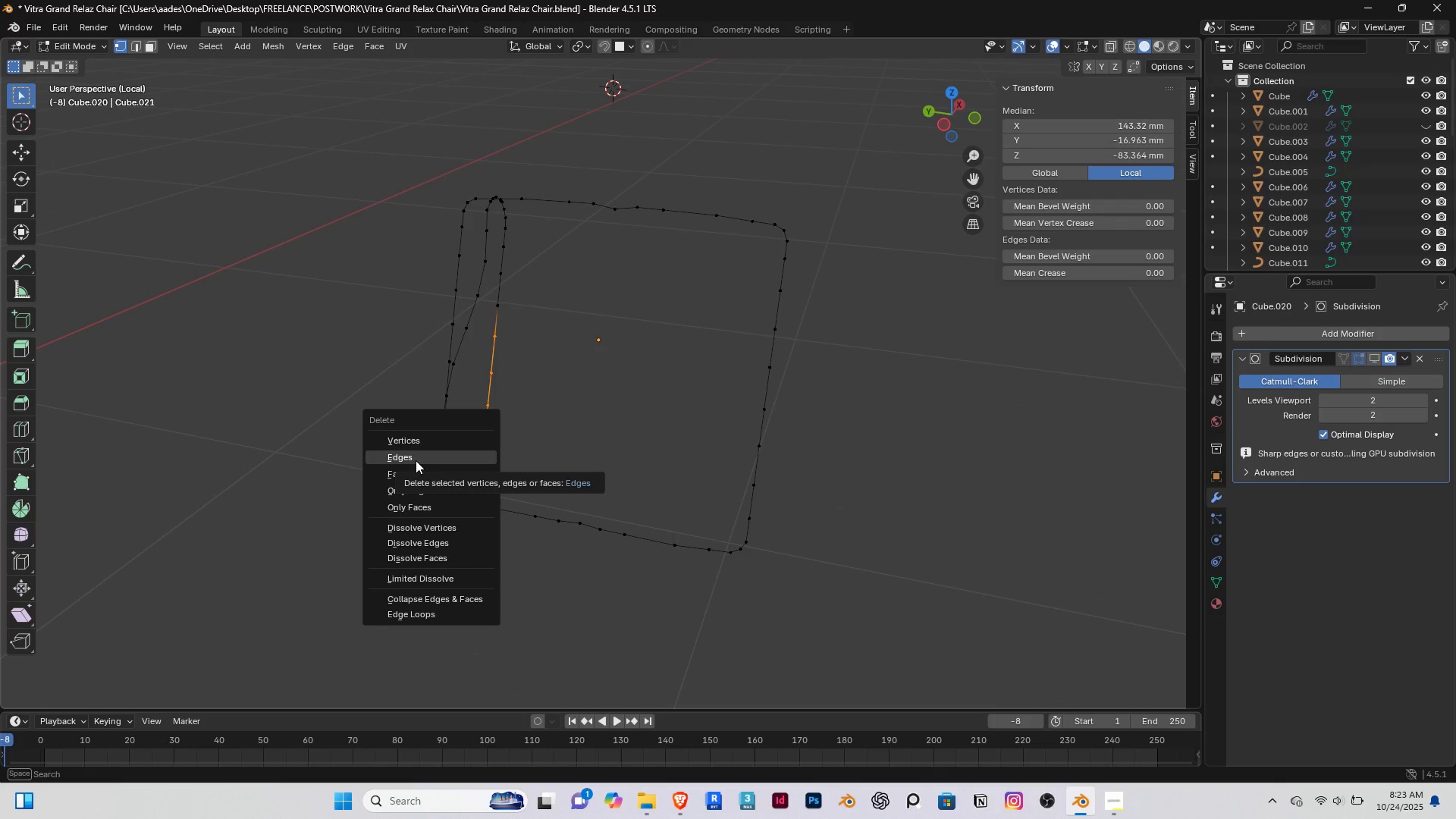 
left_click([416, 445])
 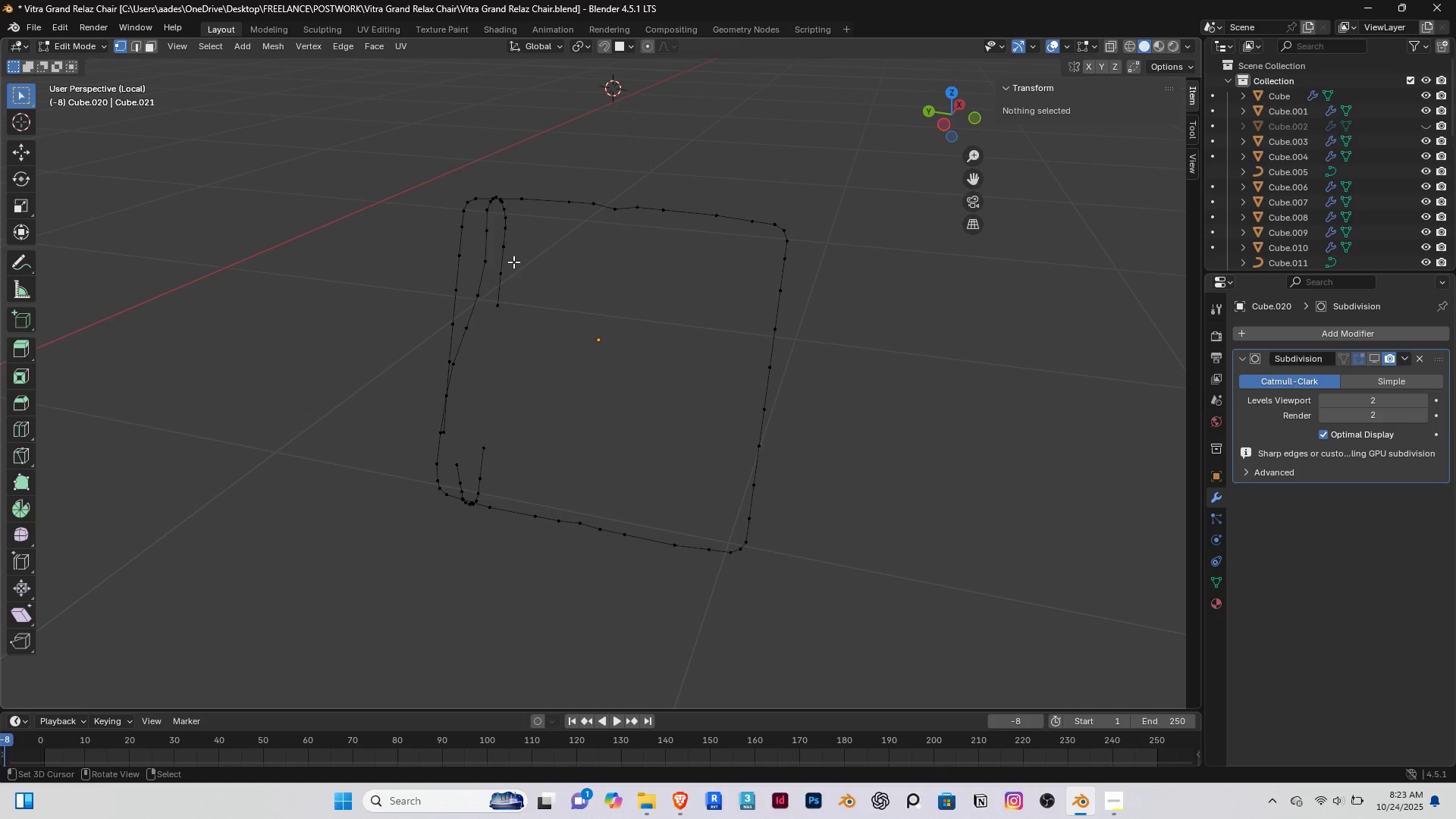 
left_click_drag(start_coordinate=[518, 244], to_coordinate=[466, 317])
 